 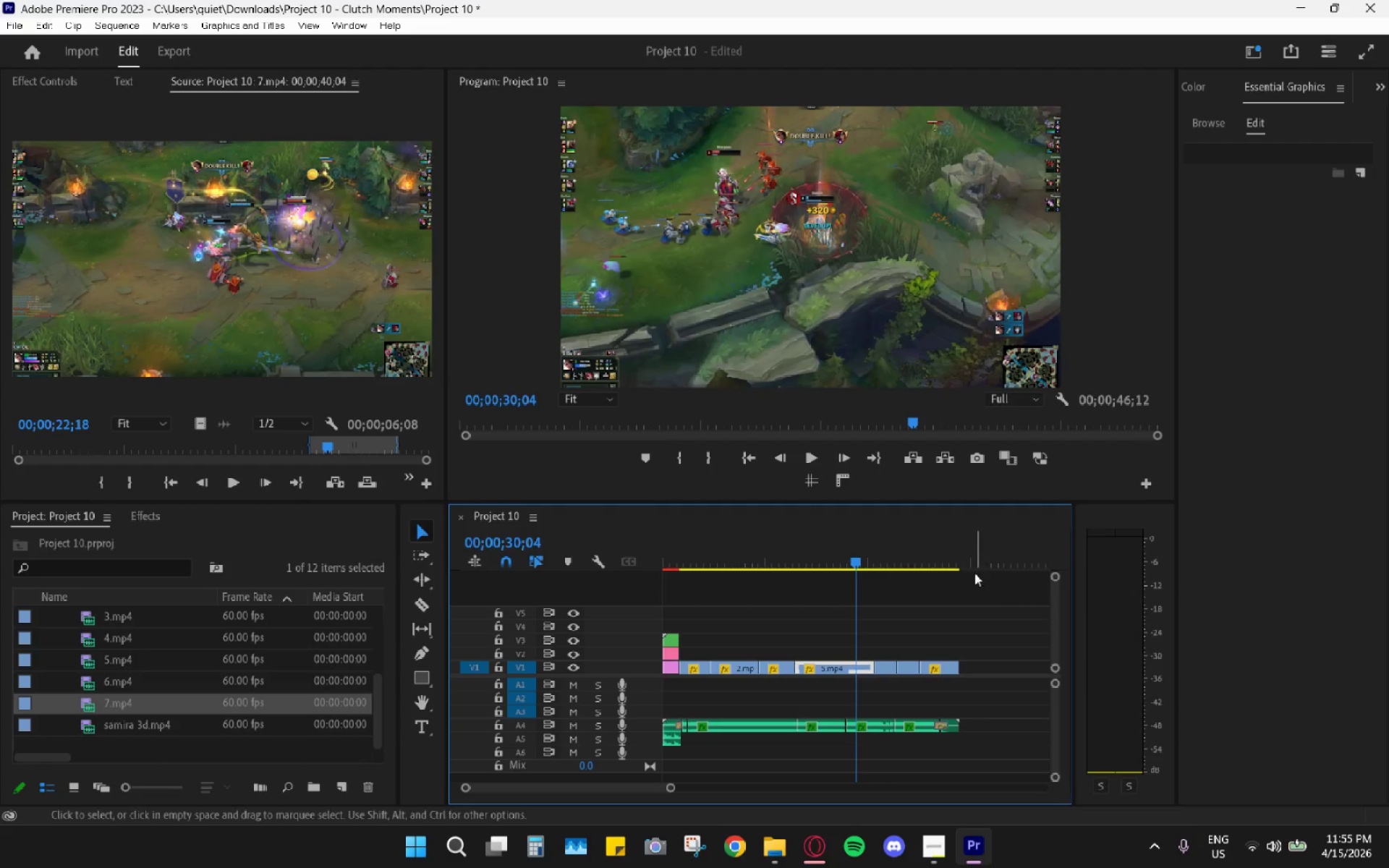 
hold_key(key=AltLeft, duration=0.98)
scroll: coordinate [886, 603], scroll_direction: down, amount: 8.0
 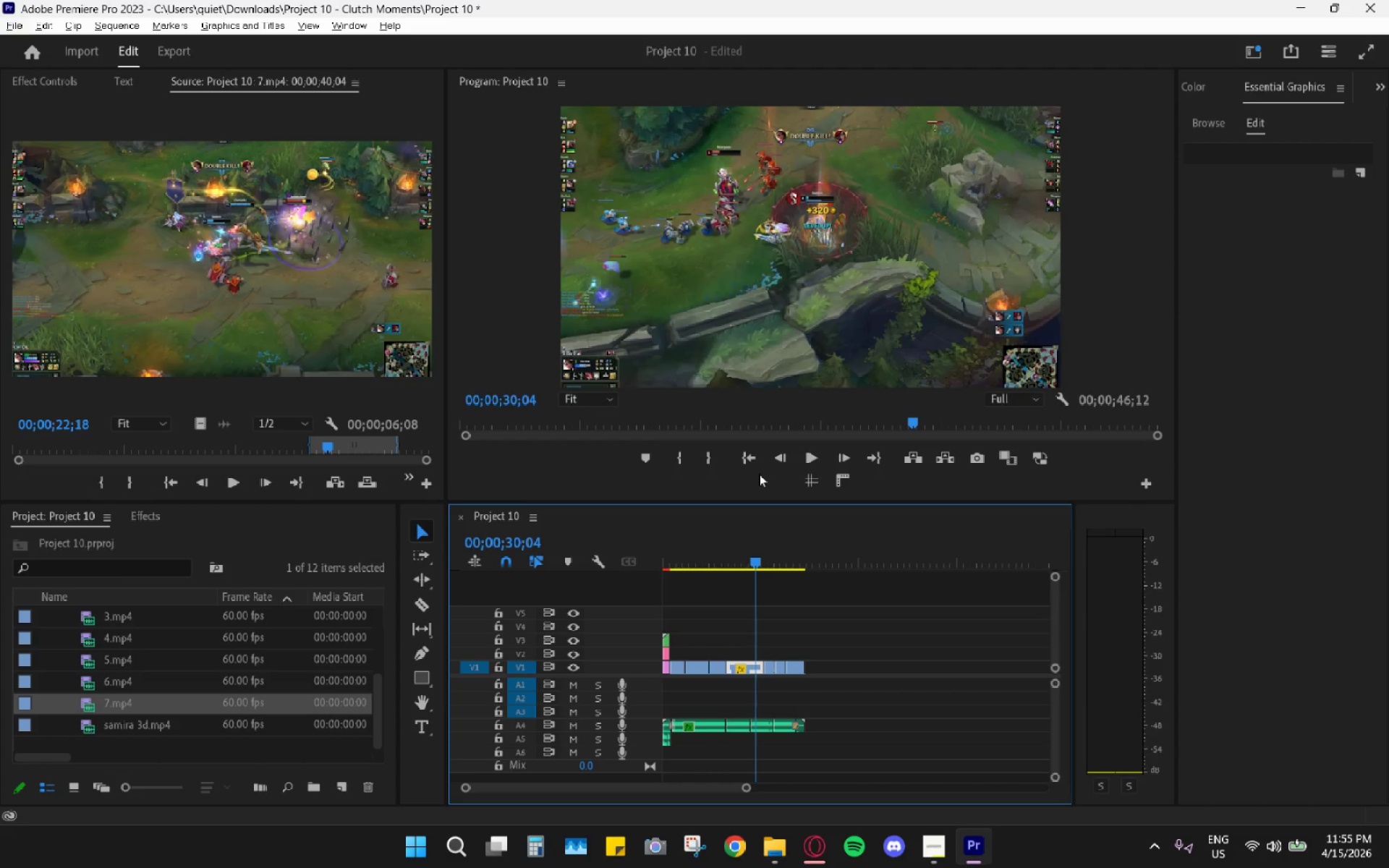 
wait(18.71)
 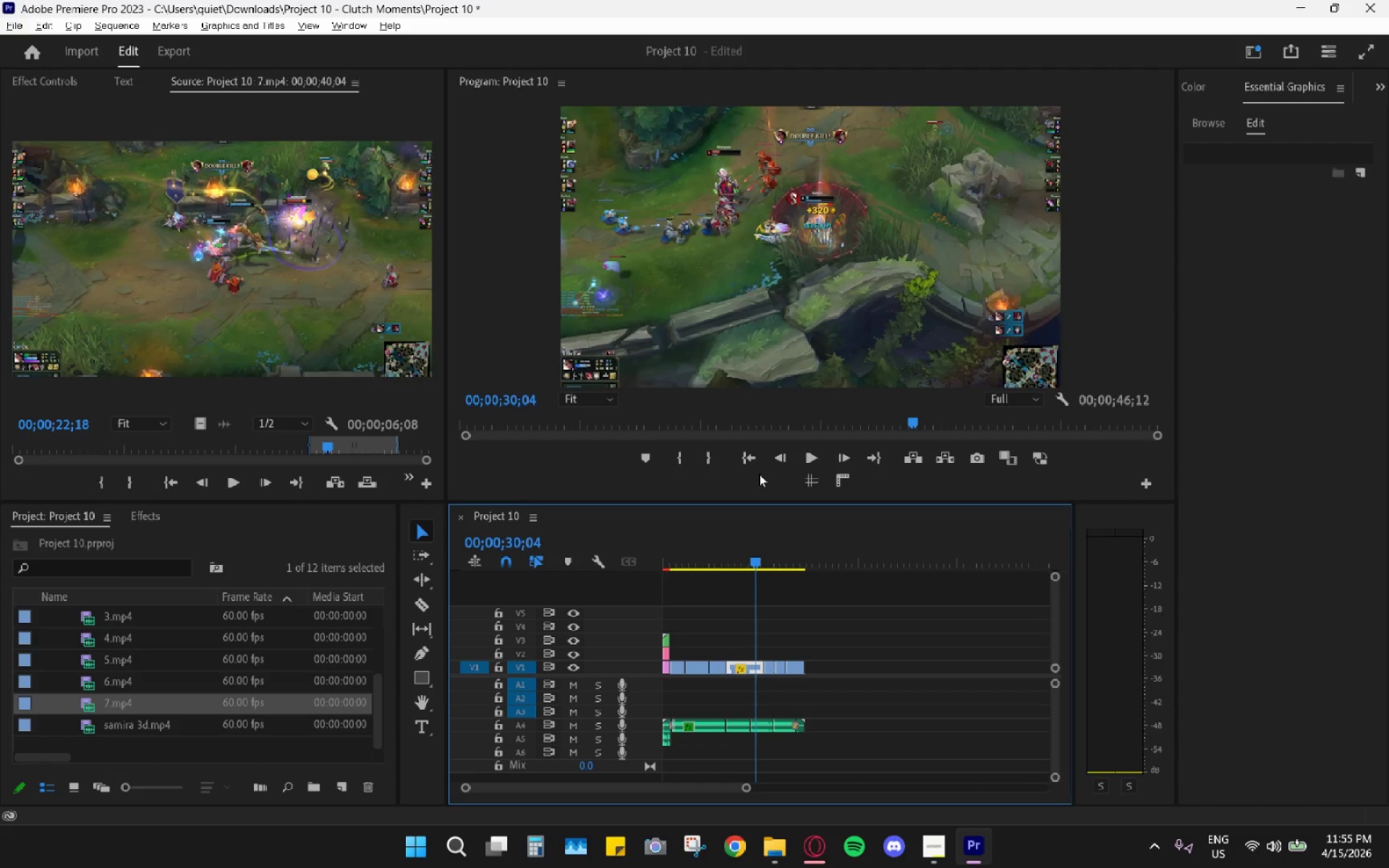 
key(Space)
 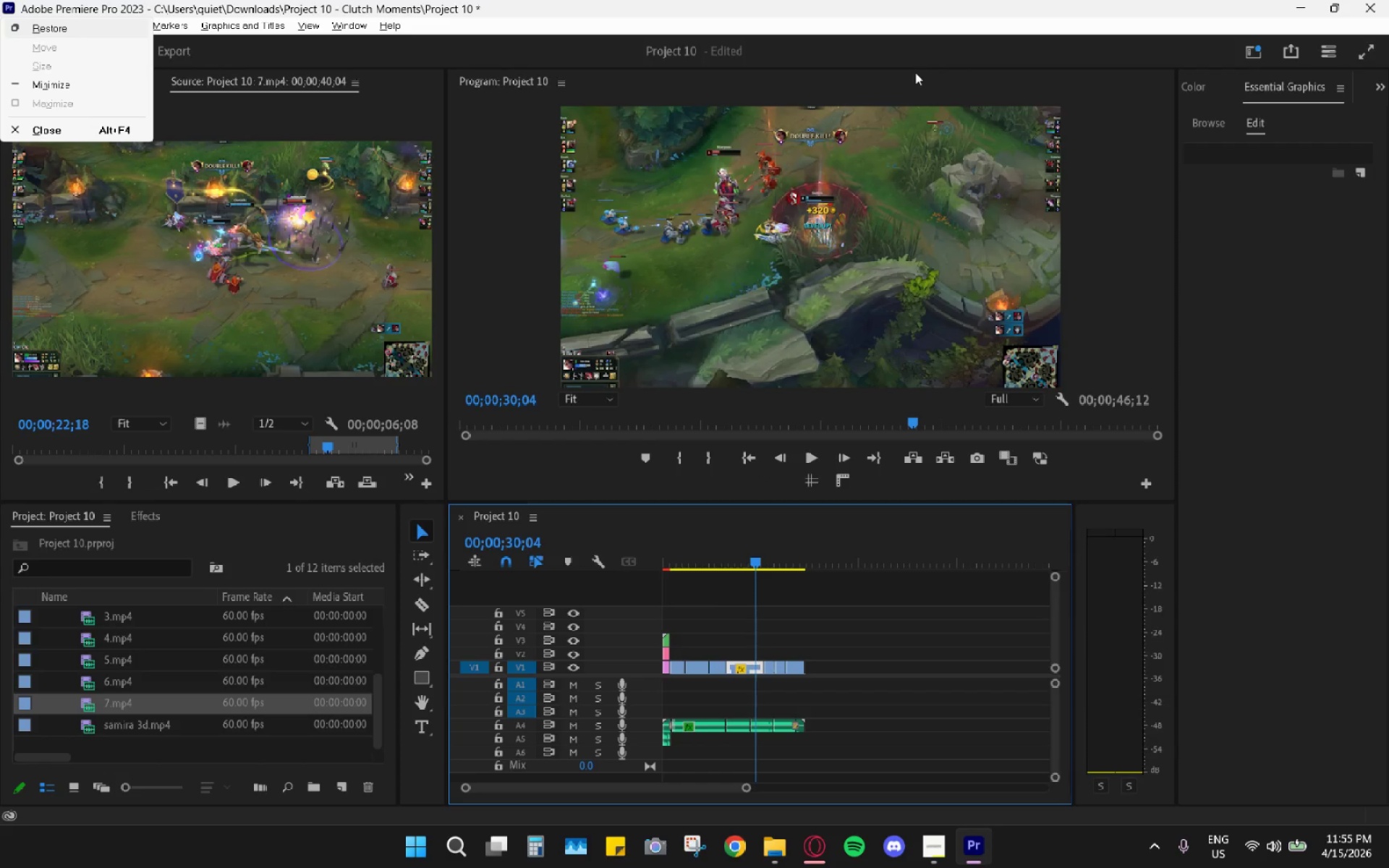 
double_click([914, 73])
 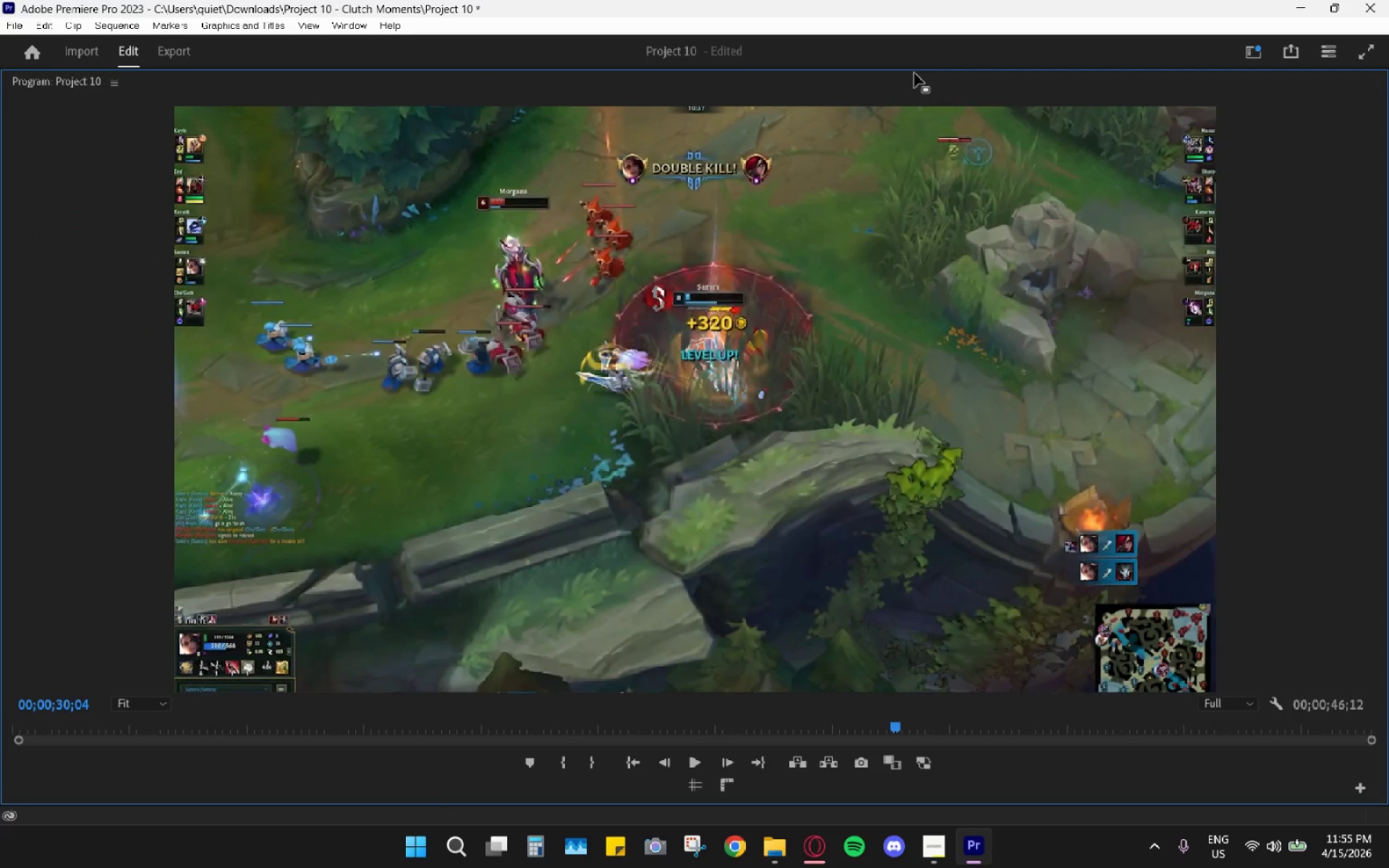 
key(Space)
 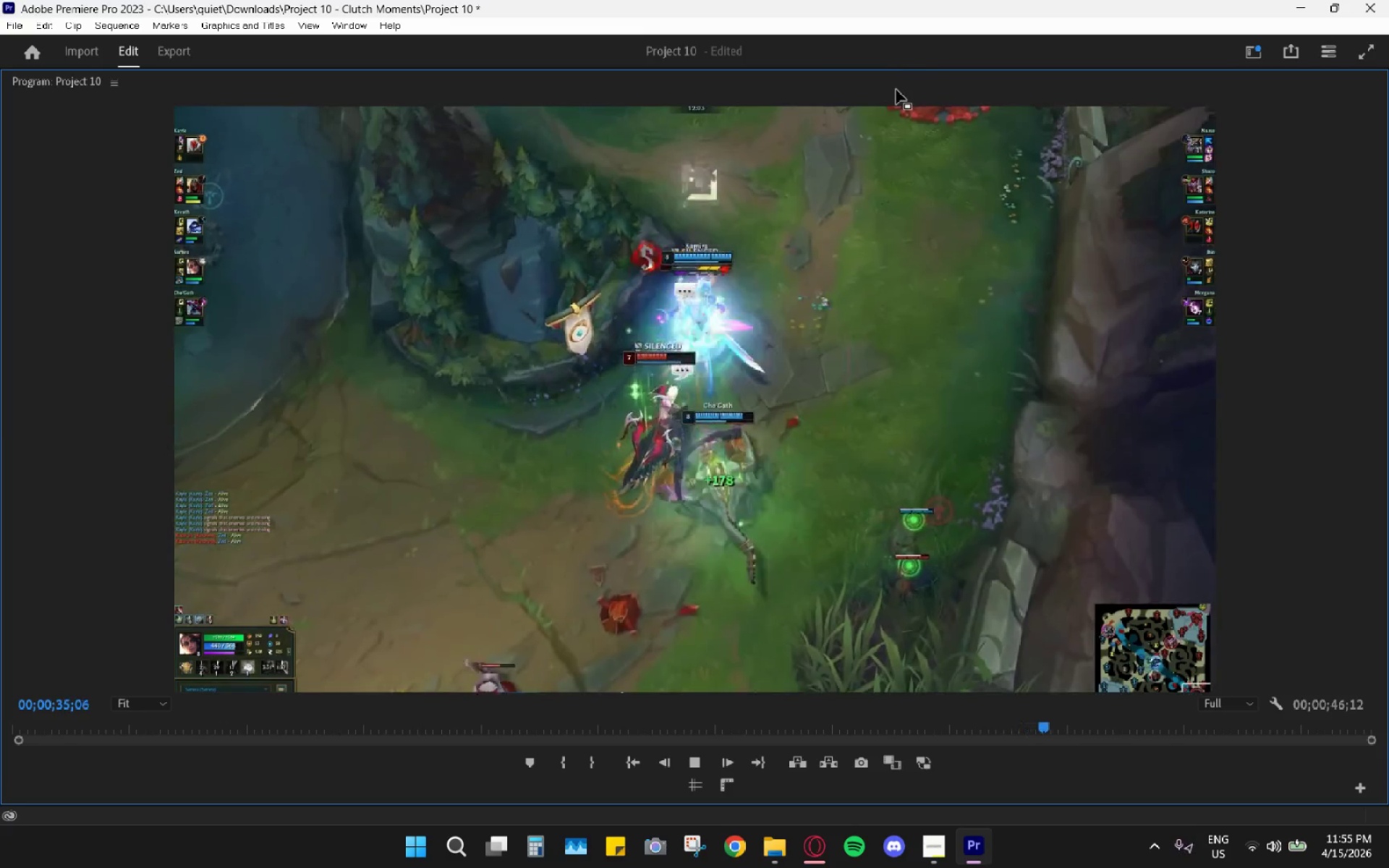 
wait(6.76)
 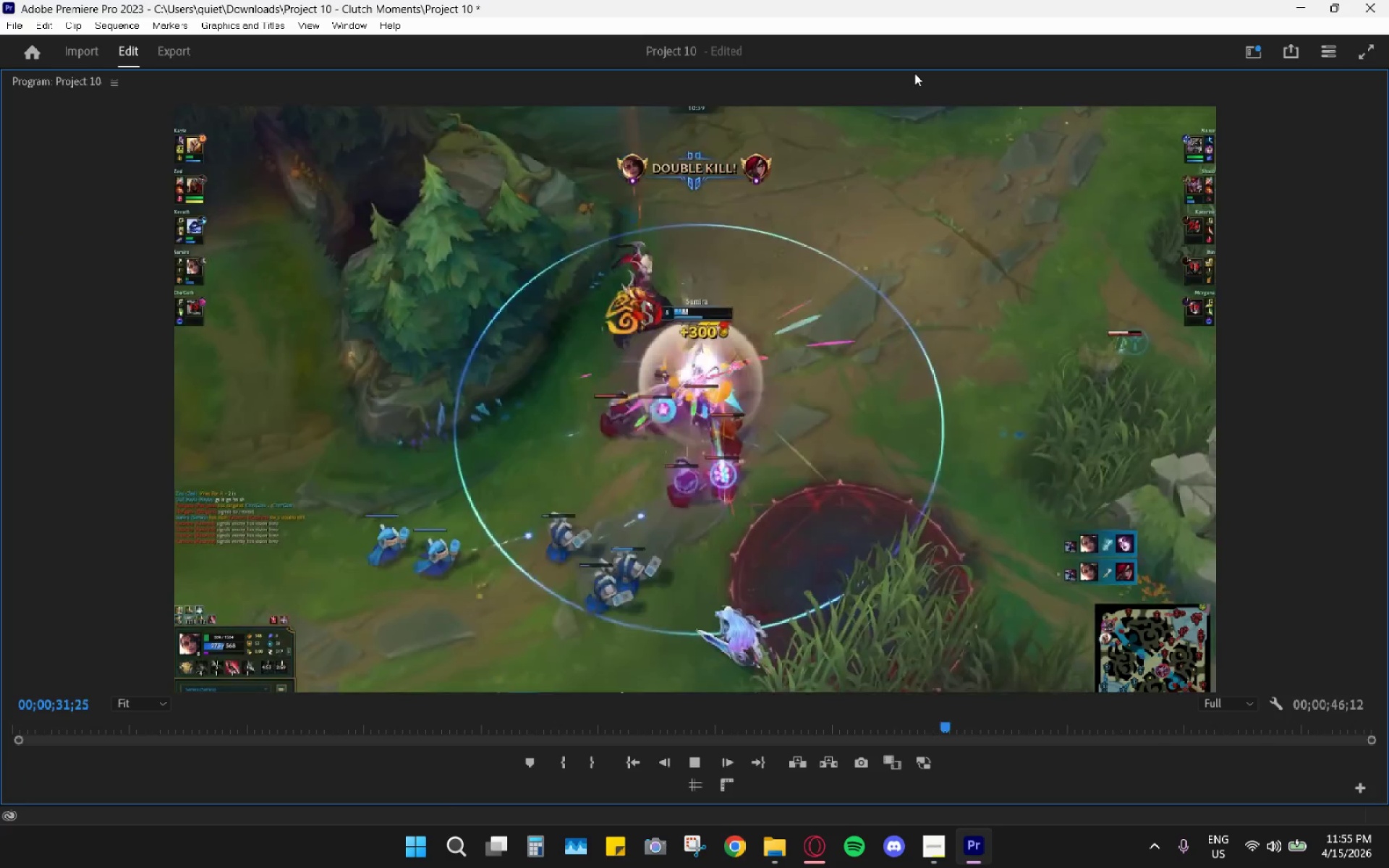 
left_click([896, 90])
 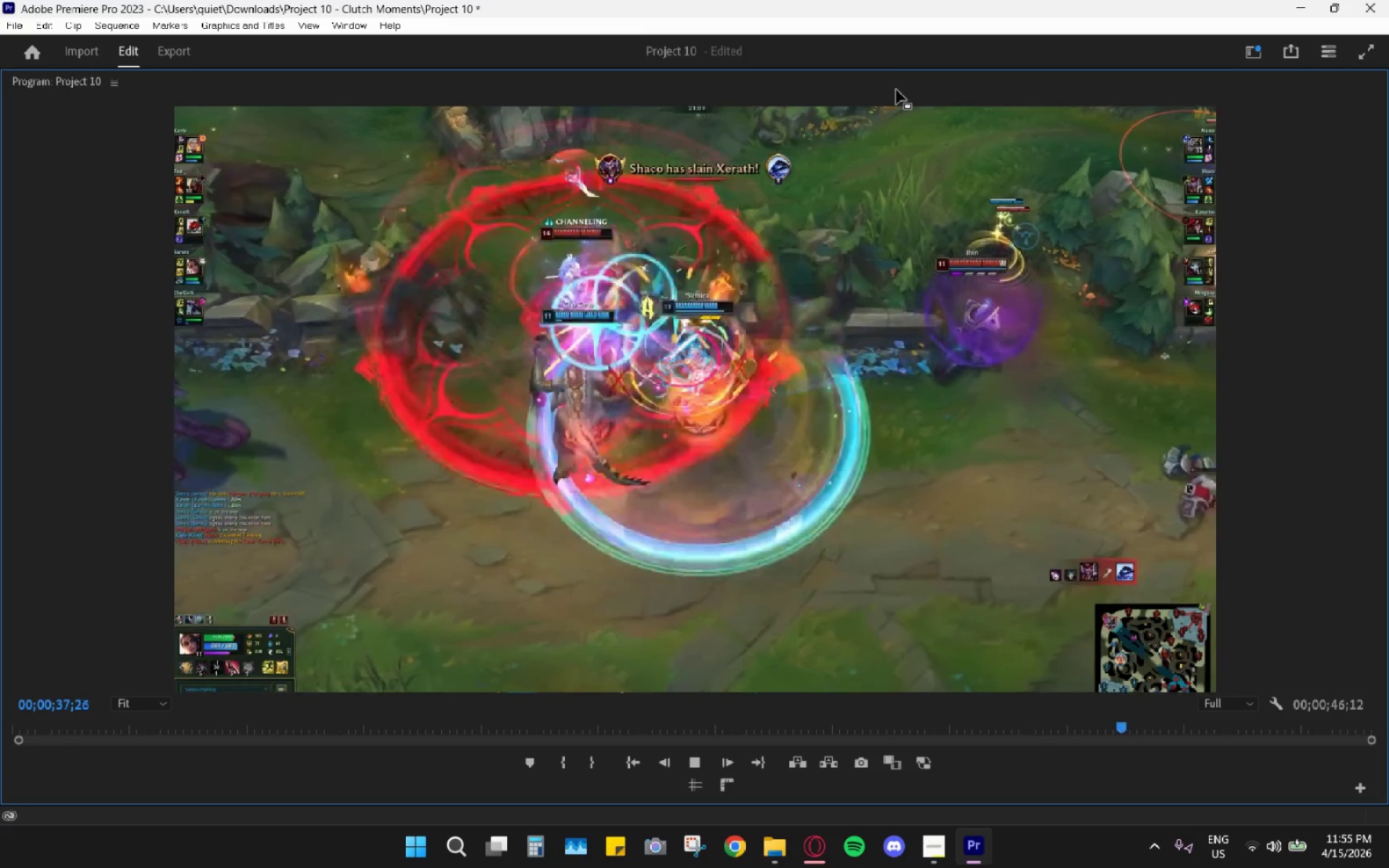 
double_click([896, 90])
 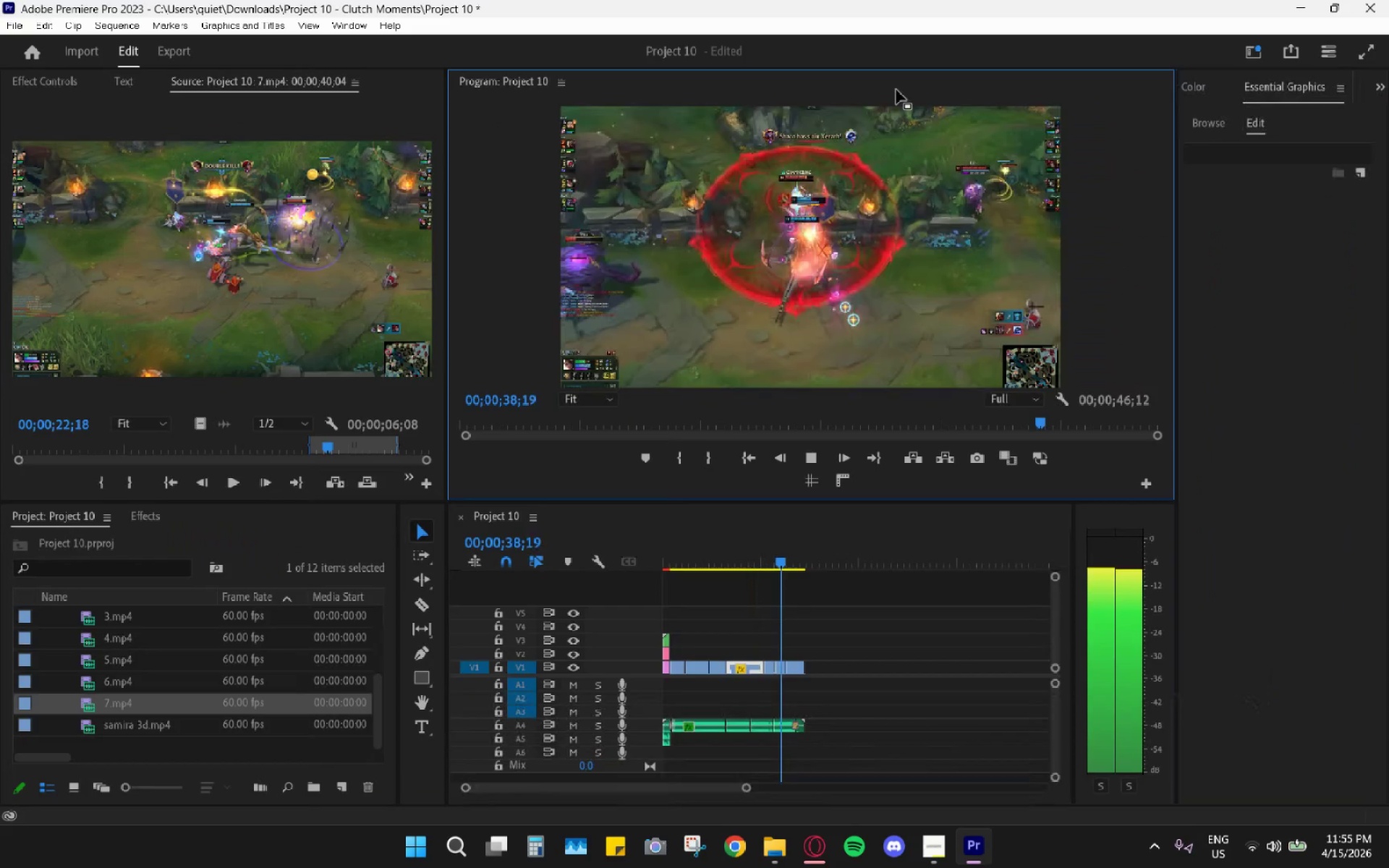 
key(Space)
 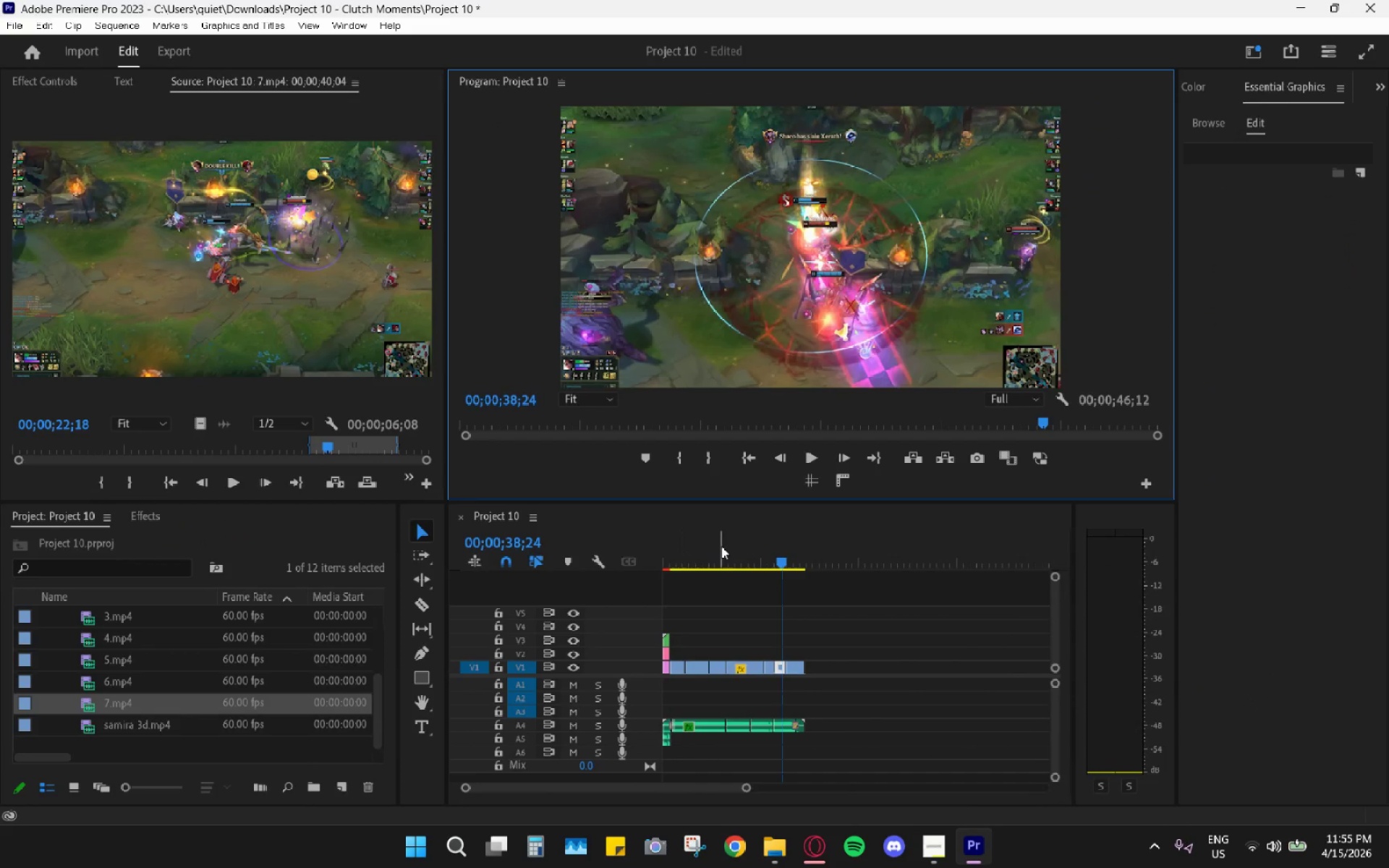 
left_click_drag(start_coordinate=[723, 545], to_coordinate=[666, 538])
 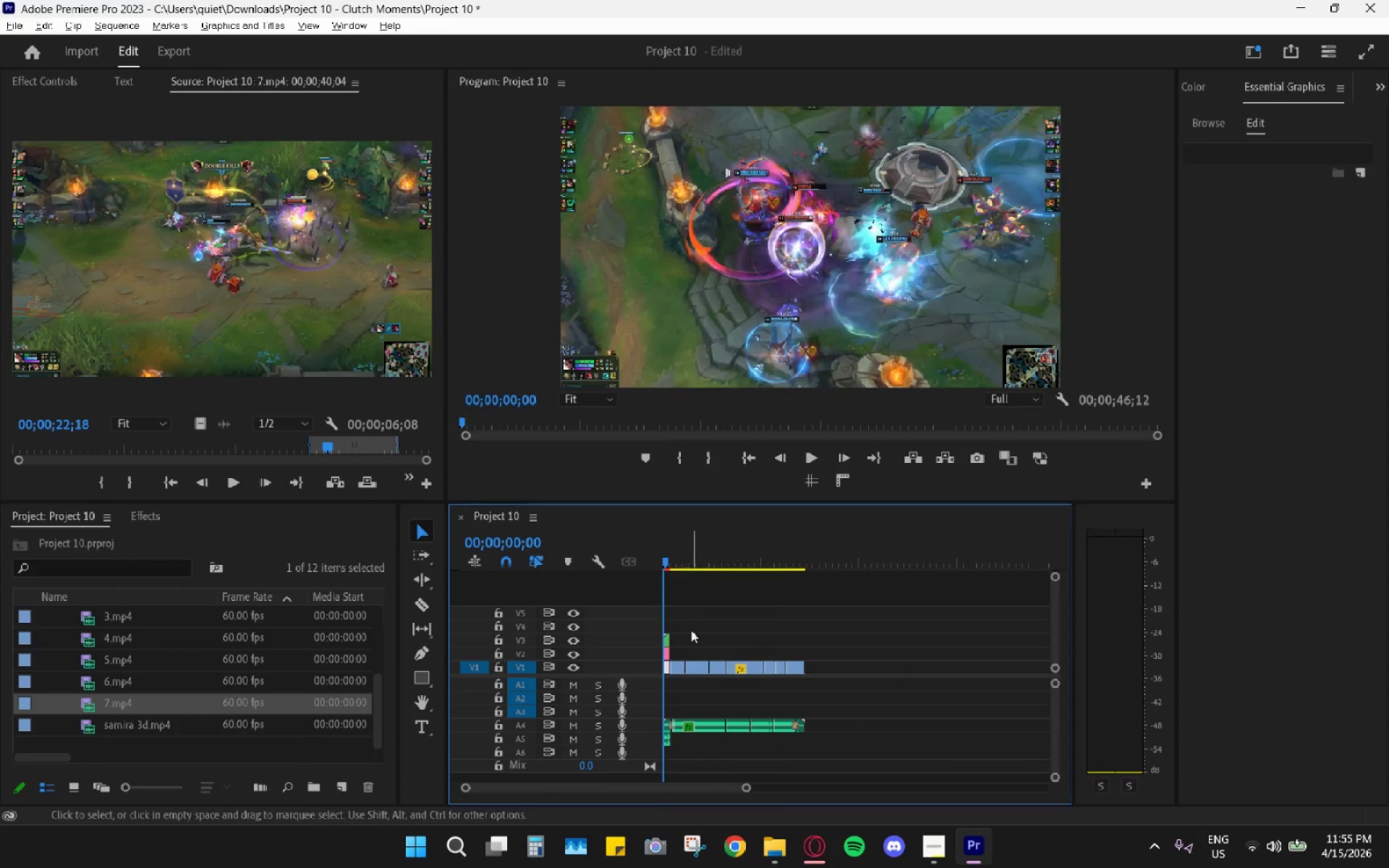 
hold_key(key=AltLeft, duration=0.5)
scroll: coordinate [737, 648], scroll_direction: up, amount: 13.0
 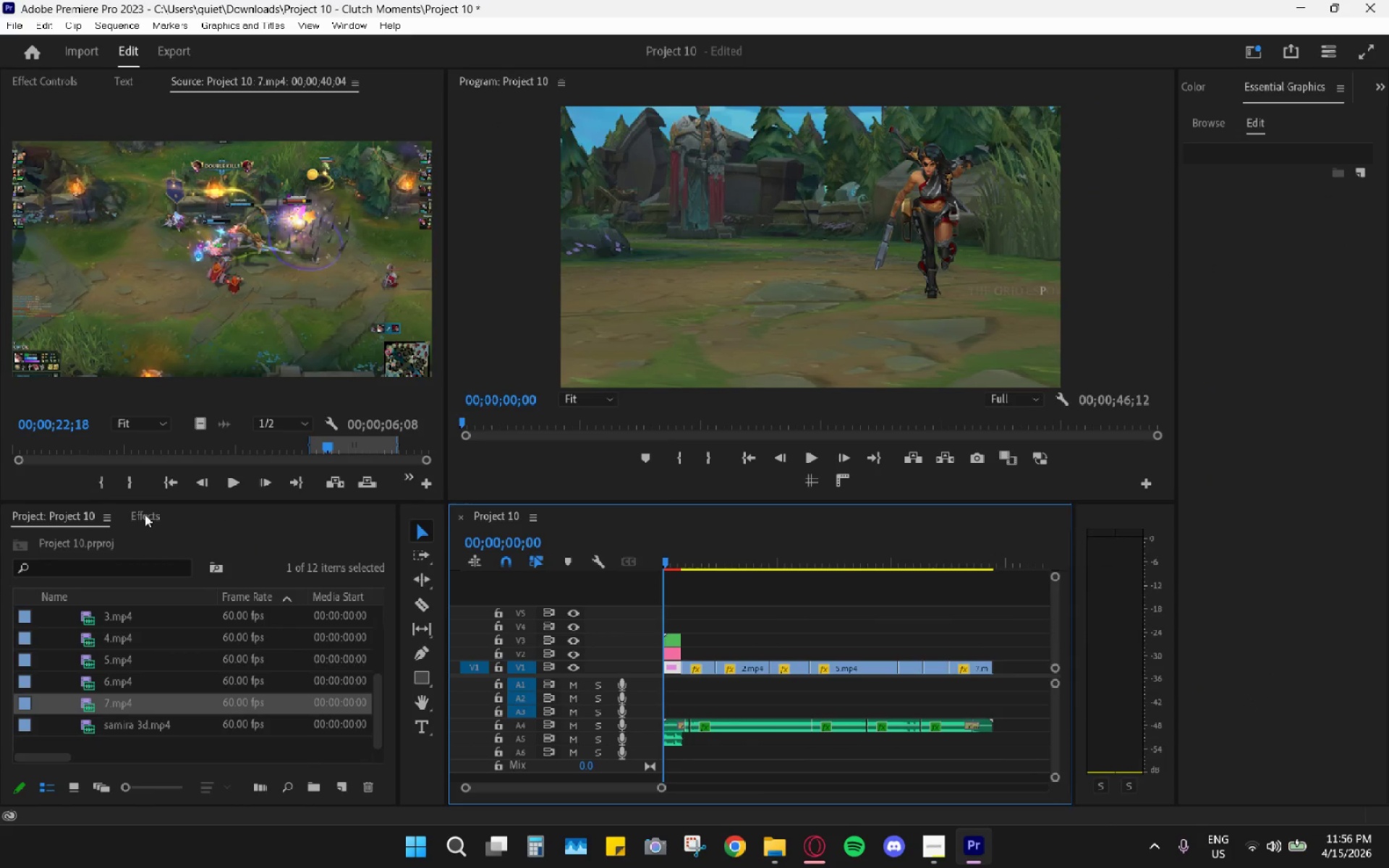 
left_click([153, 513])
 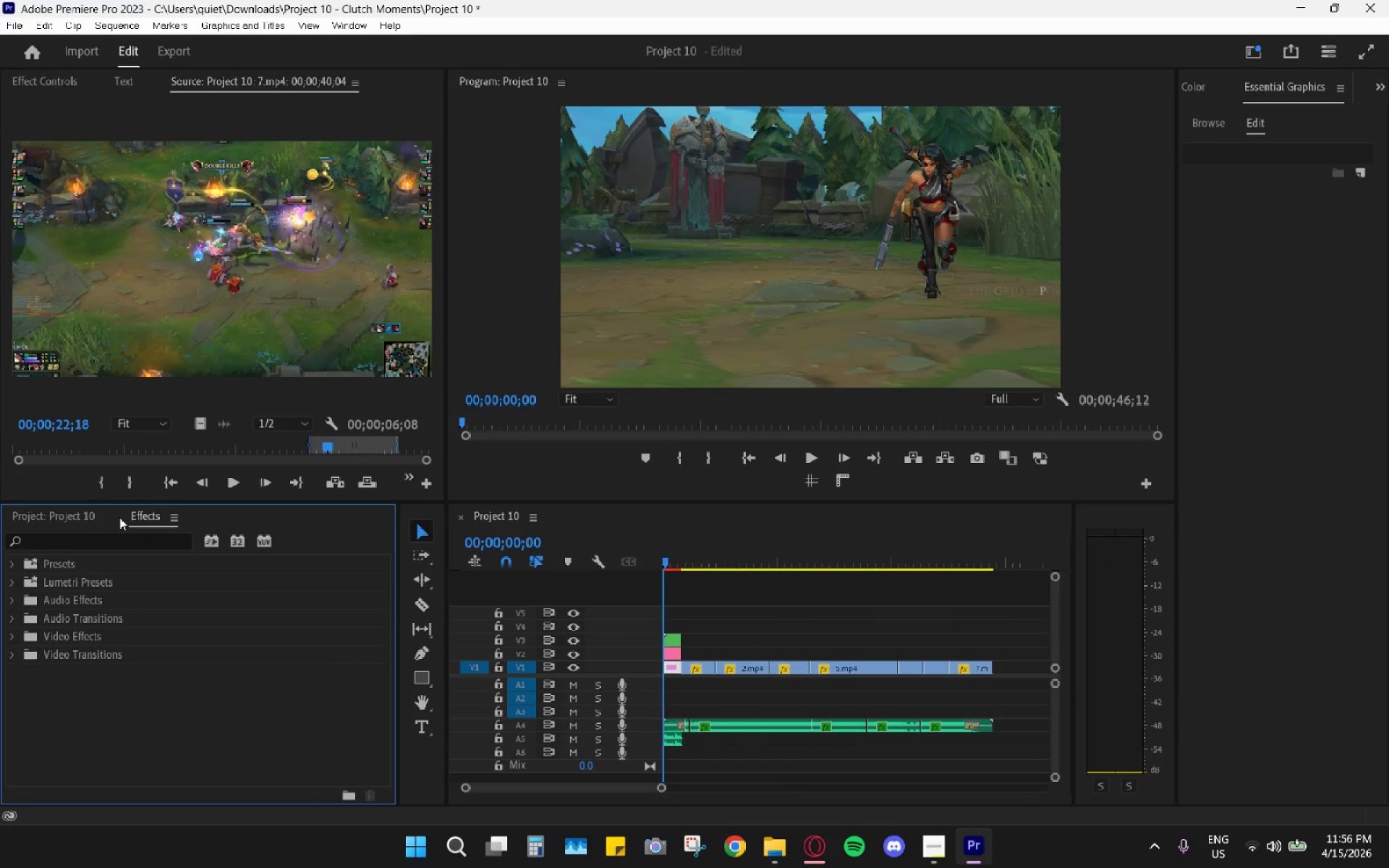 
left_click([86, 514])
 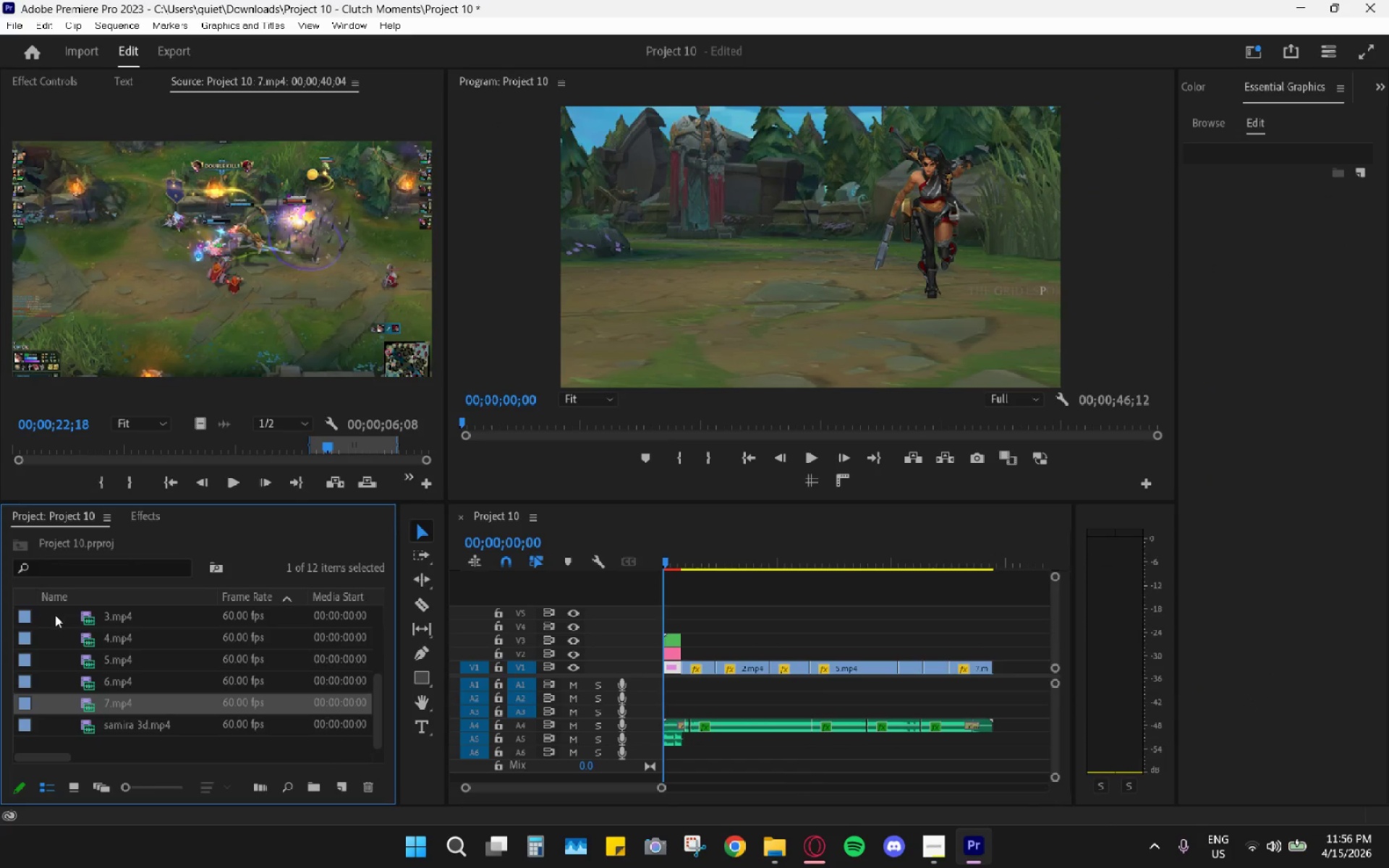 
scroll: coordinate [55, 617], scroll_direction: up, amount: 4.0
 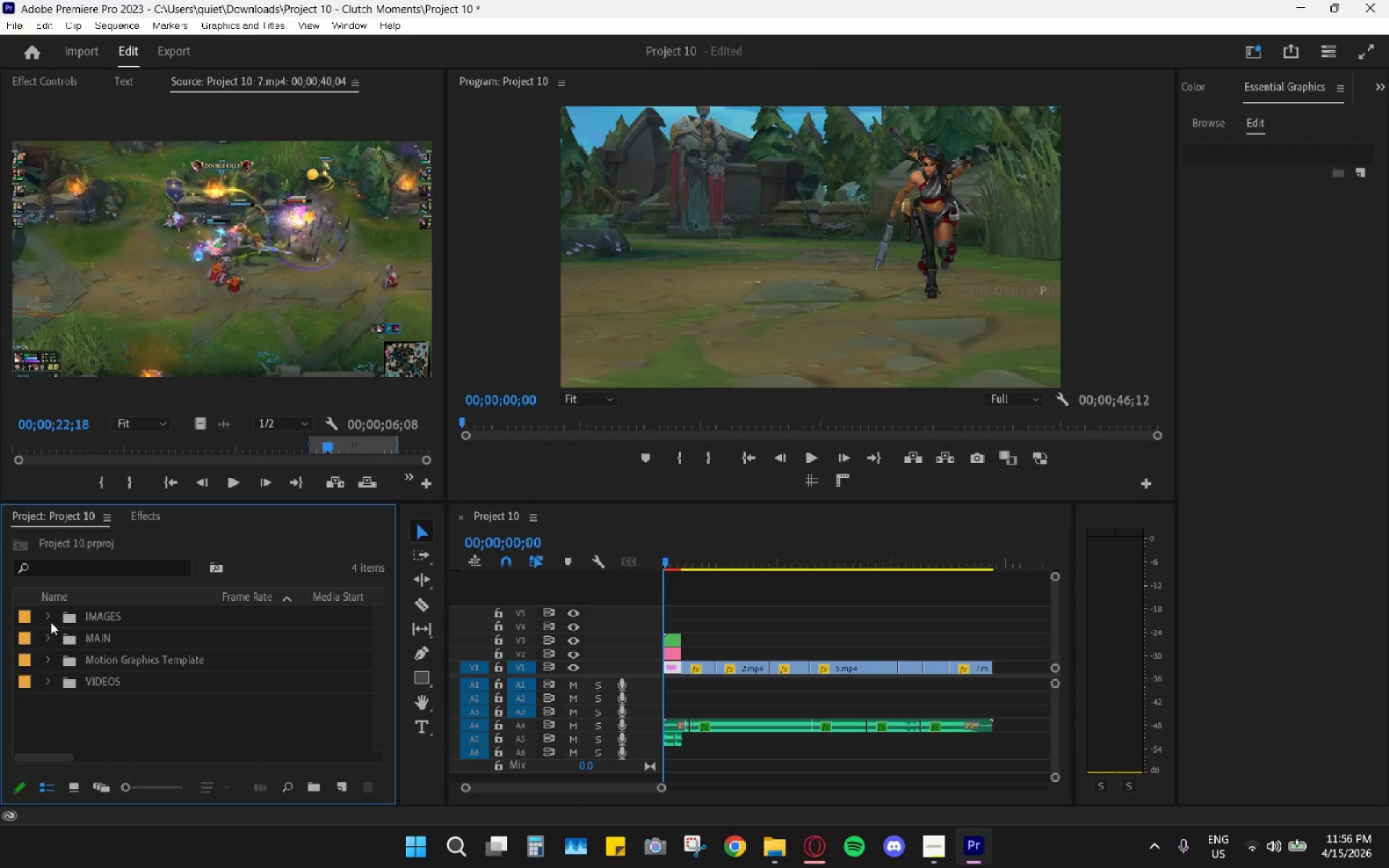 
left_click([49, 639])
 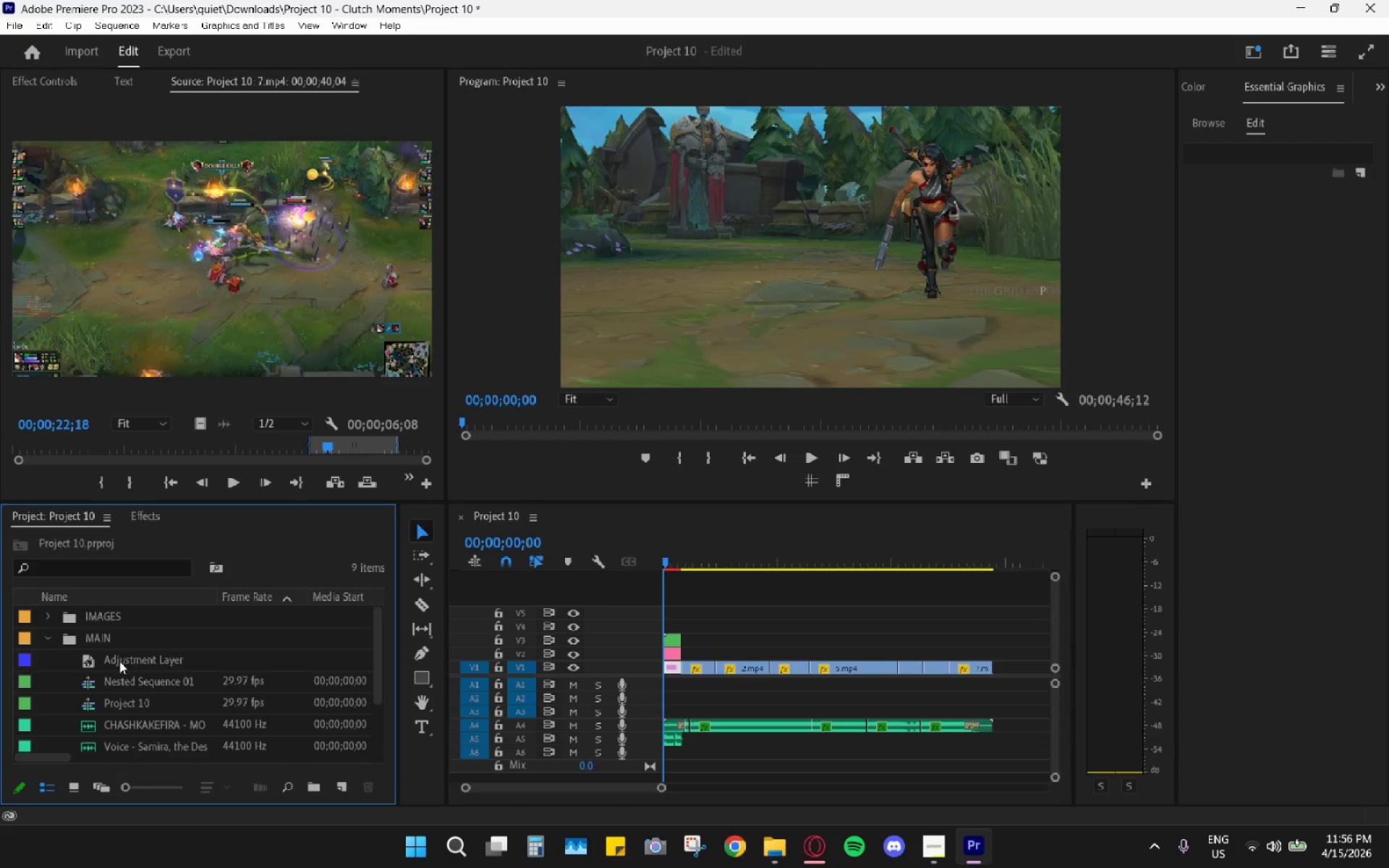 
left_click_drag(start_coordinate=[122, 660], to_coordinate=[681, 660])
 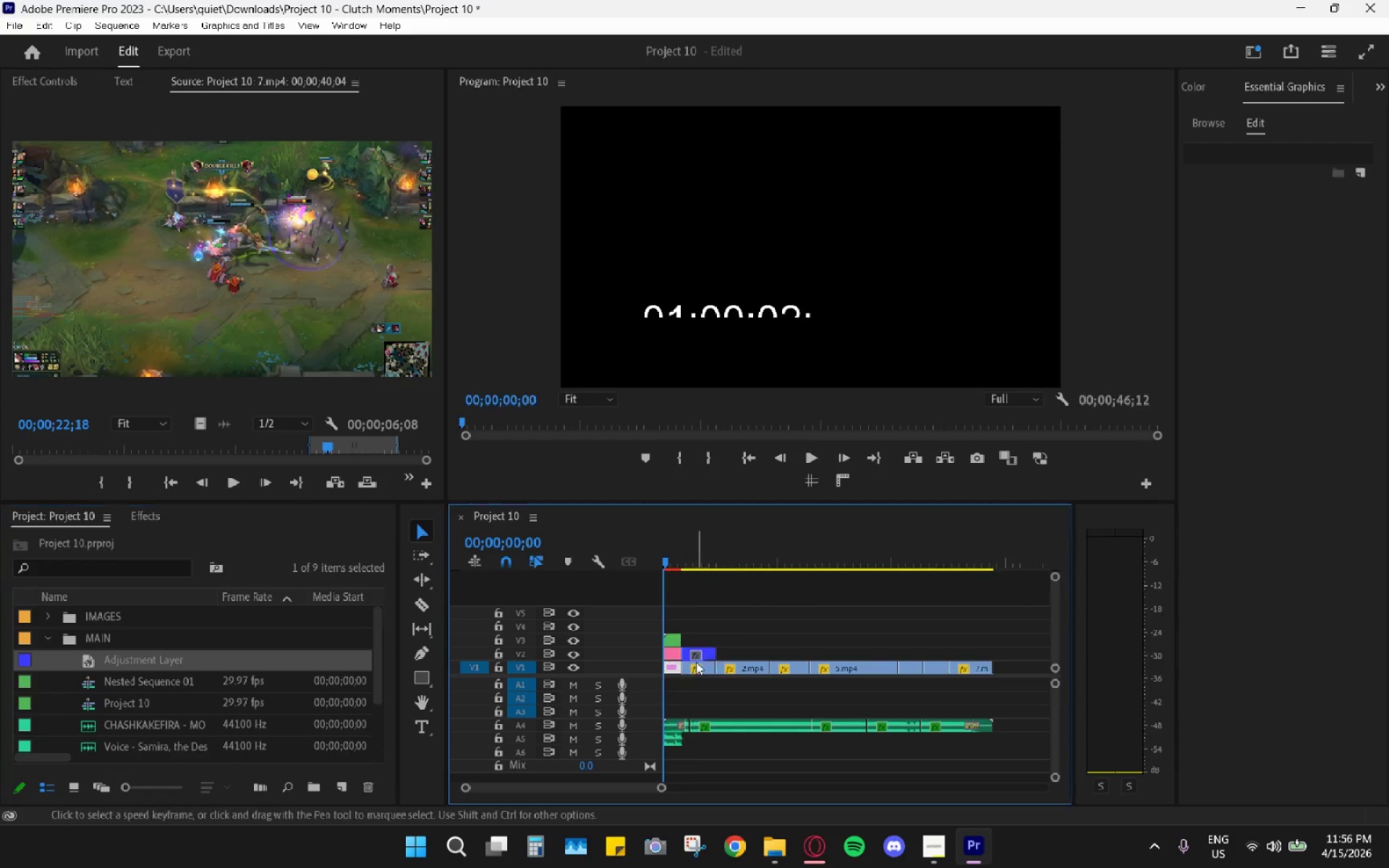 
hold_key(key=AltLeft, duration=0.64)
scroll: coordinate [697, 661], scroll_direction: up, amount: 5.0
 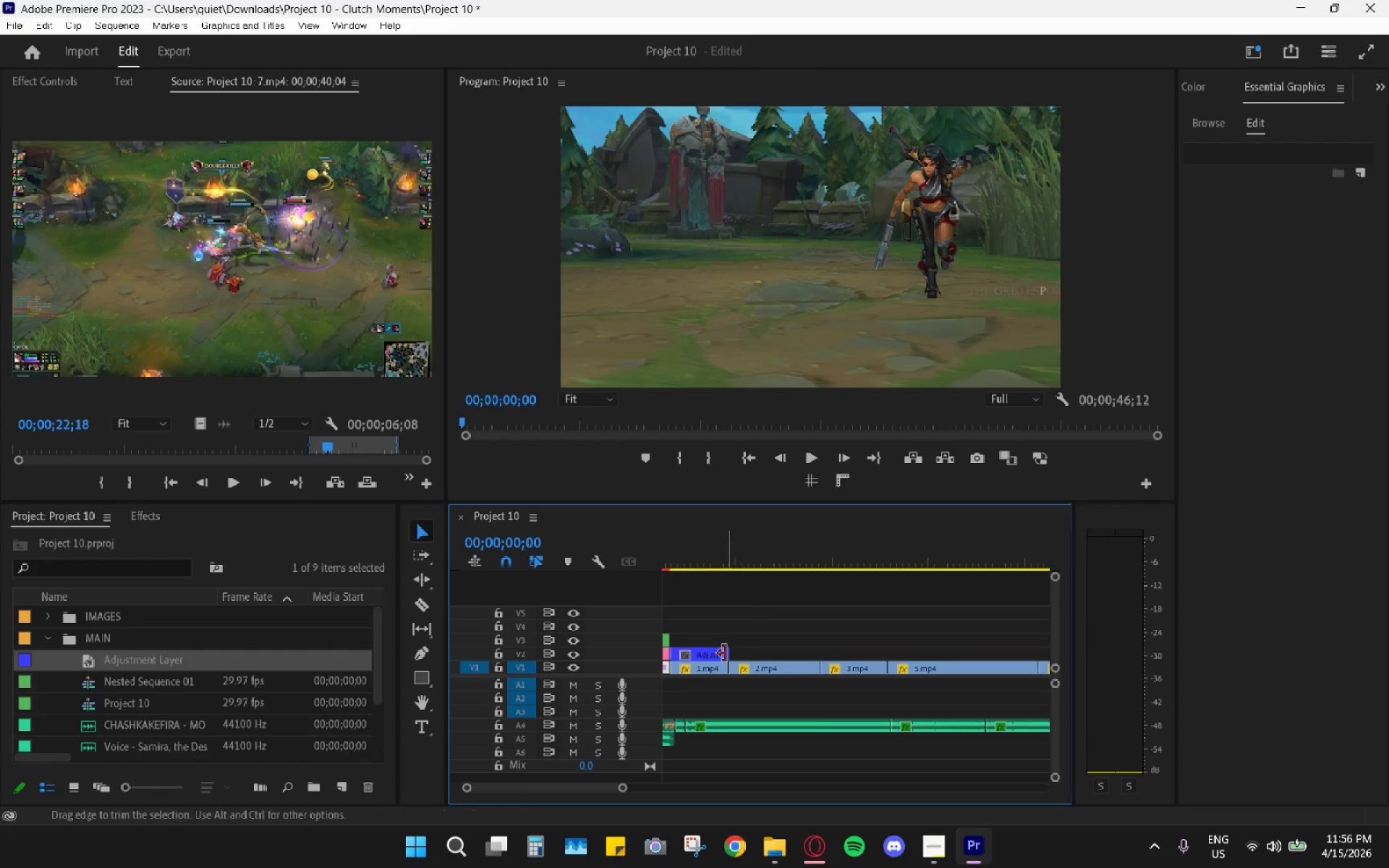 
left_click_drag(start_coordinate=[725, 653], to_coordinate=[1005, 629])
 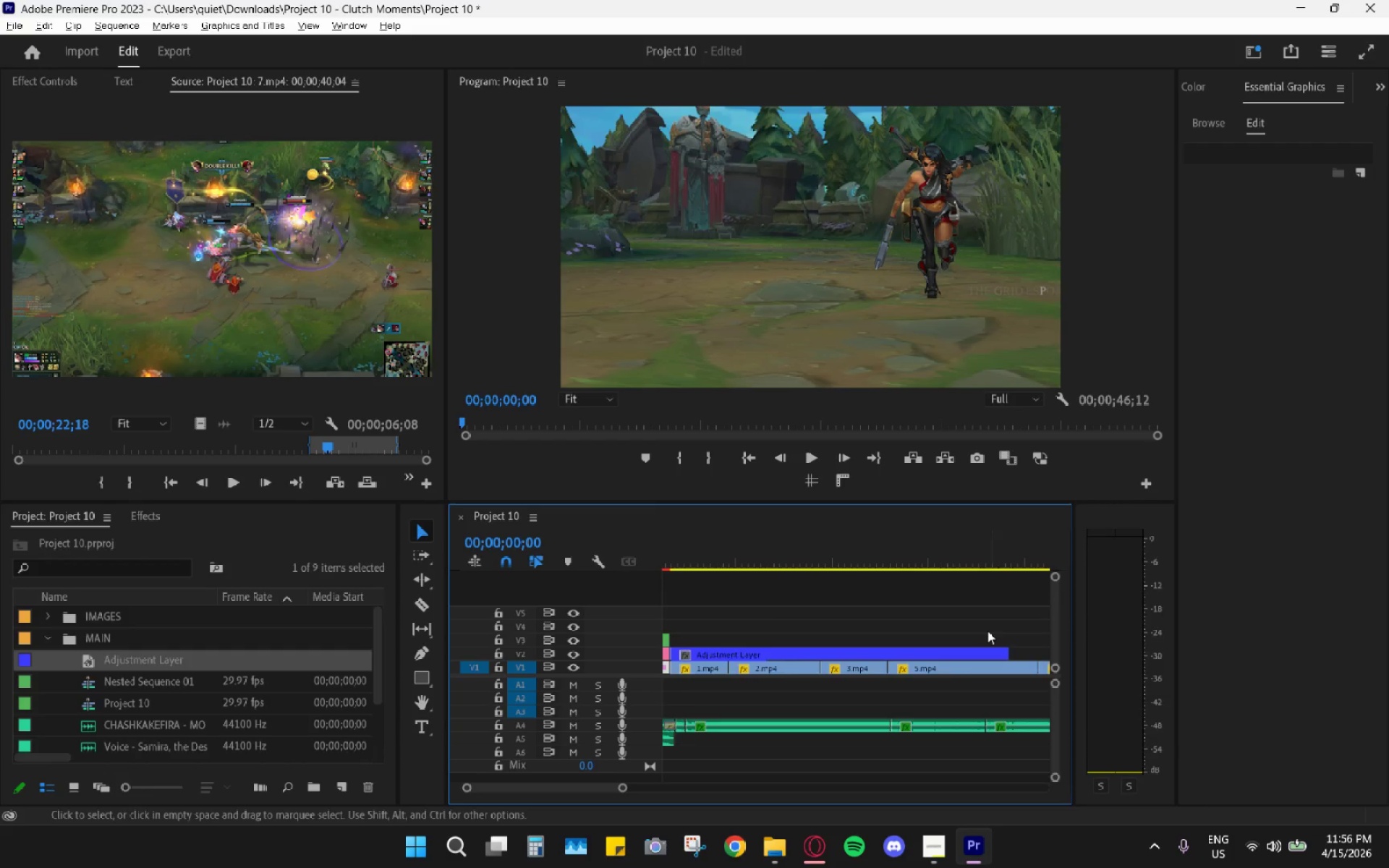 
hold_key(key=AltLeft, duration=0.47)
scroll: coordinate [982, 632], scroll_direction: down, amount: 5.0
 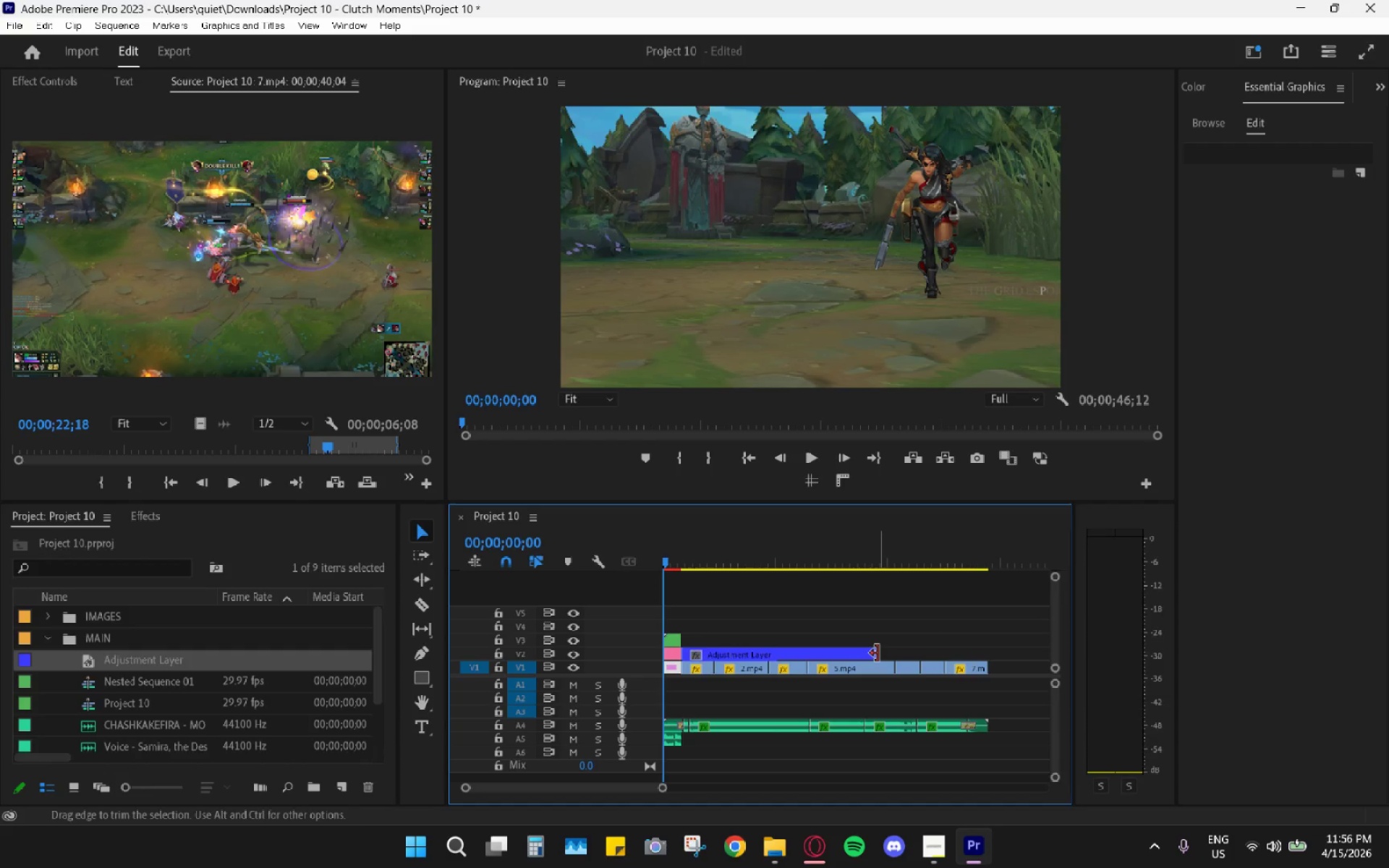 
left_click_drag(start_coordinate=[878, 653], to_coordinate=[990, 649])
 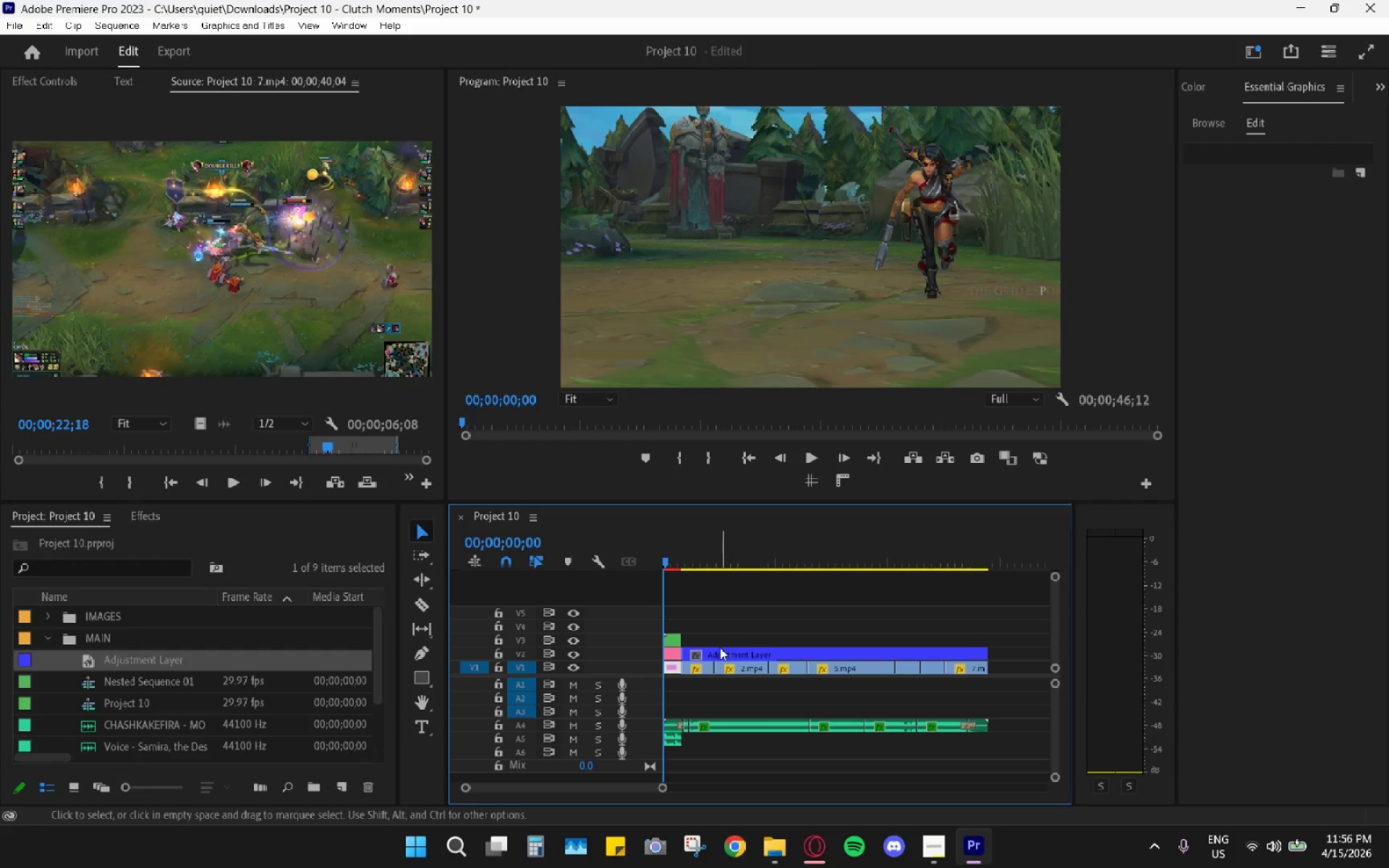 
left_click([723, 650])
 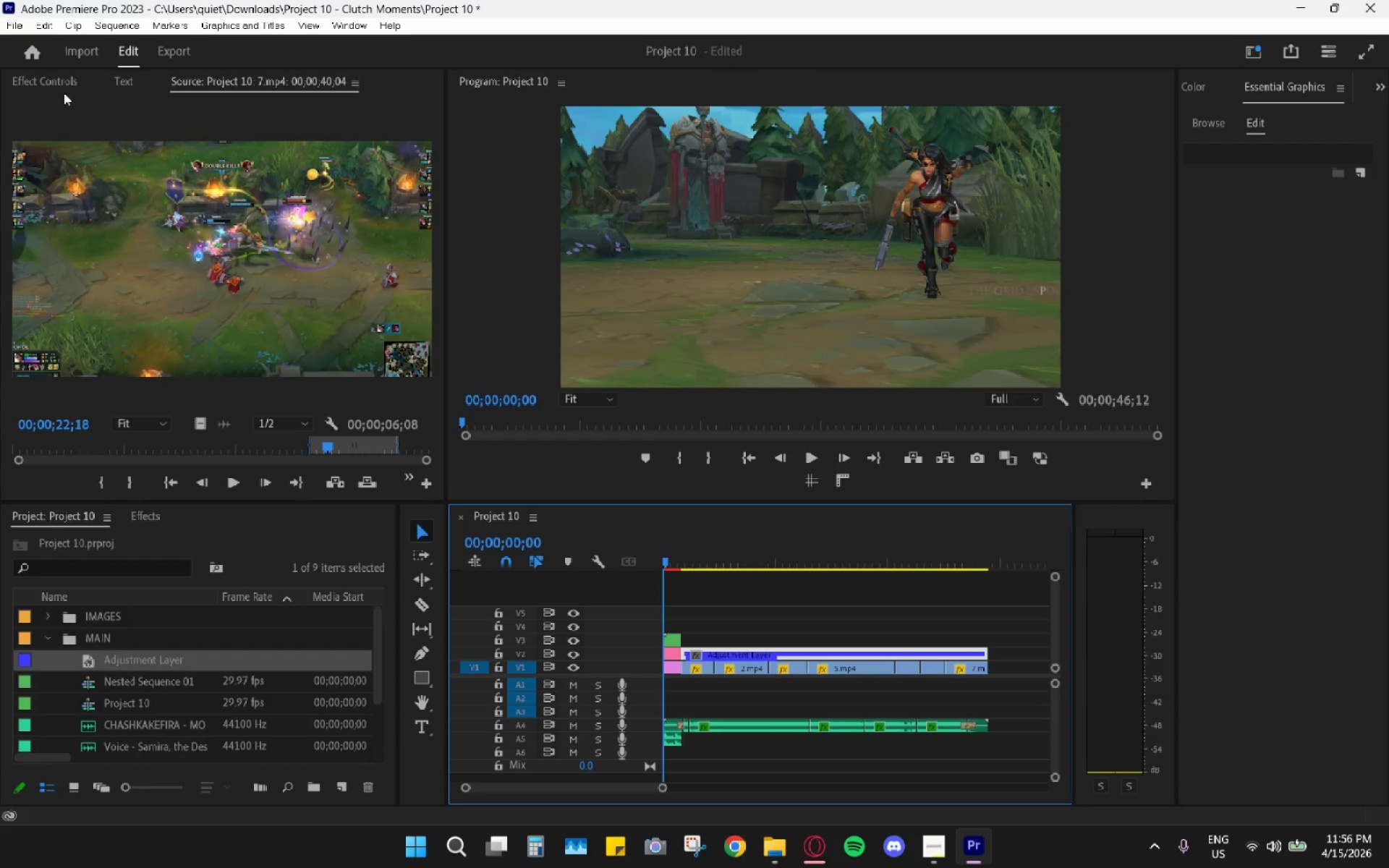 
right_click([177, 69])
 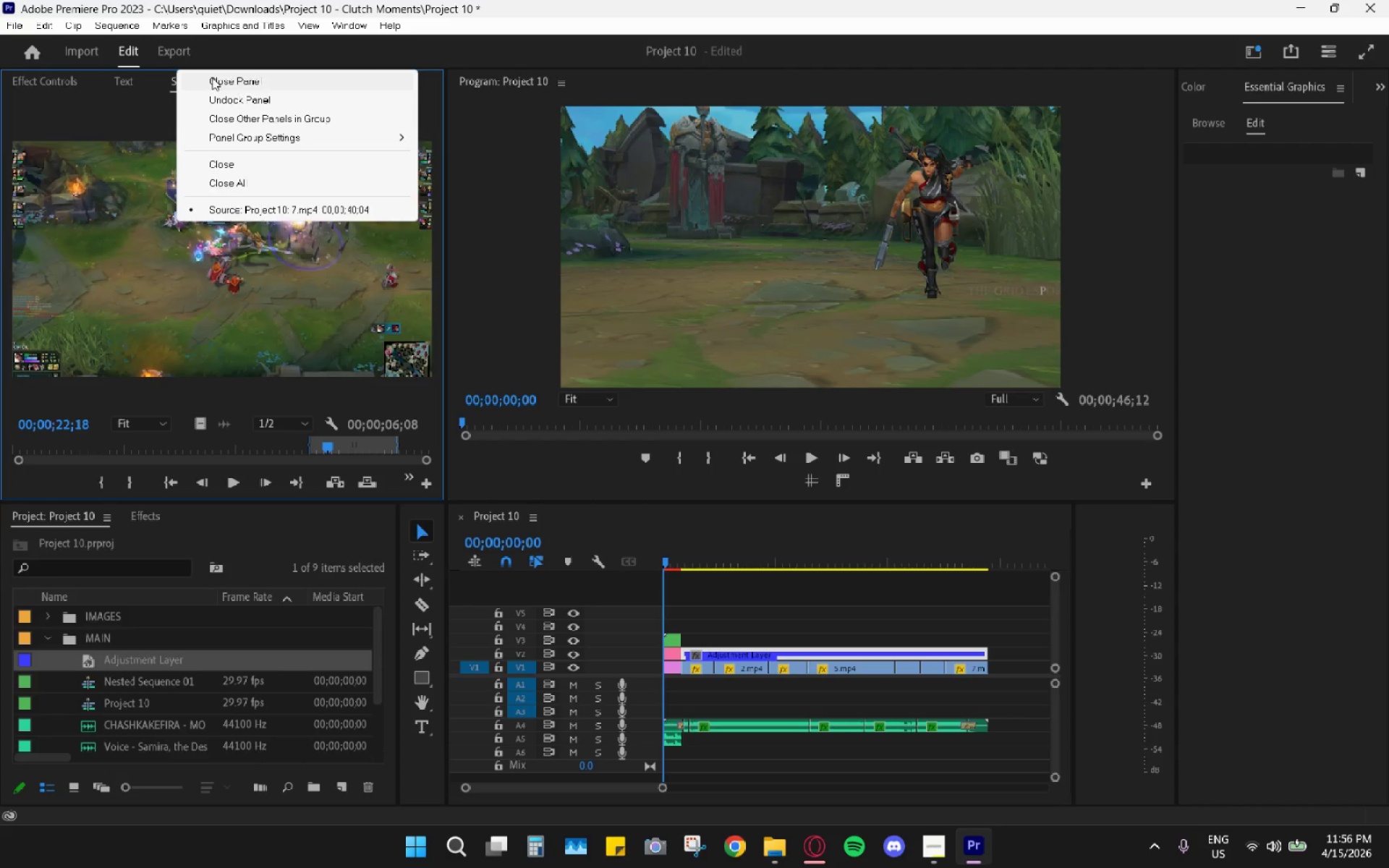 
left_click([215, 77])
 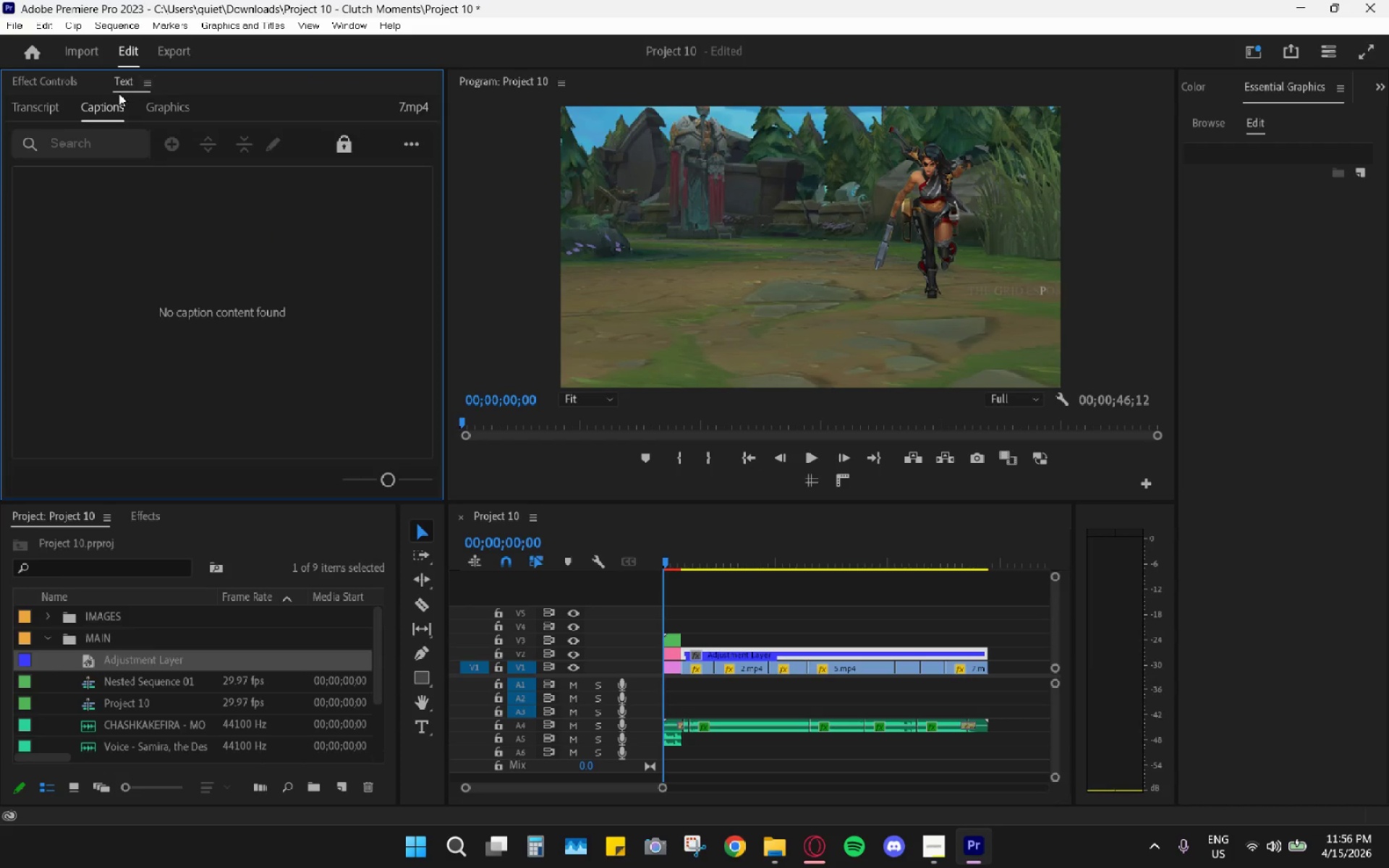 
left_click([32, 92])
 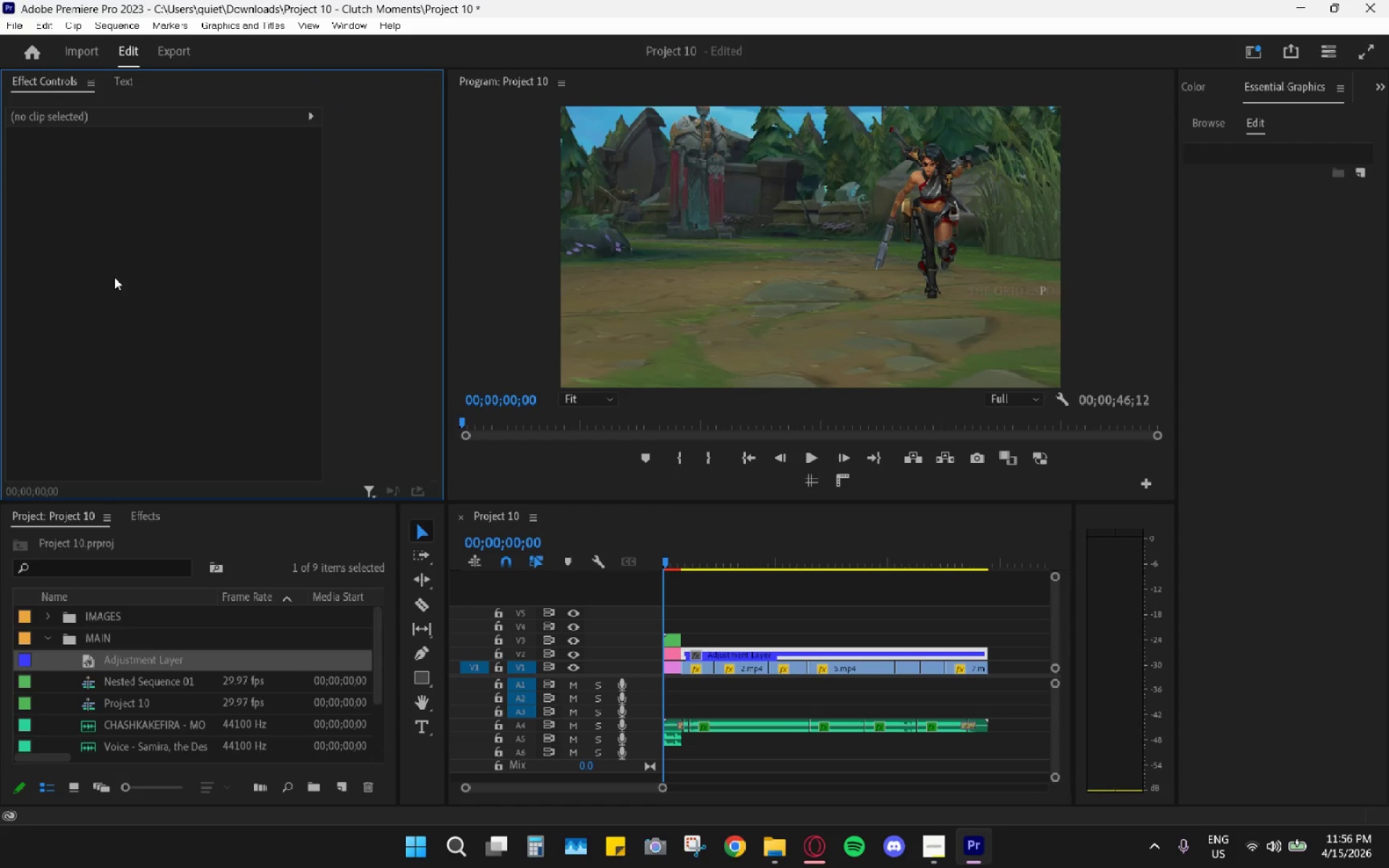 
scroll: coordinate [156, 362], scroll_direction: down, amount: 3.0
 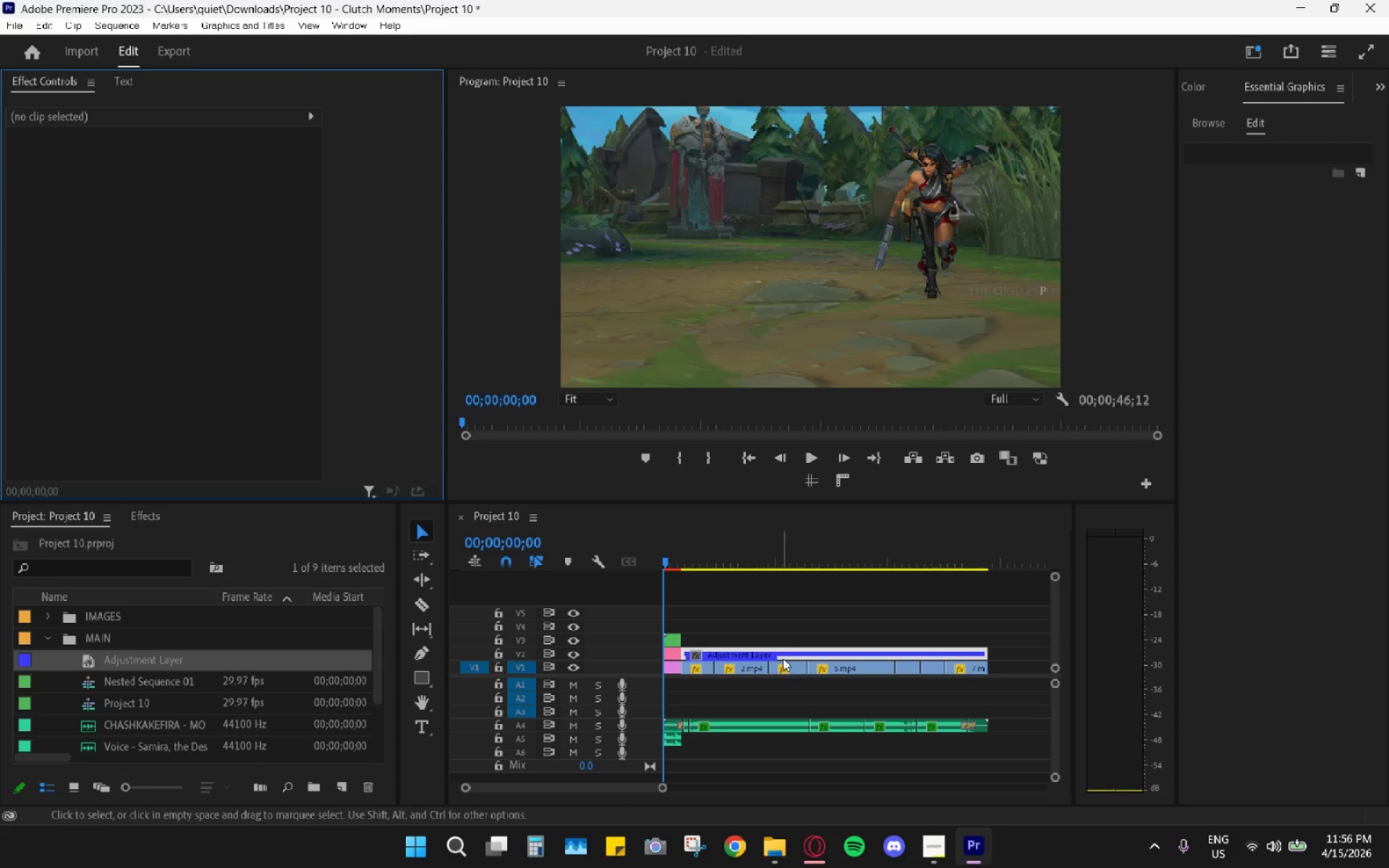 
left_click([790, 644])
 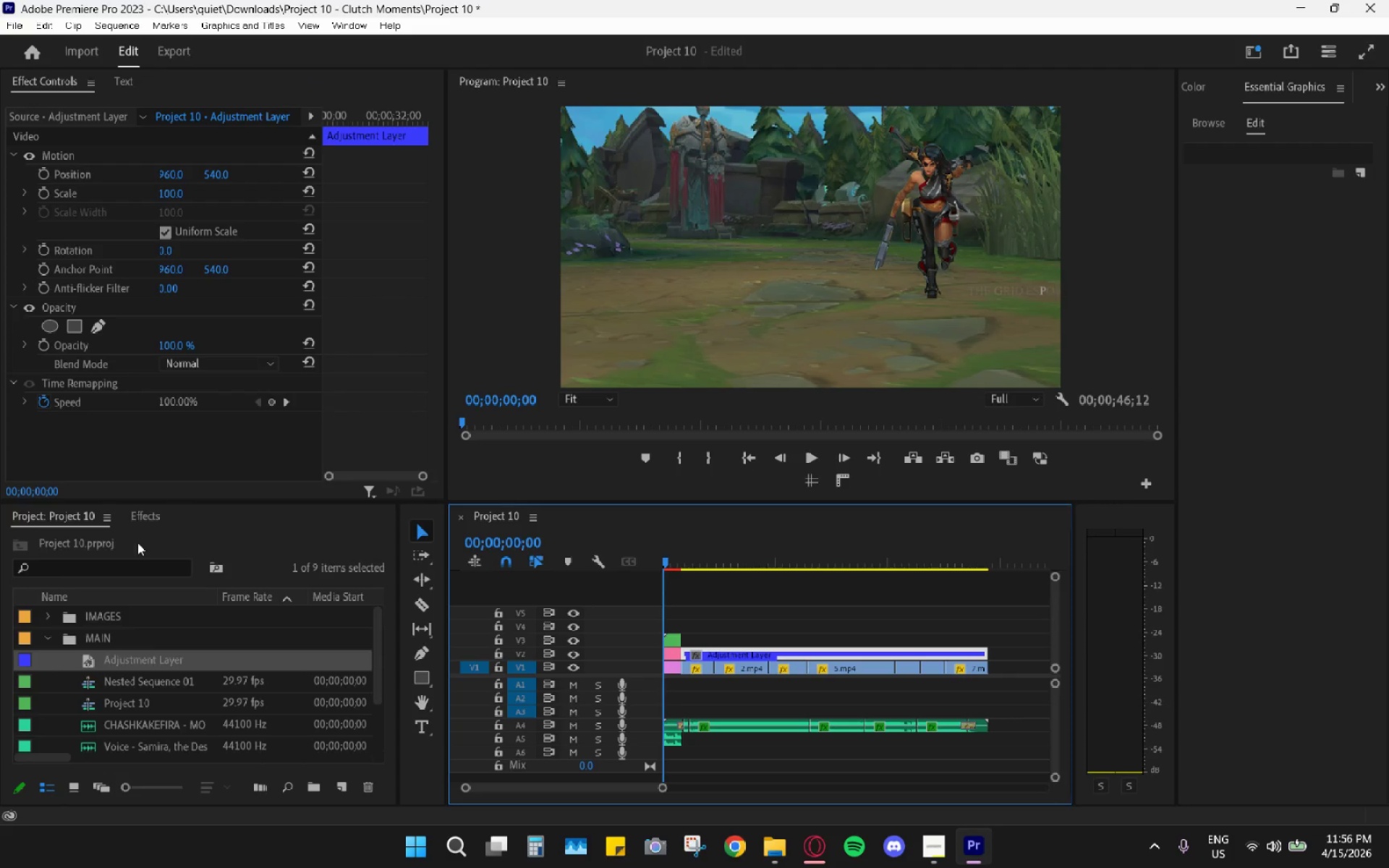 
double_click([97, 536])
 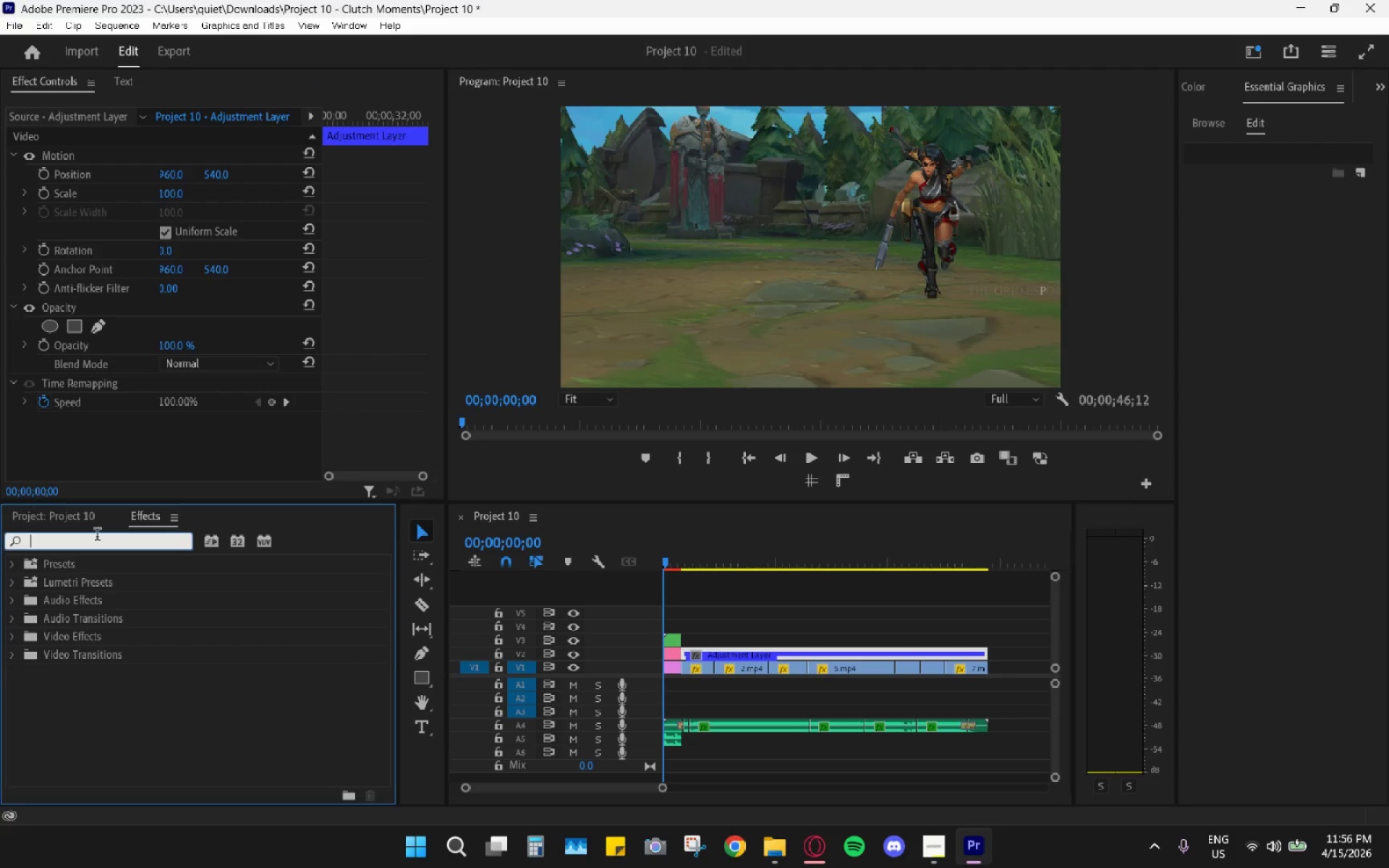 
type(transform)
 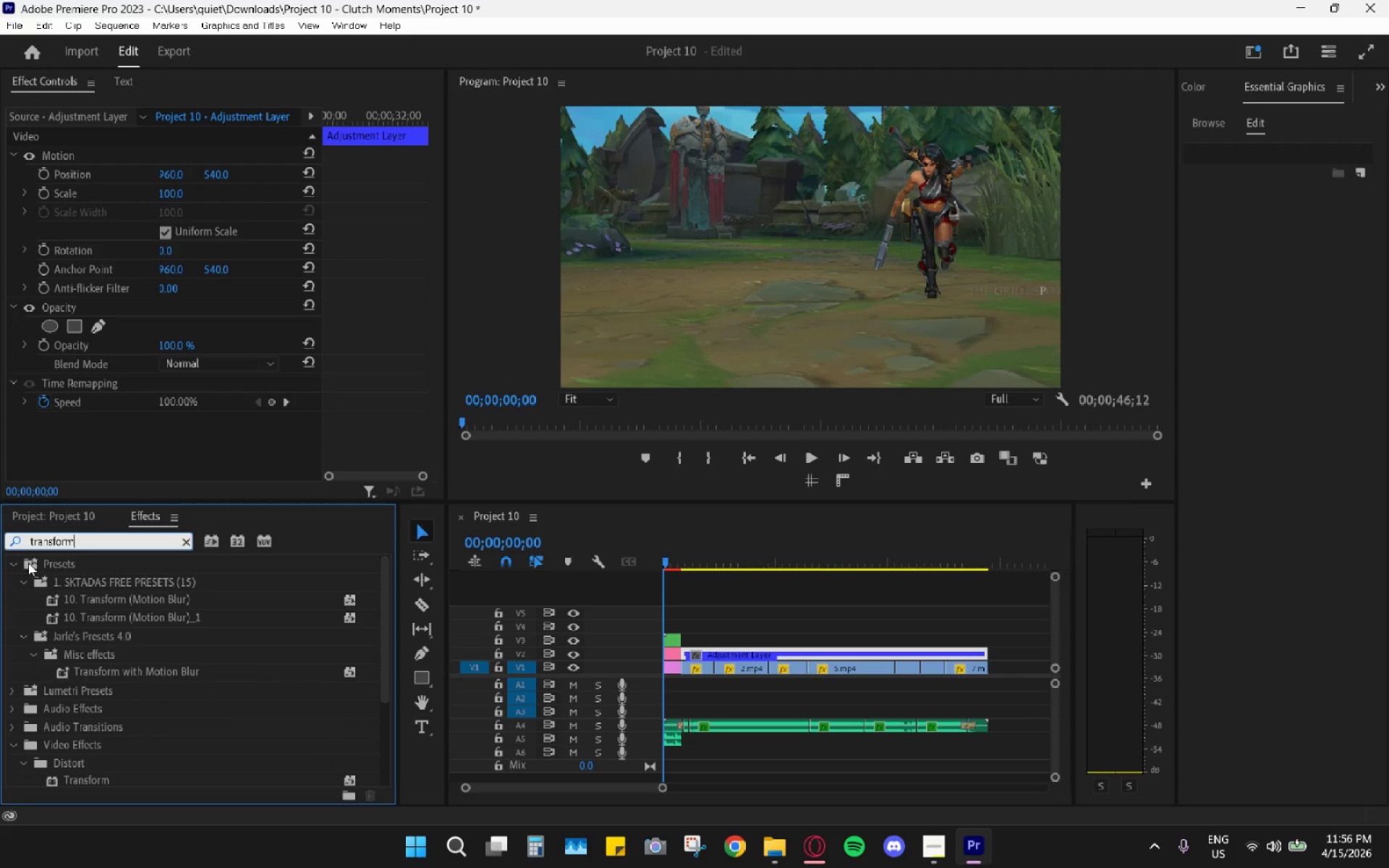 
left_click([7, 566])
 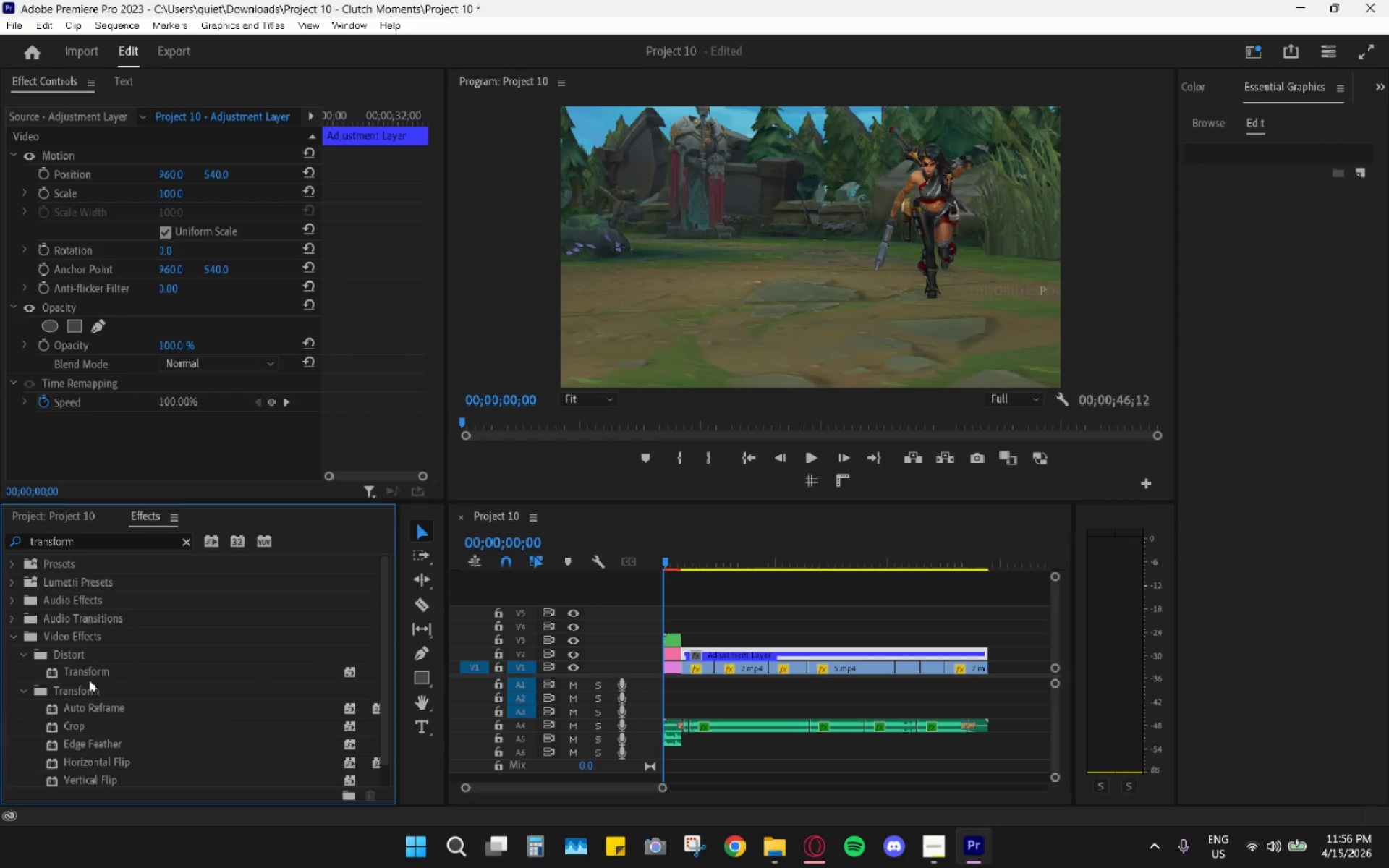 
left_click_drag(start_coordinate=[99, 668], to_coordinate=[765, 651])
 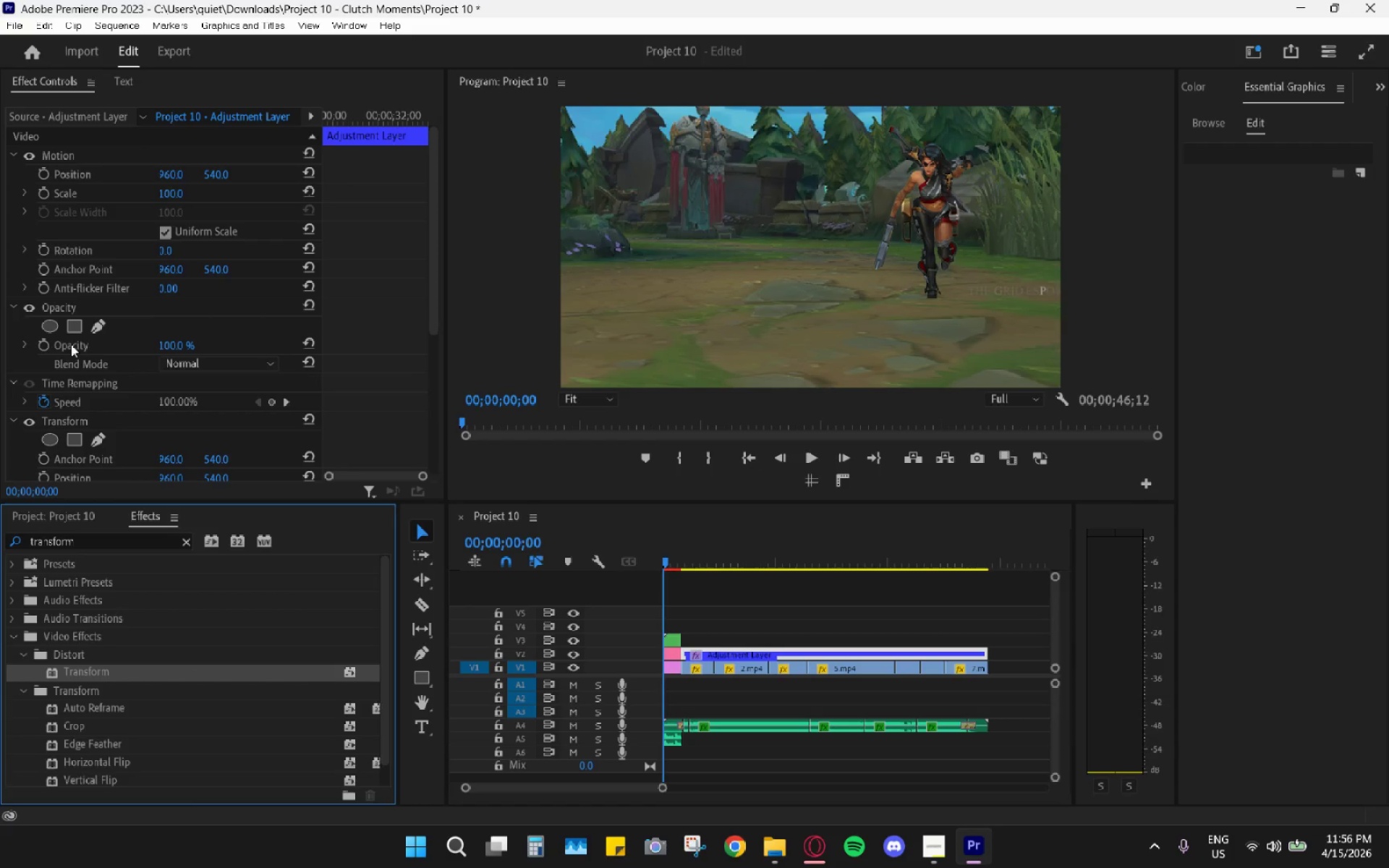 
scroll: coordinate [130, 409], scroll_direction: down, amount: 8.0
 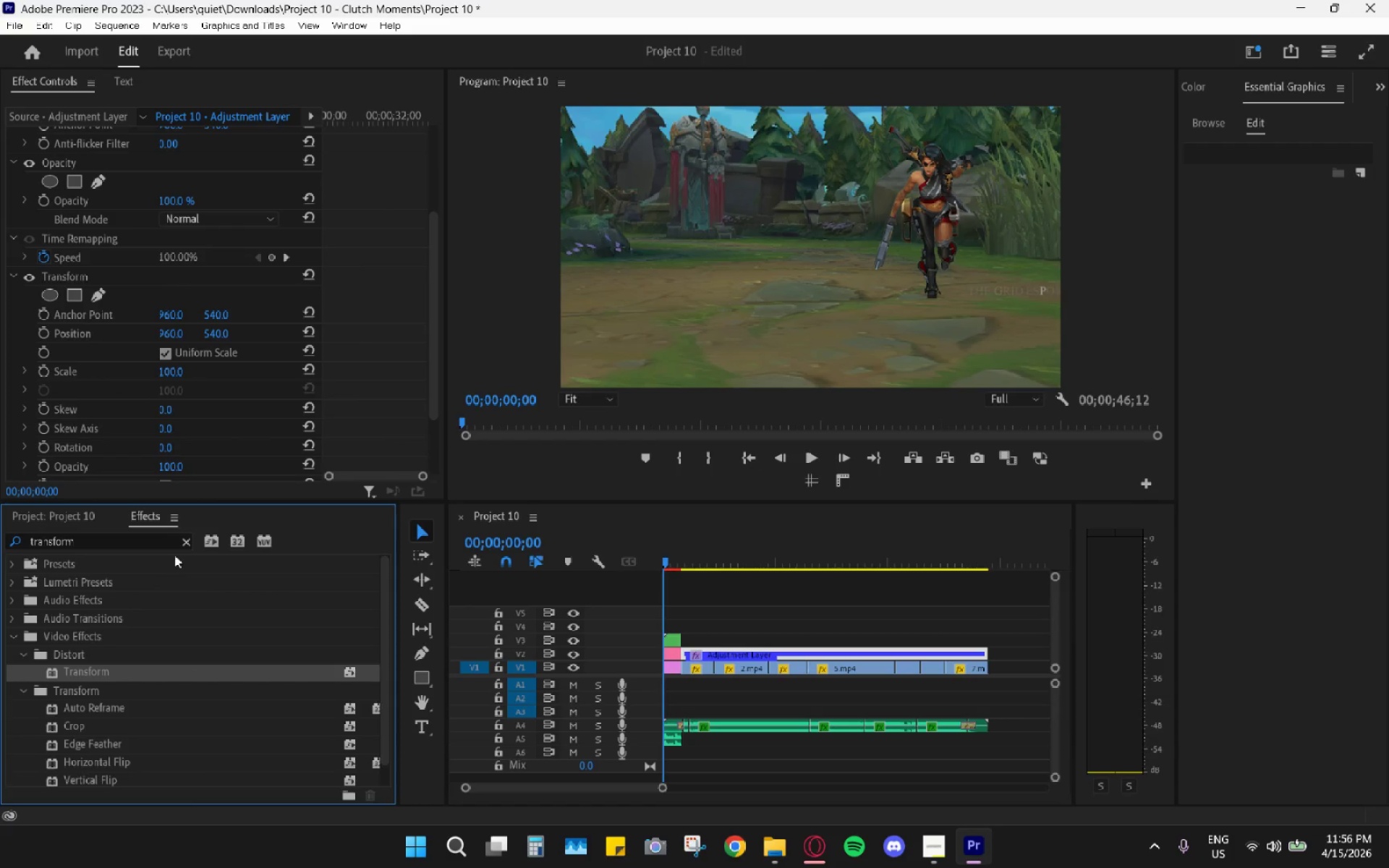 
left_click([183, 545])
 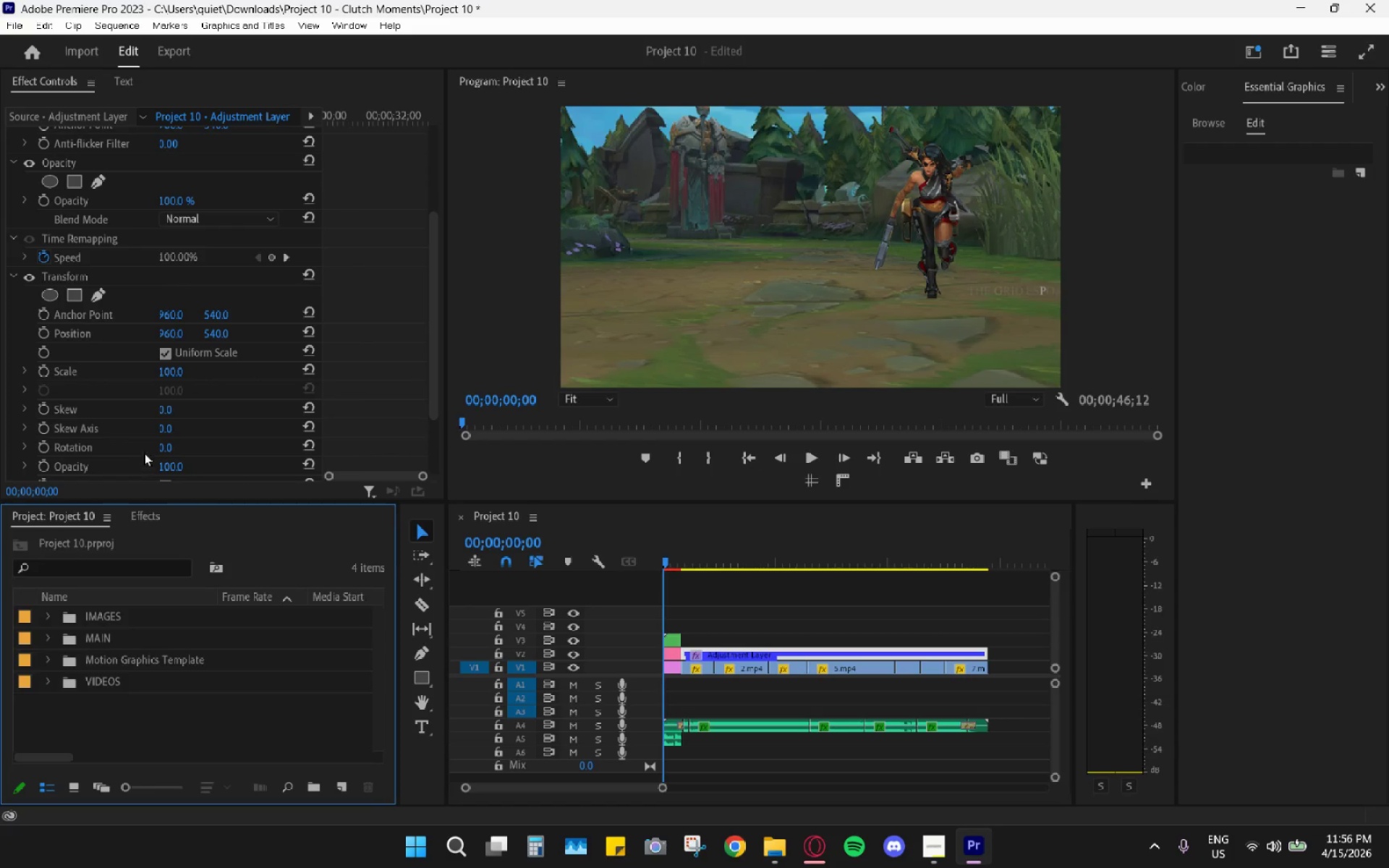 
left_click_drag(start_coordinate=[701, 554], to_coordinate=[679, 548])
 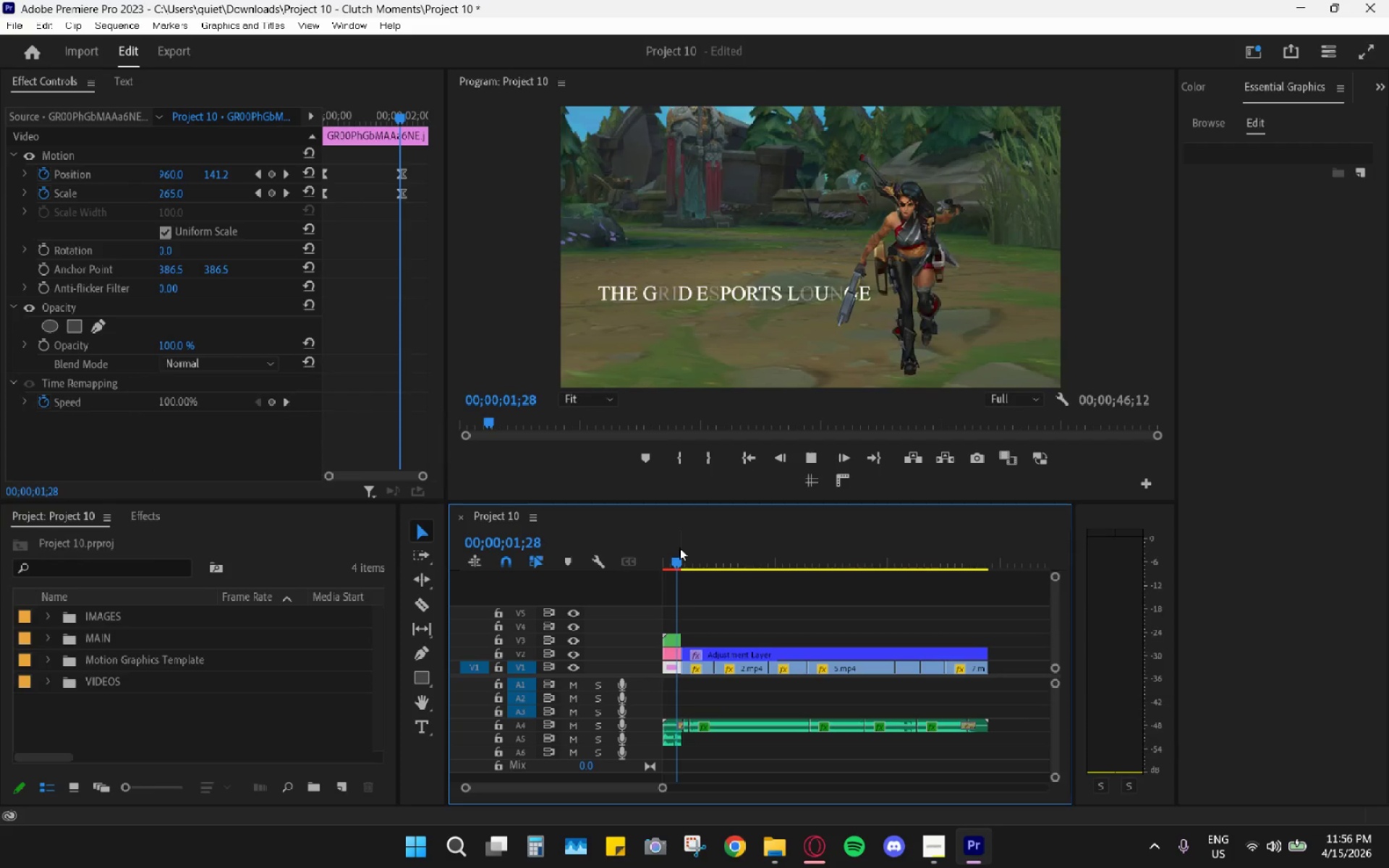 
key(Space)
 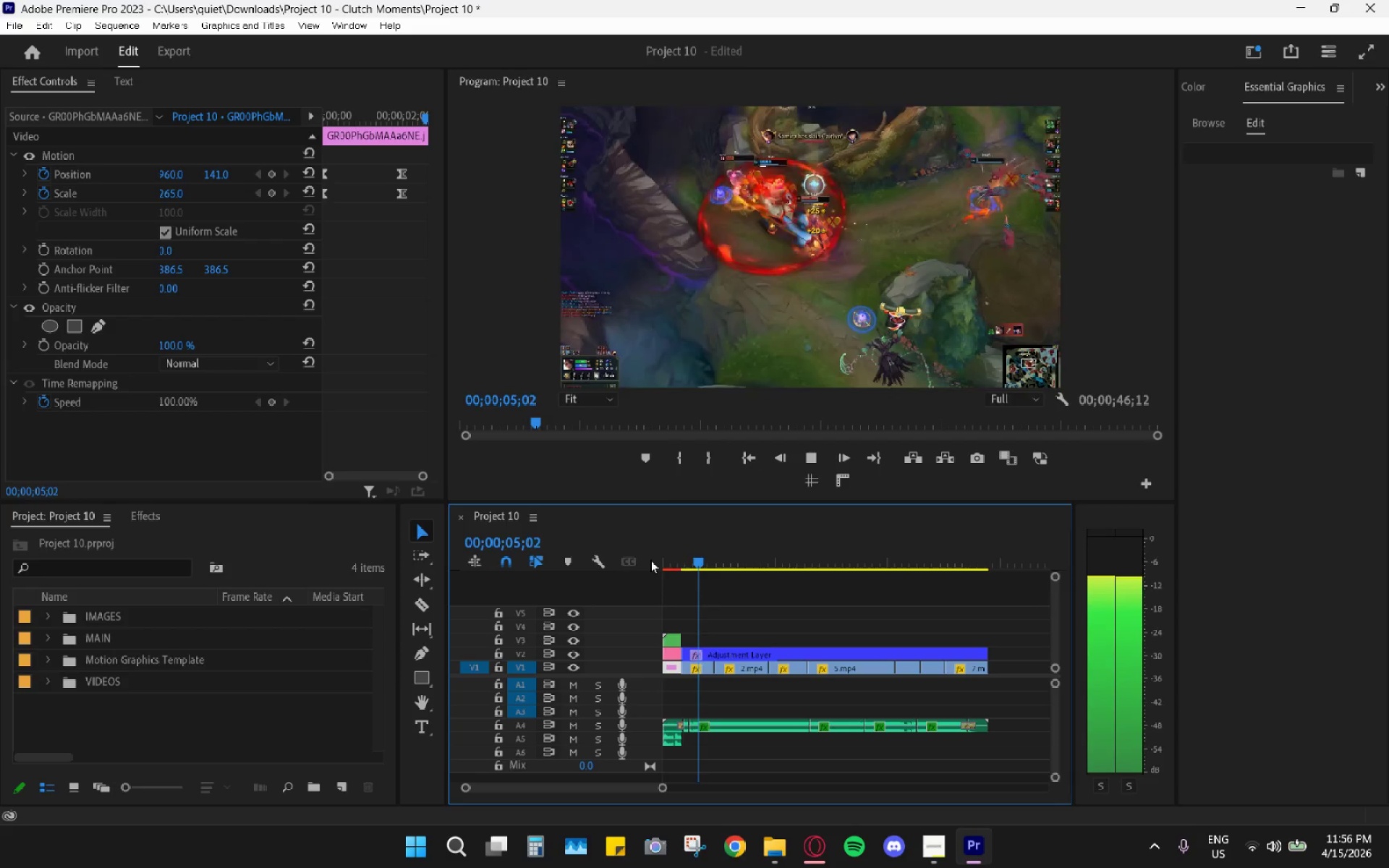 
key(Space)
 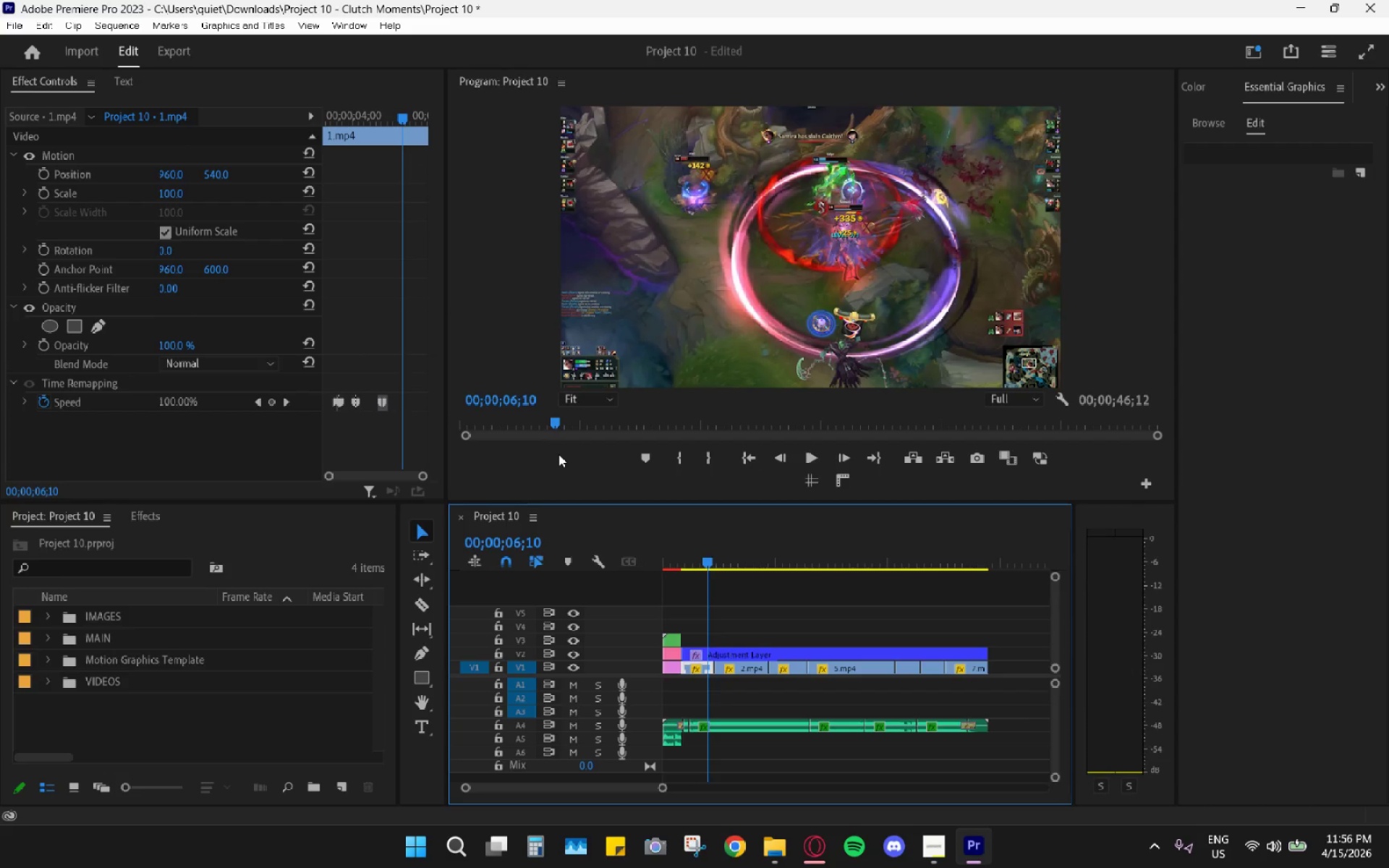 
wait(11.08)
 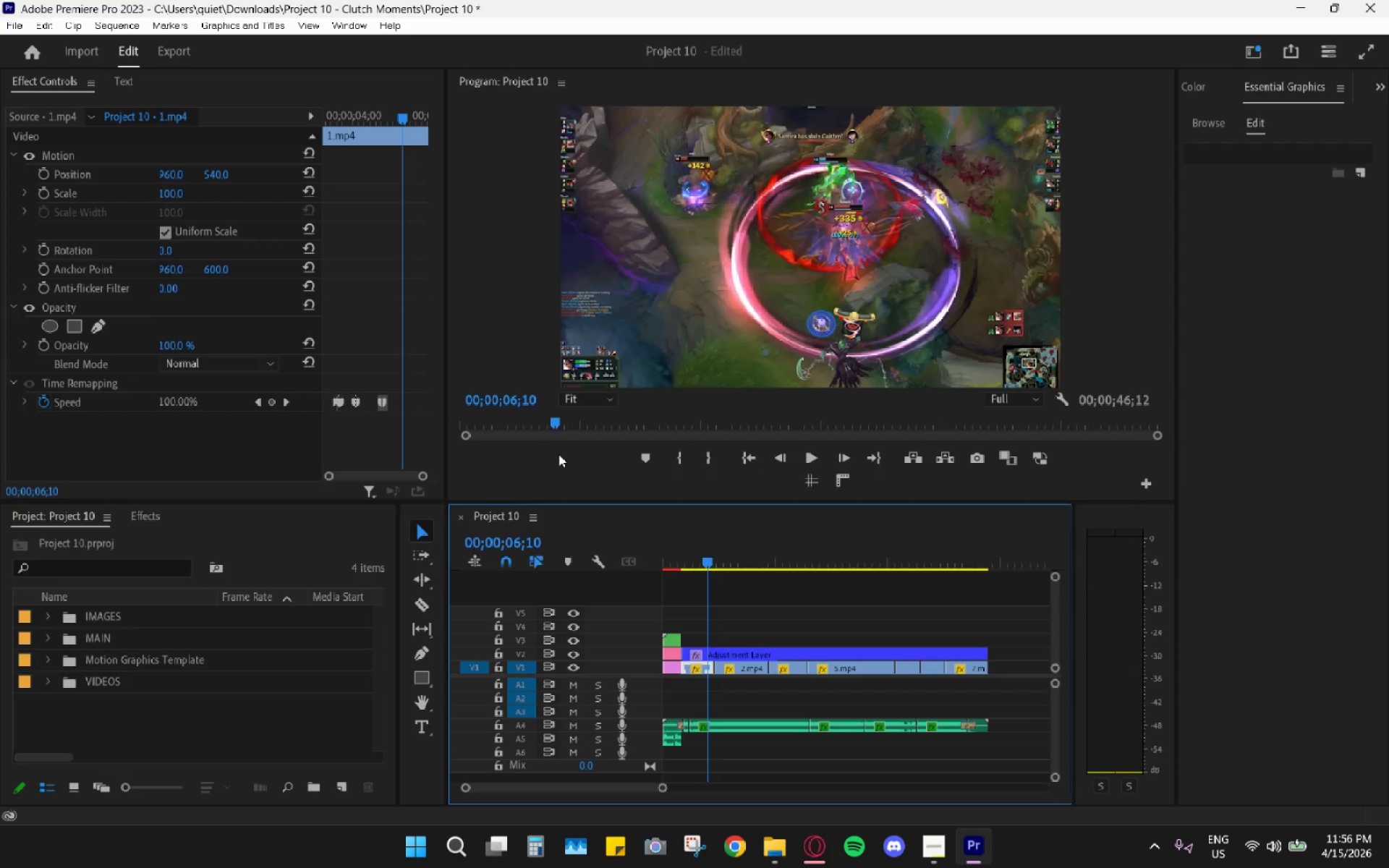 
left_click_drag(start_coordinate=[699, 564], to_coordinate=[637, 550])
 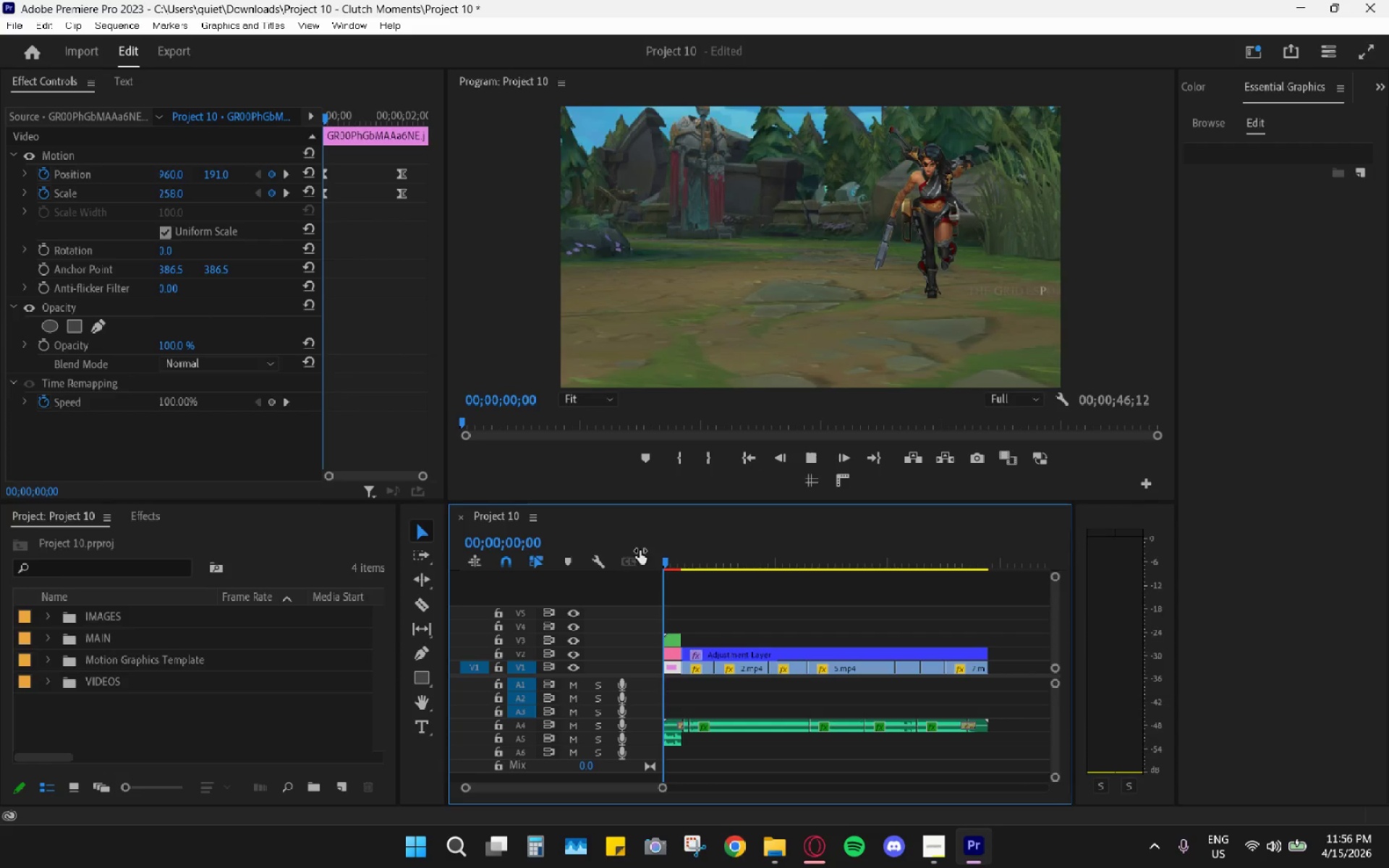 
key(Space)
 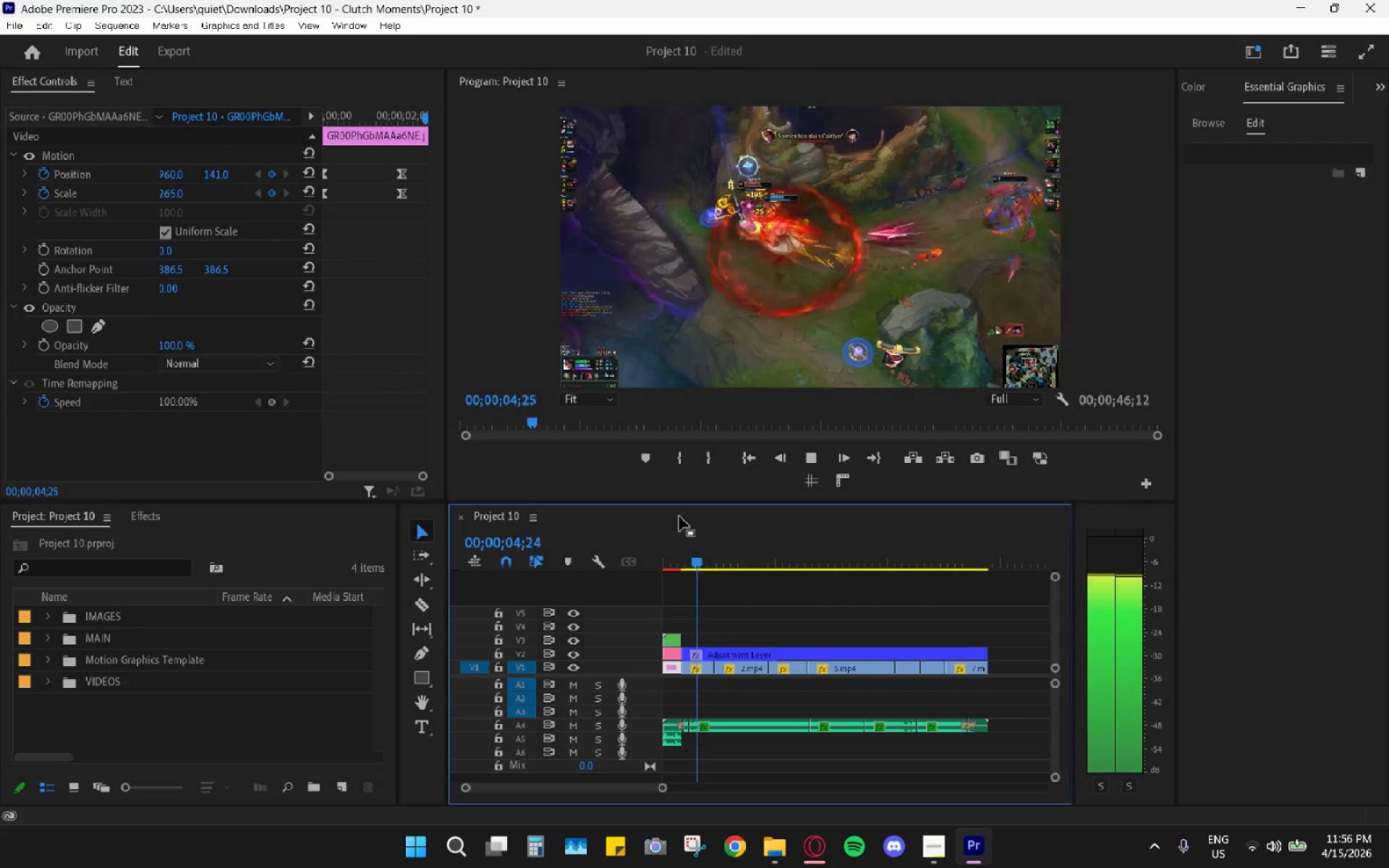 
wait(6.92)
 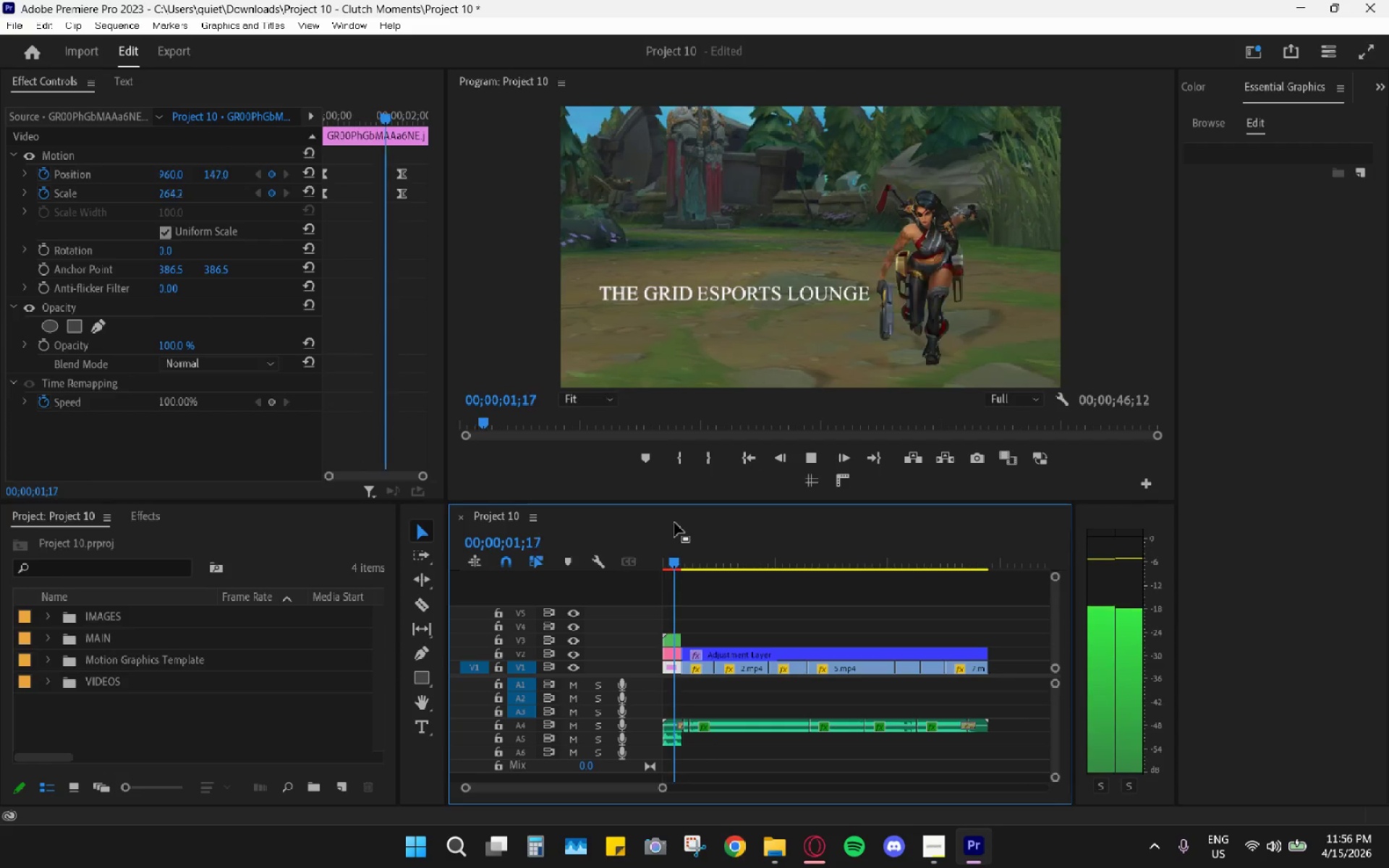 
key(Space)
 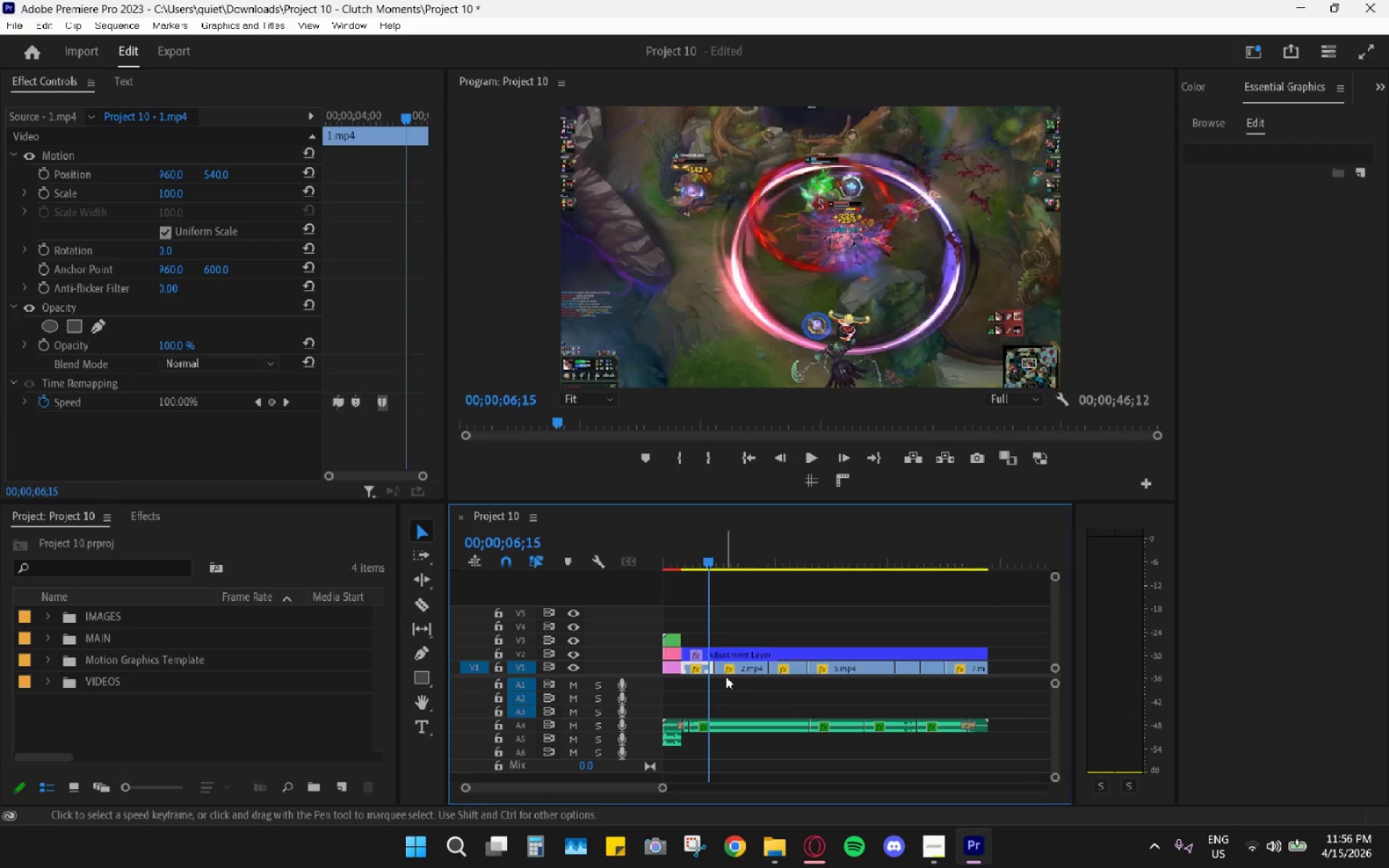 
hold_key(key=AltLeft, duration=0.89)
 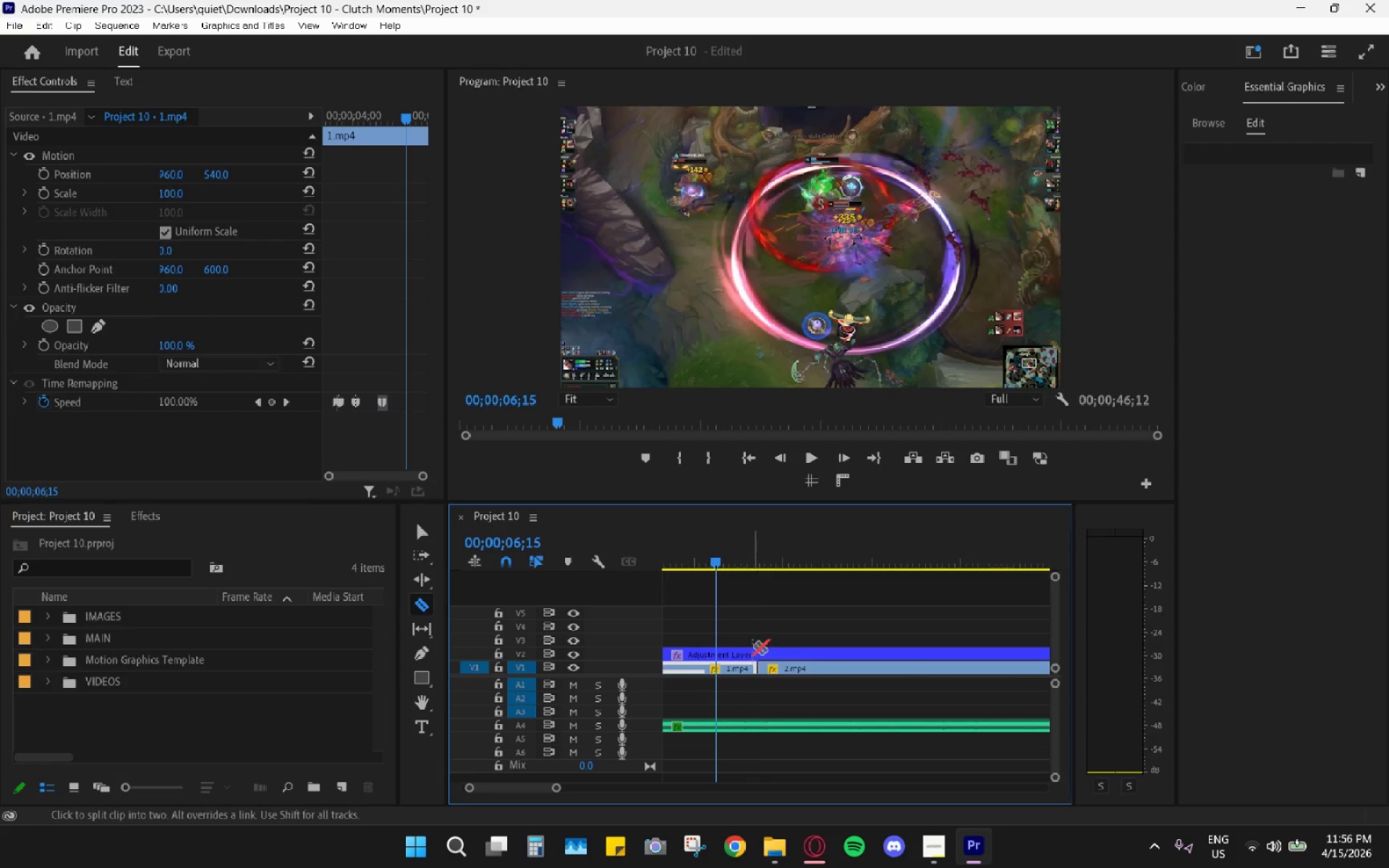 
key(C)
 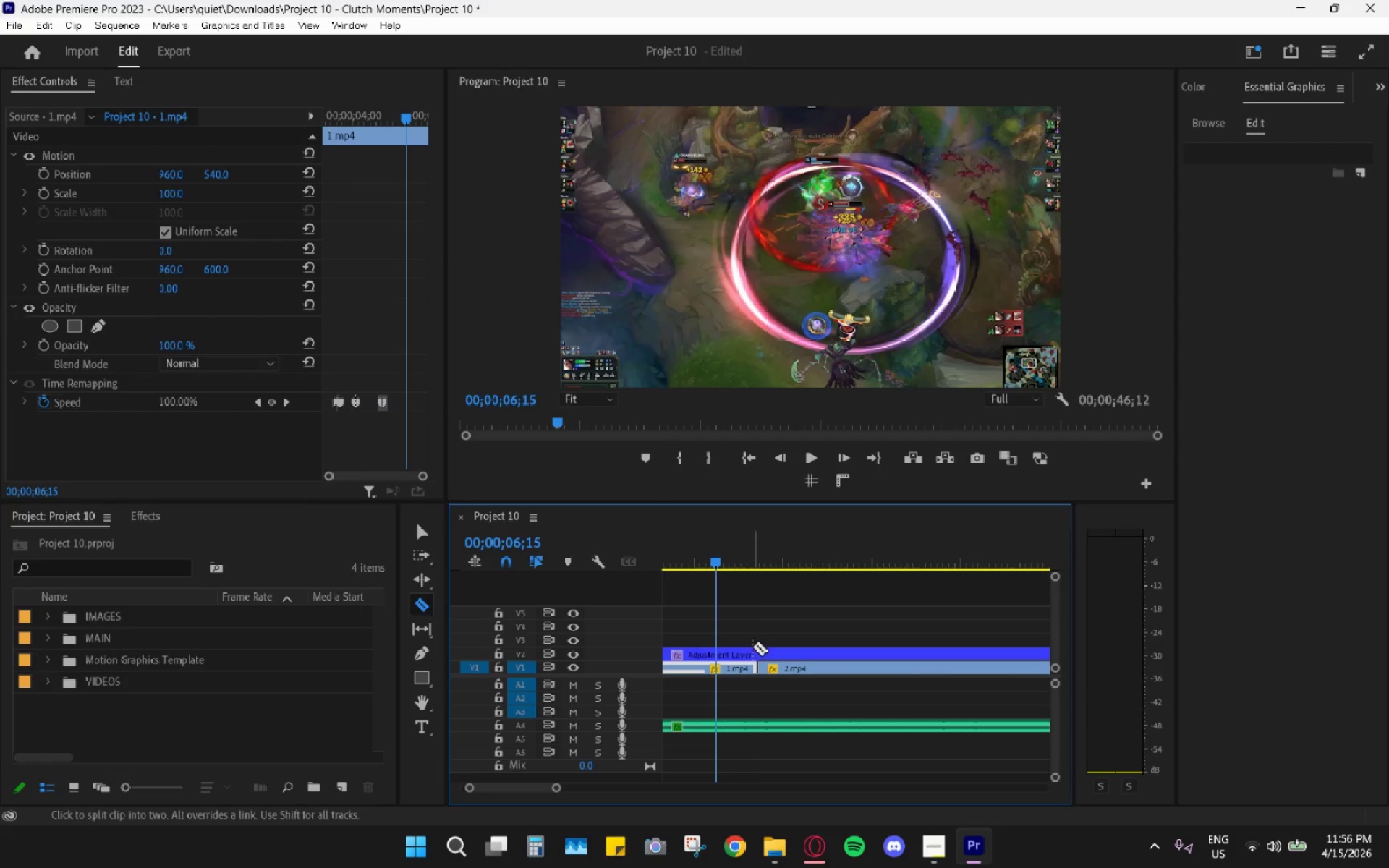 
scroll: coordinate [707, 699], scroll_direction: up, amount: 17.0
 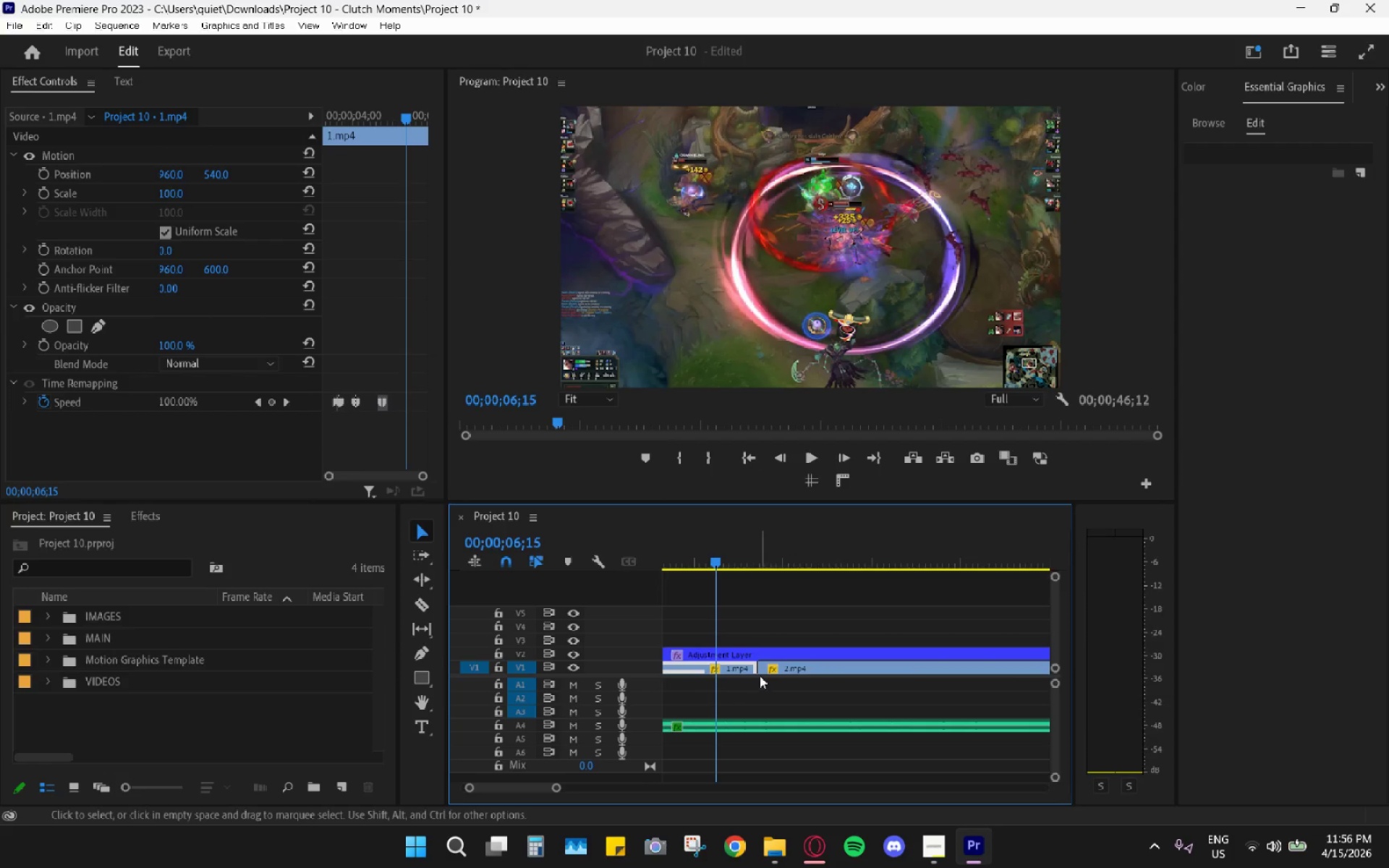 
left_click([760, 655])
 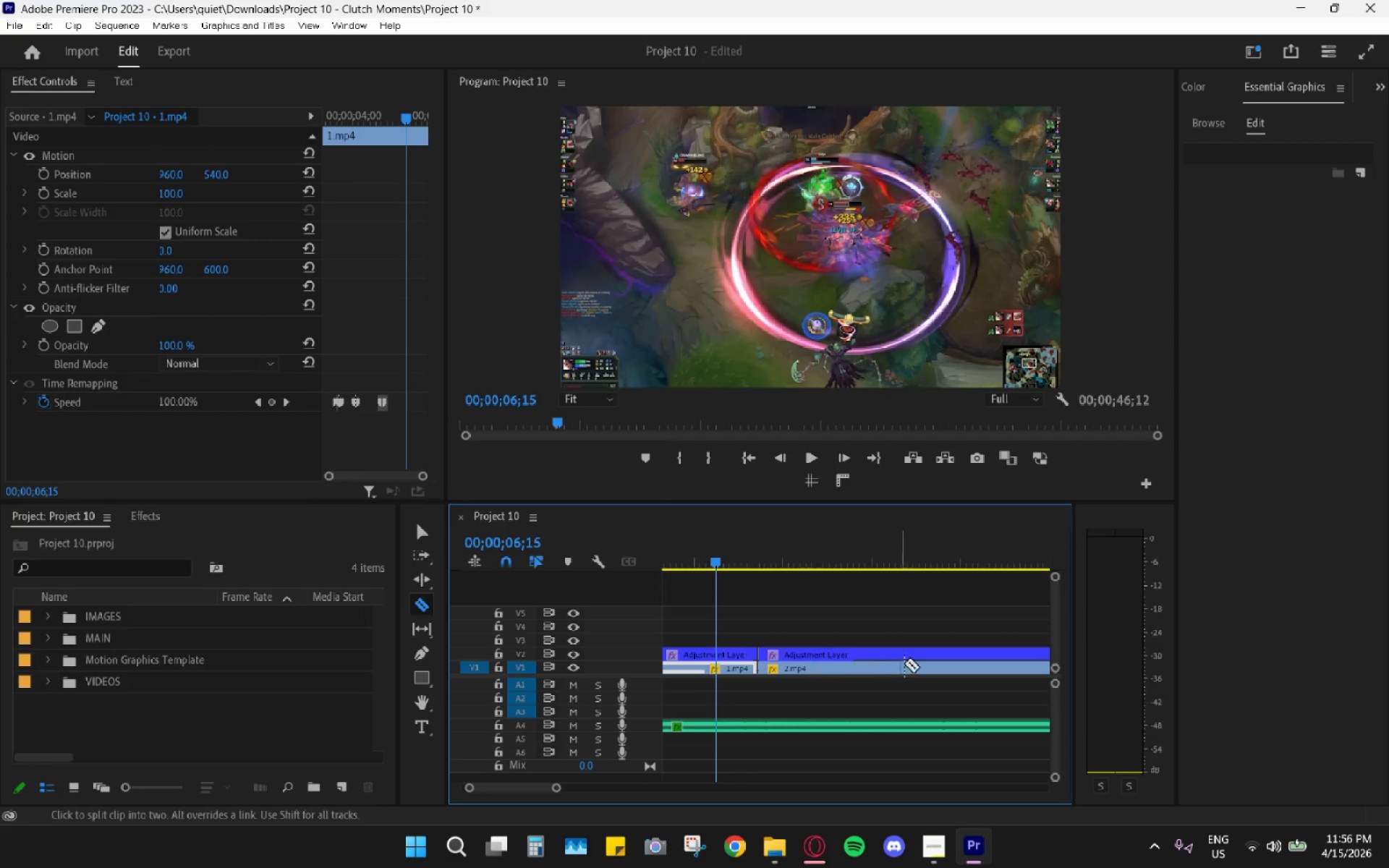 
scroll: coordinate [895, 669], scroll_direction: down, amount: 4.0
 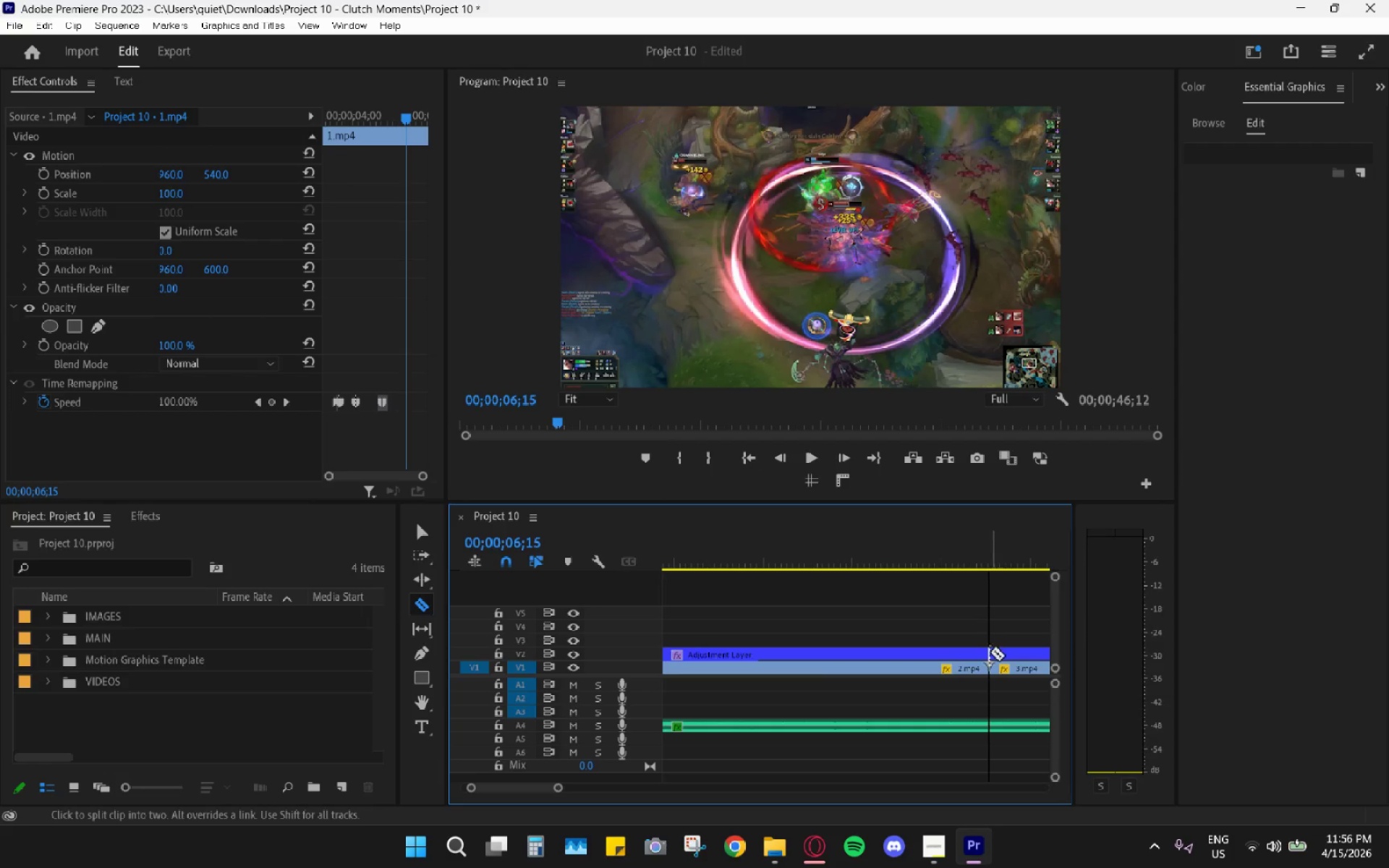 
left_click([990, 652])
 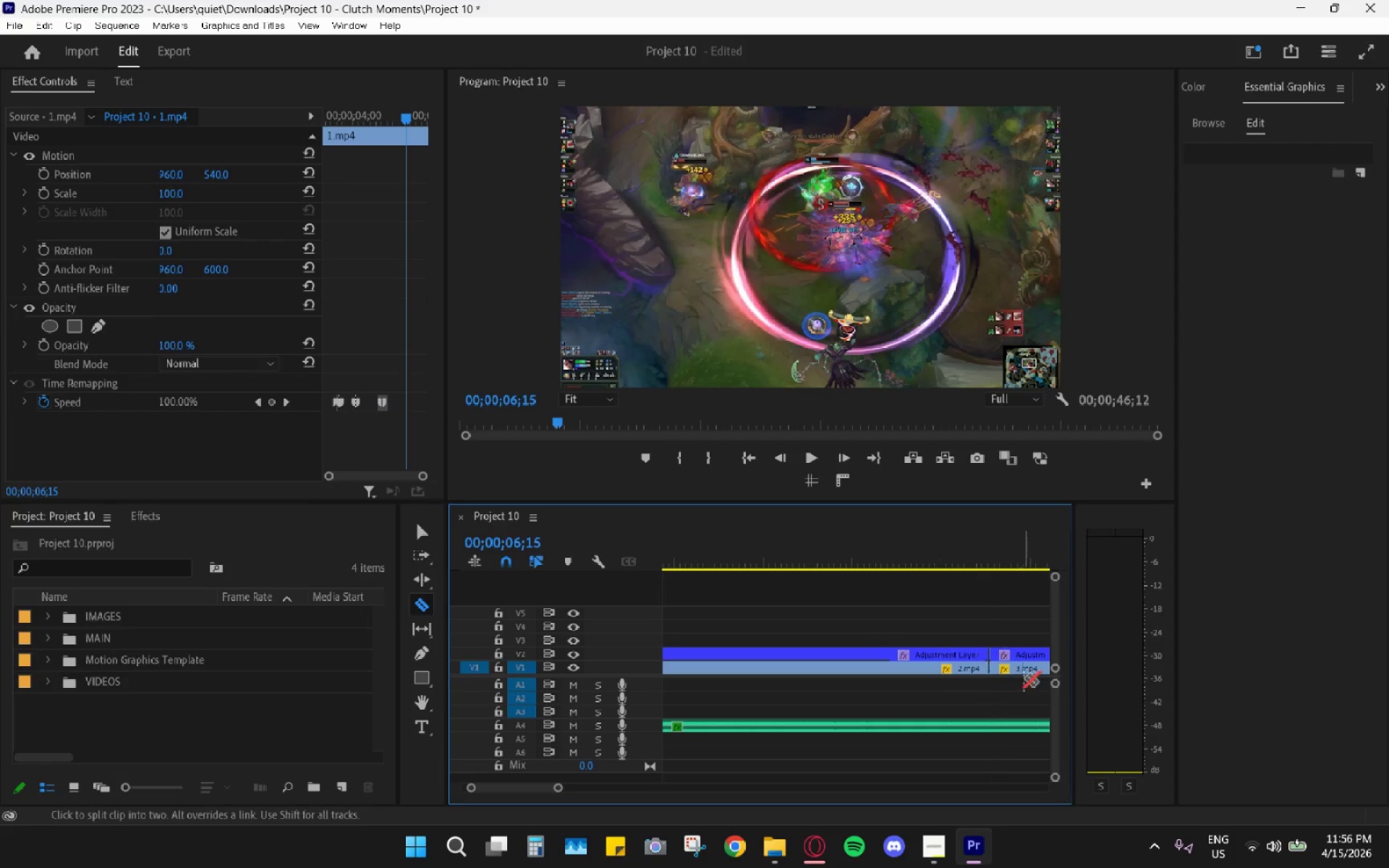 
scroll: coordinate [982, 695], scroll_direction: down, amount: 15.0
 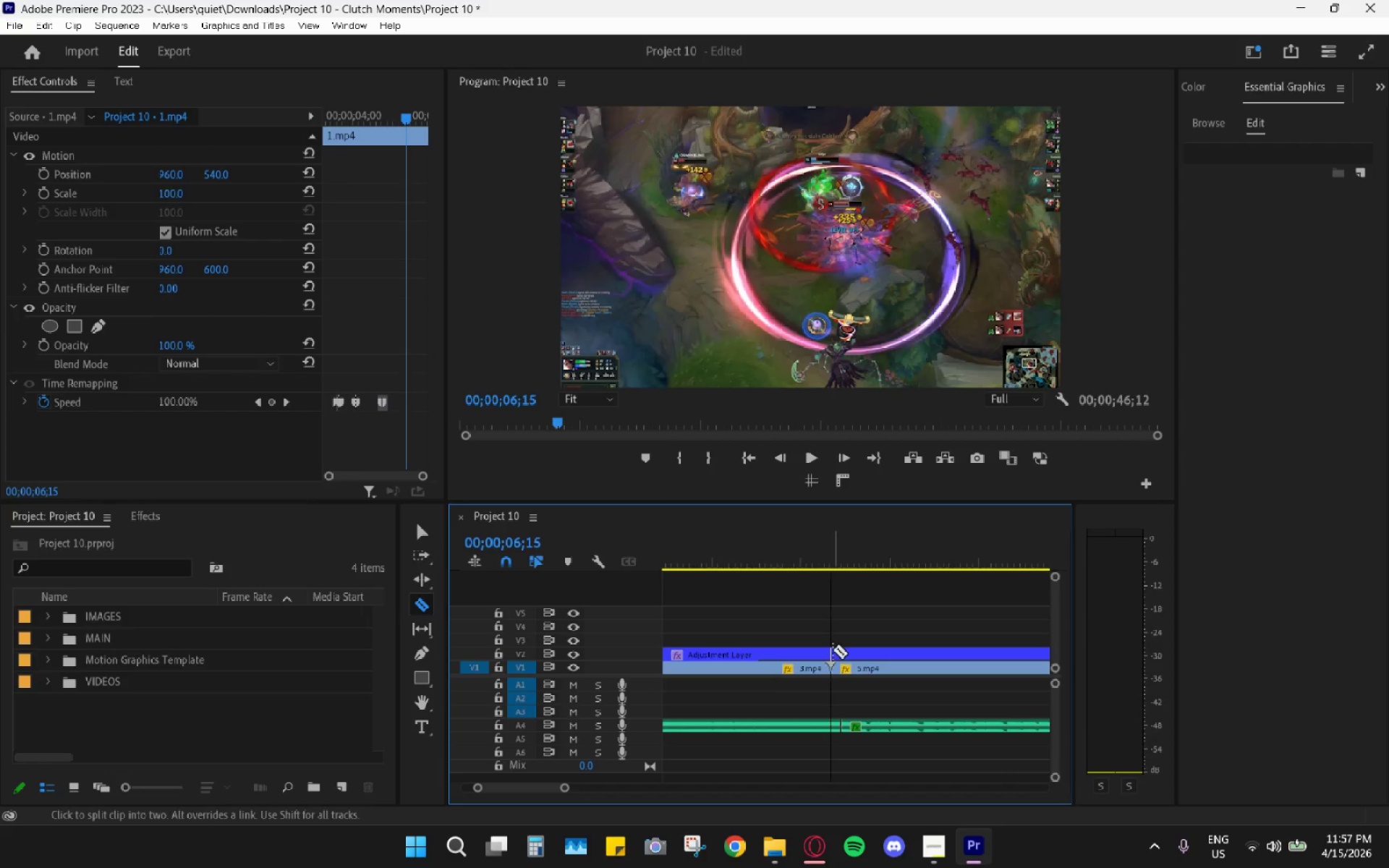 
left_click([833, 649])
 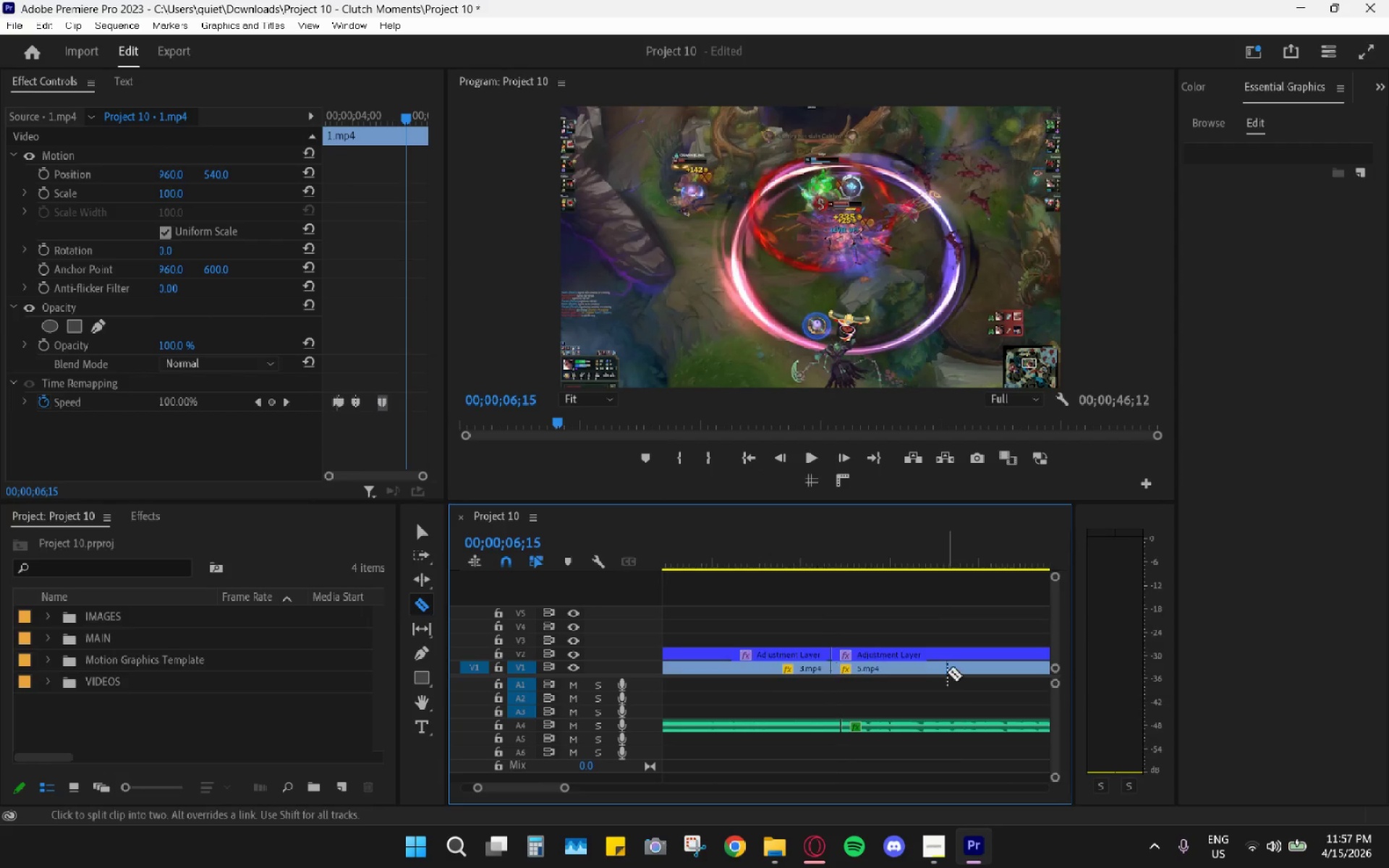 
scroll: coordinate [937, 686], scroll_direction: down, amount: 15.0
 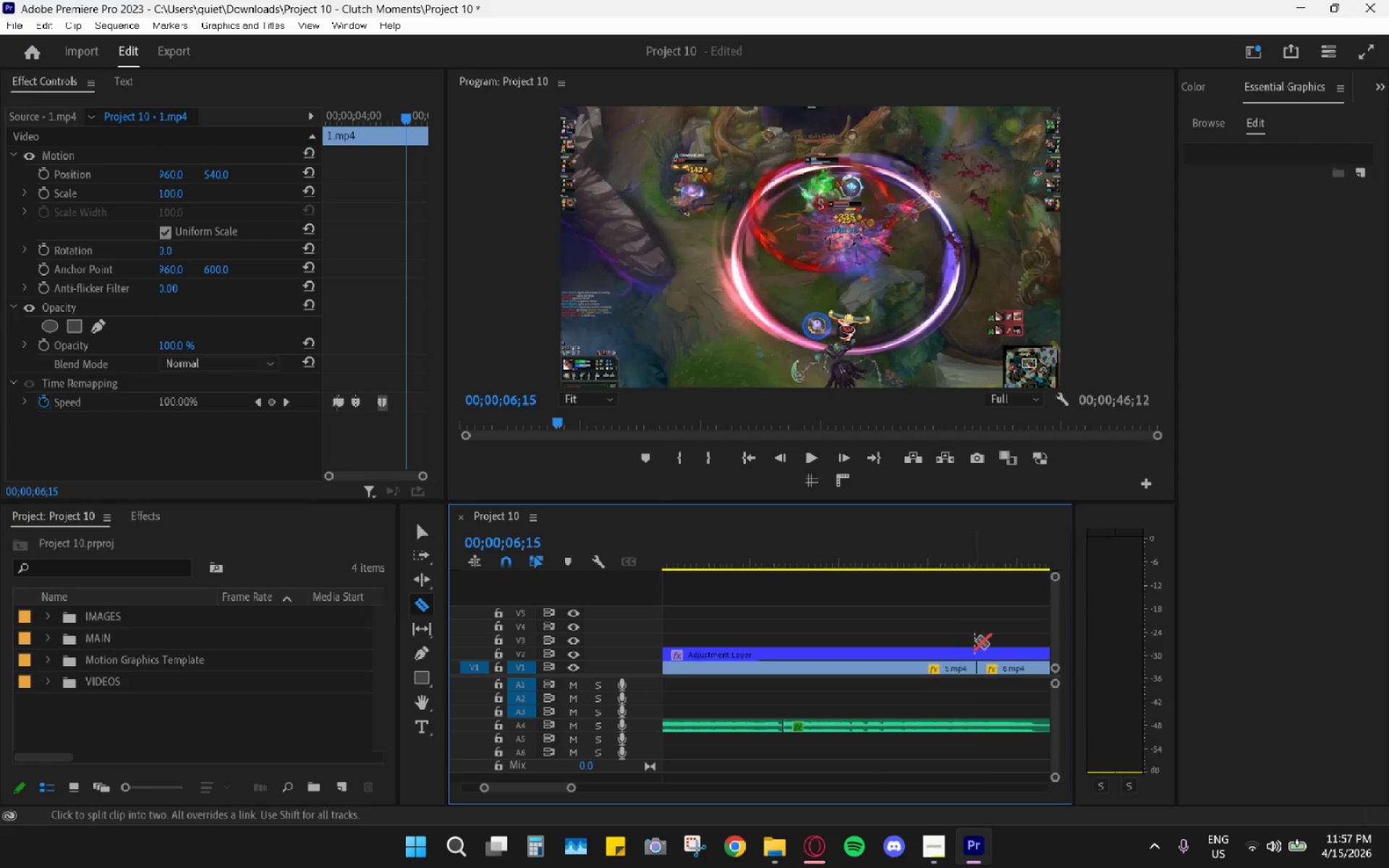 
left_click([975, 648])
 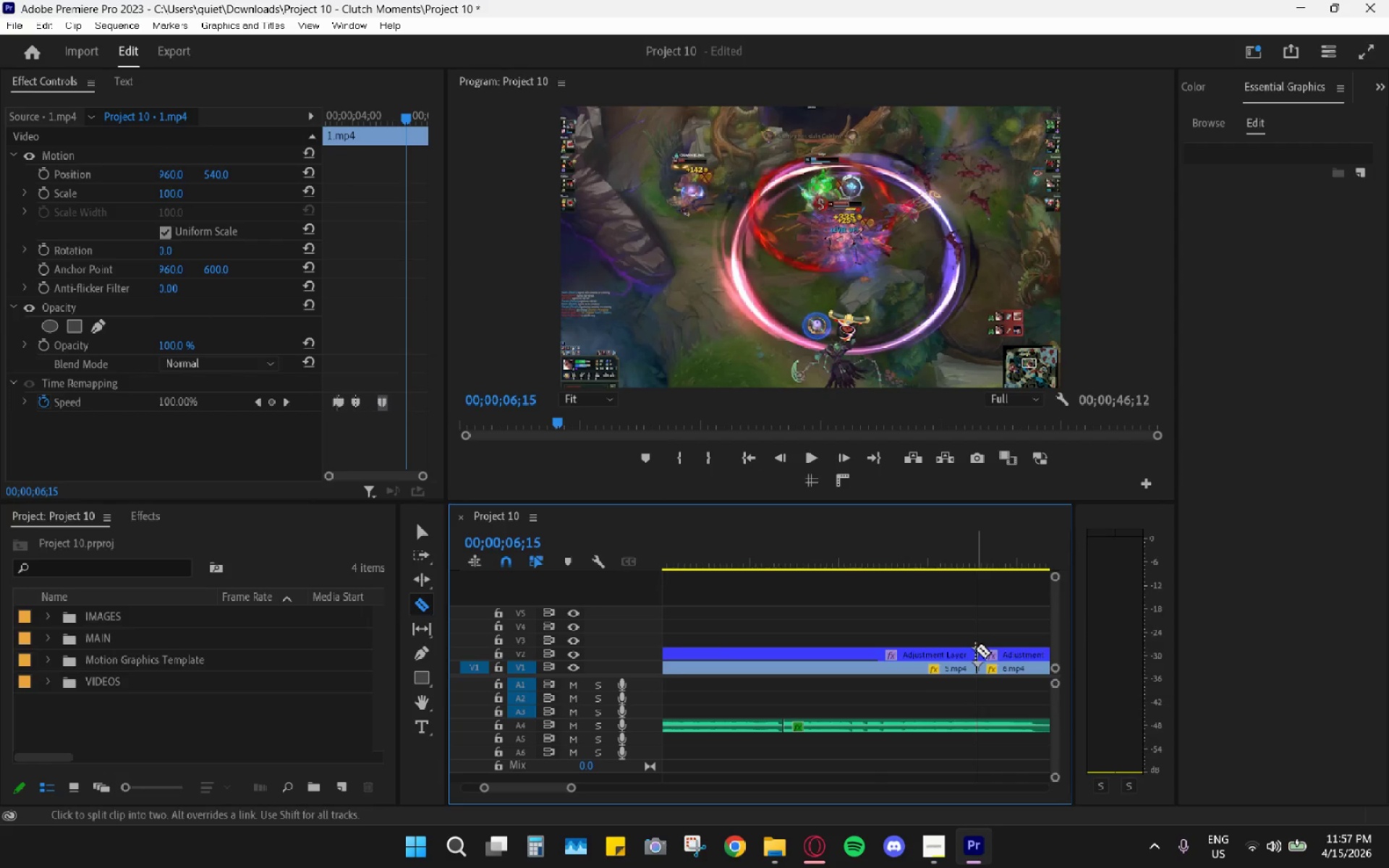 
scroll: coordinate [937, 684], scroll_direction: down, amount: 10.0
 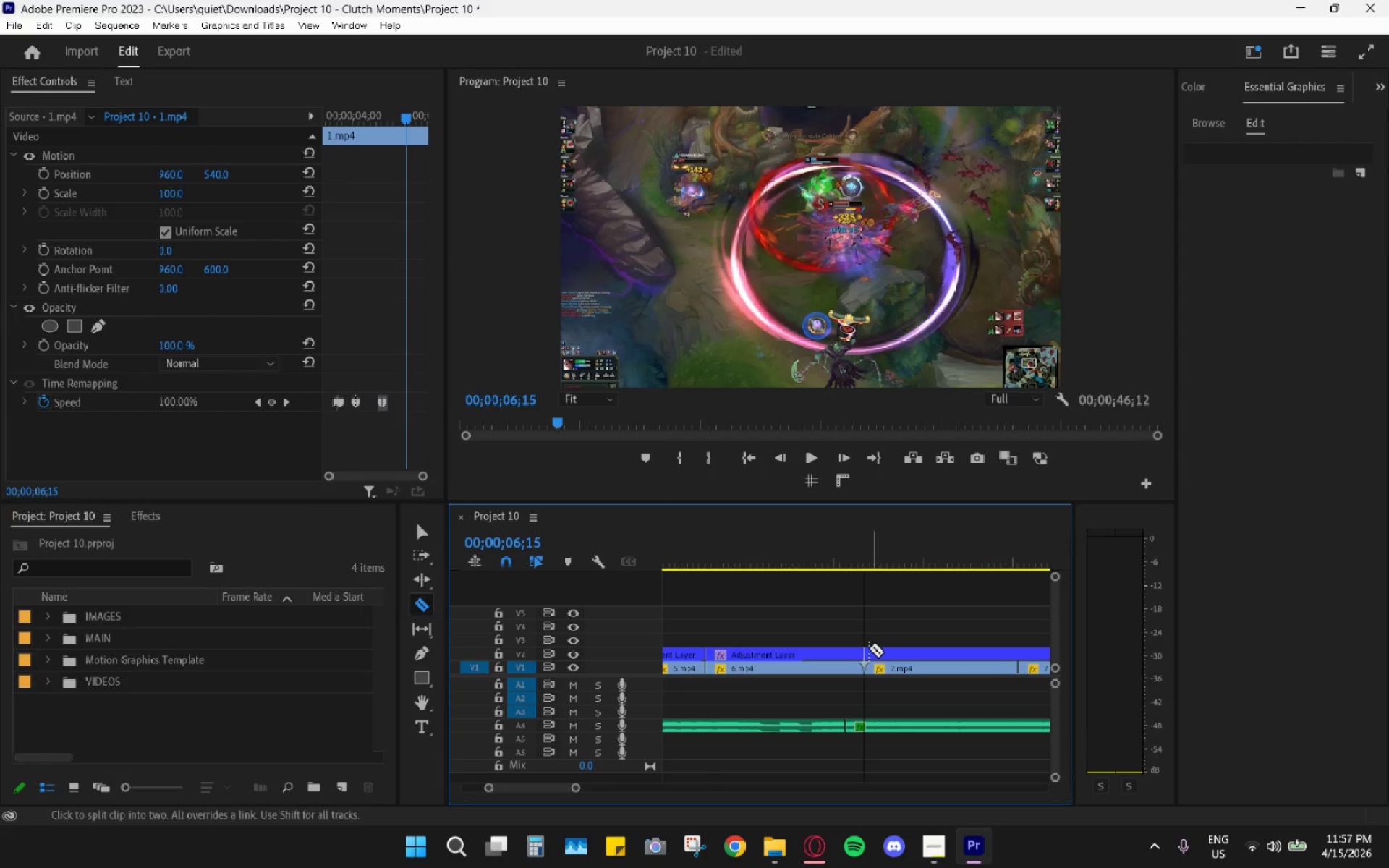 
left_click([865, 650])
 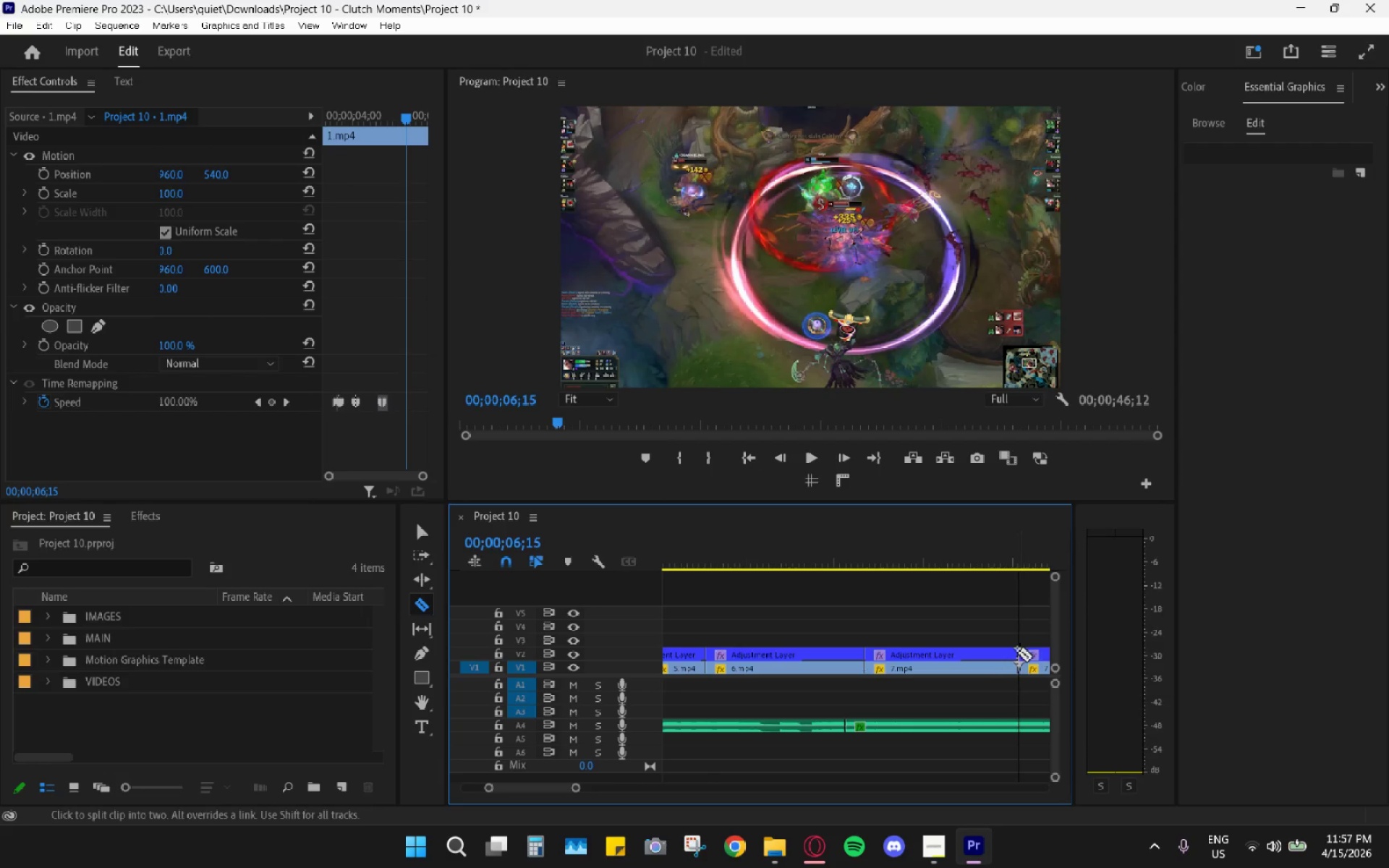 
hold_key(key=AltLeft, duration=0.55)
scroll: coordinate [898, 680], scroll_direction: down, amount: 15.0
 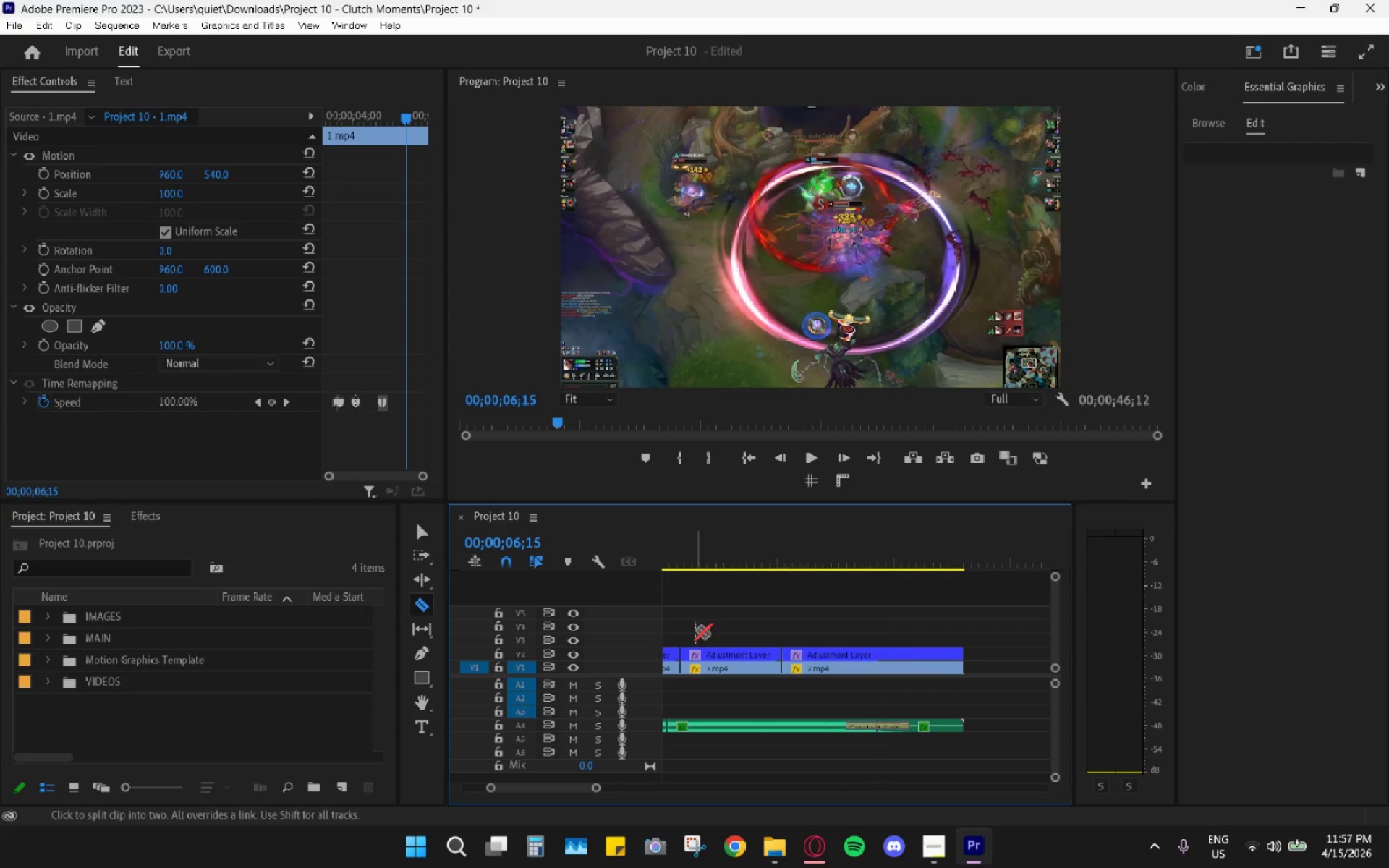 
key(V)
 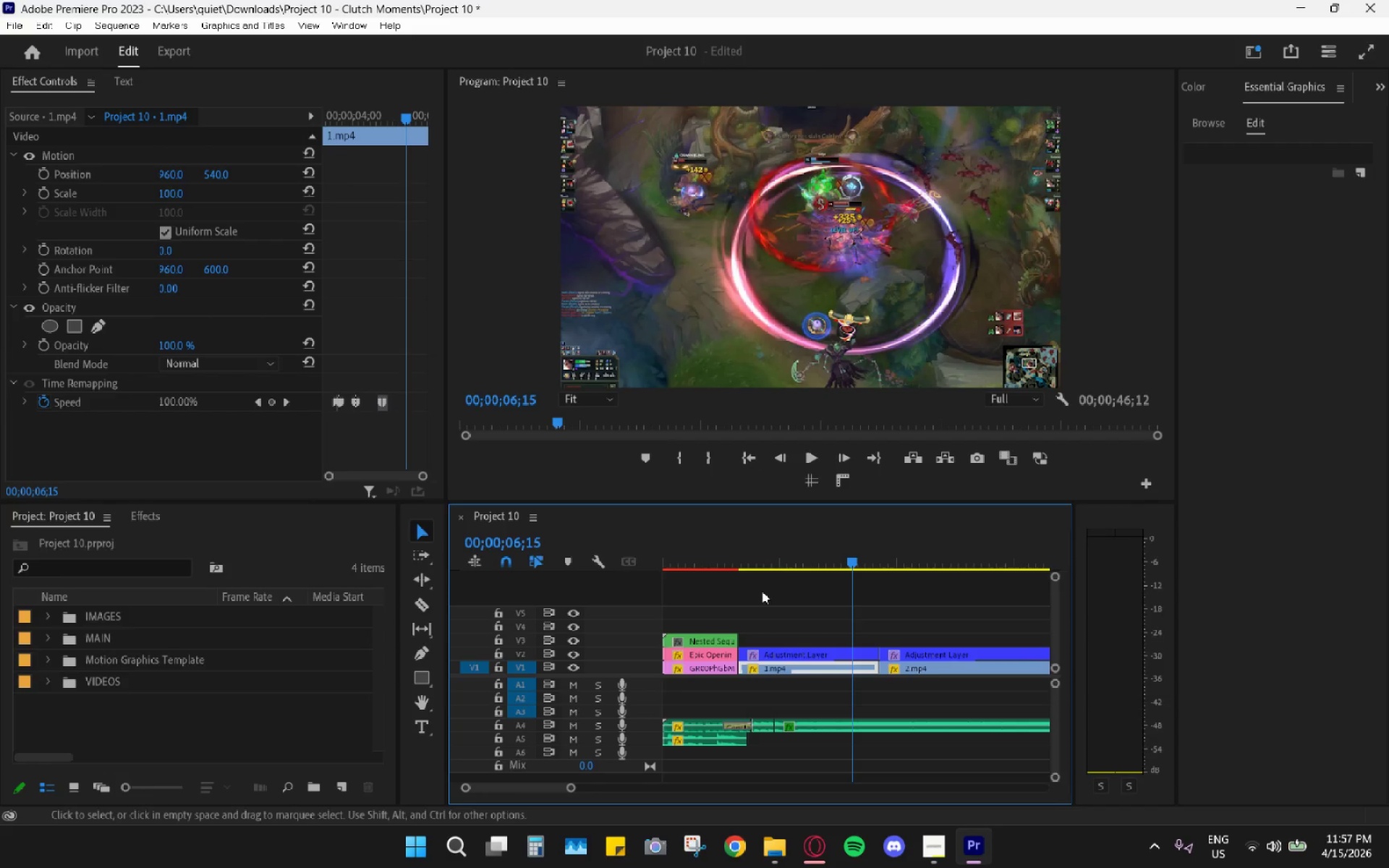 
scroll: coordinate [718, 620], scroll_direction: up, amount: 39.0
 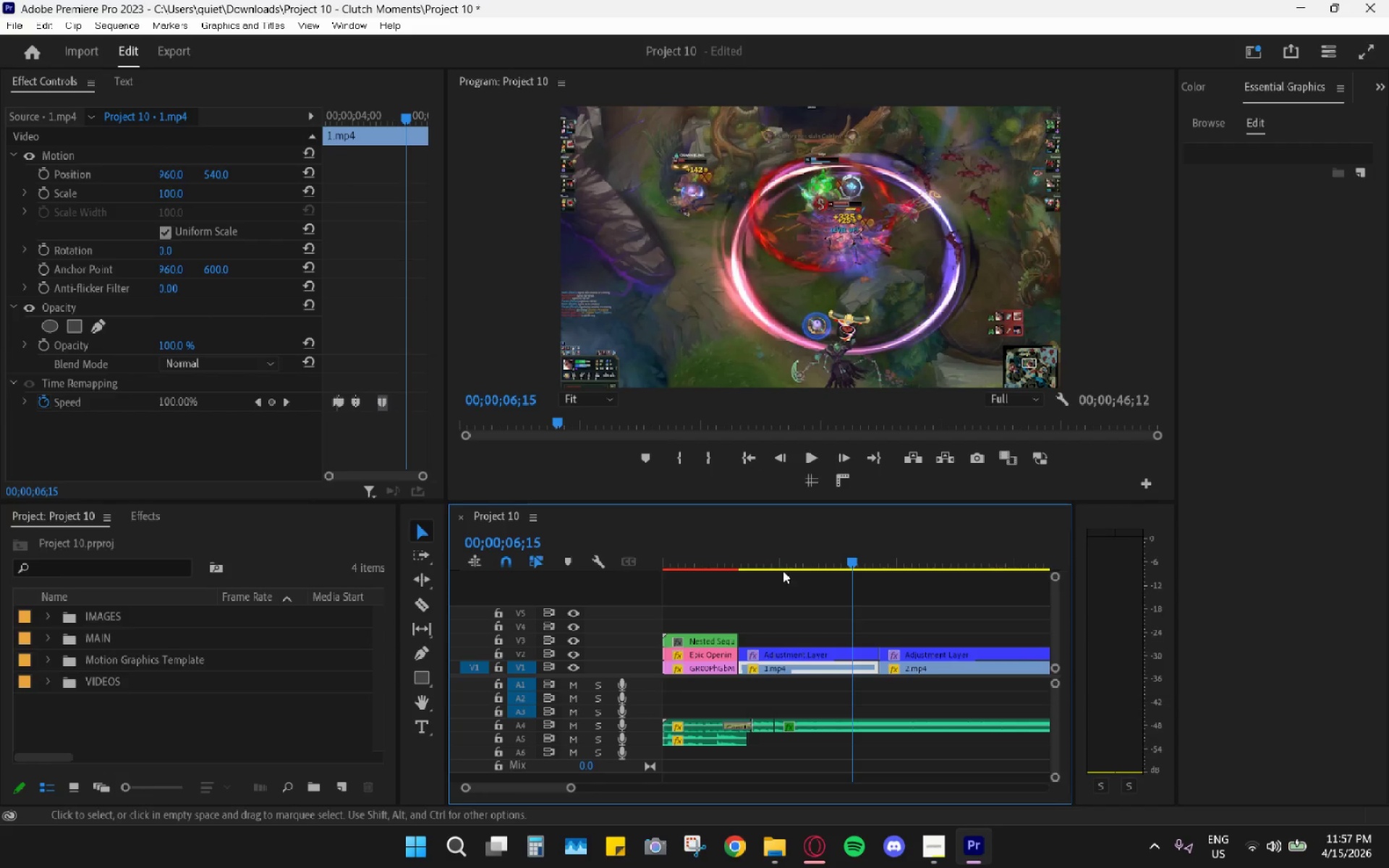 
left_click_drag(start_coordinate=[772, 555], to_coordinate=[742, 556])
 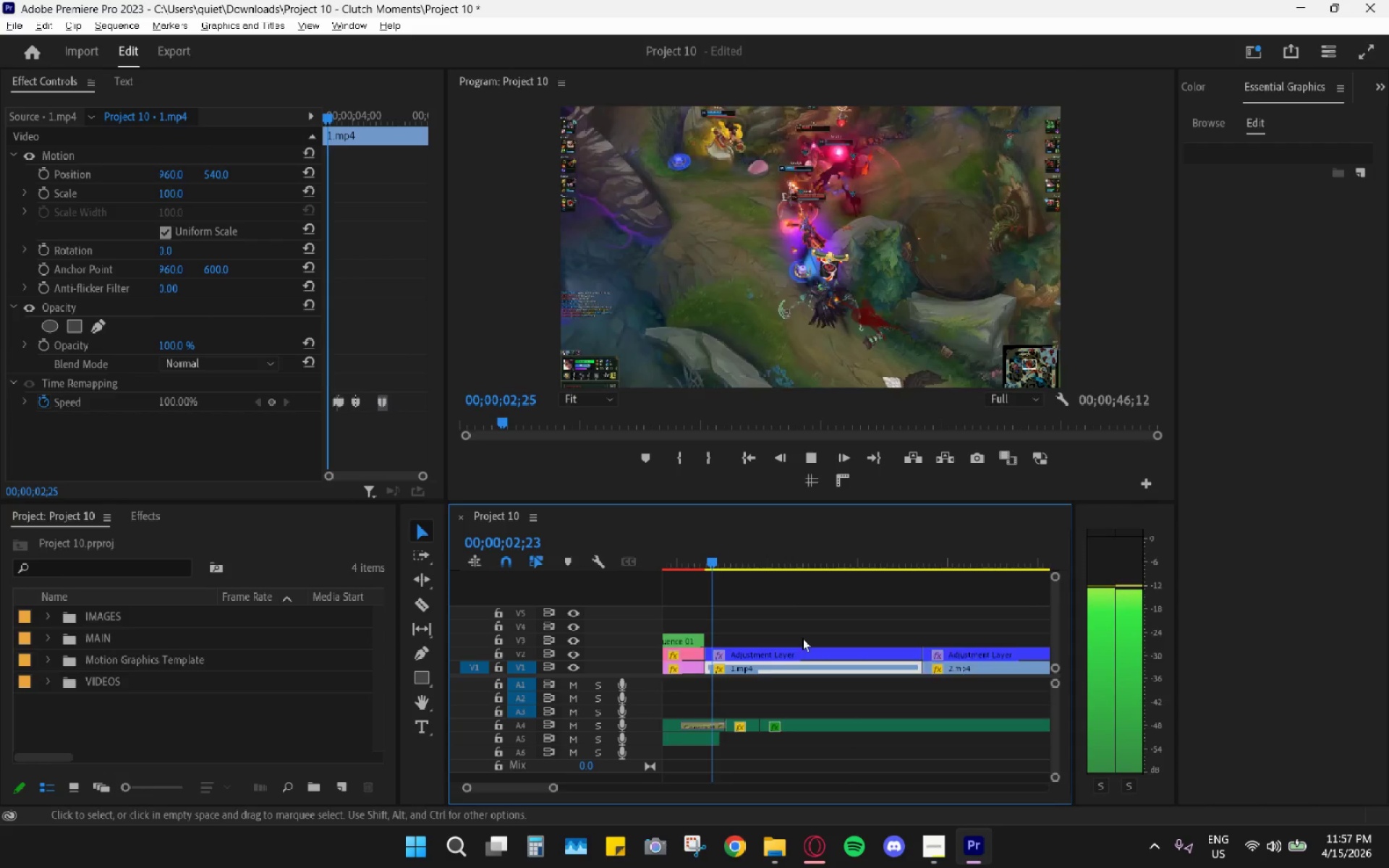 
key(Space)
 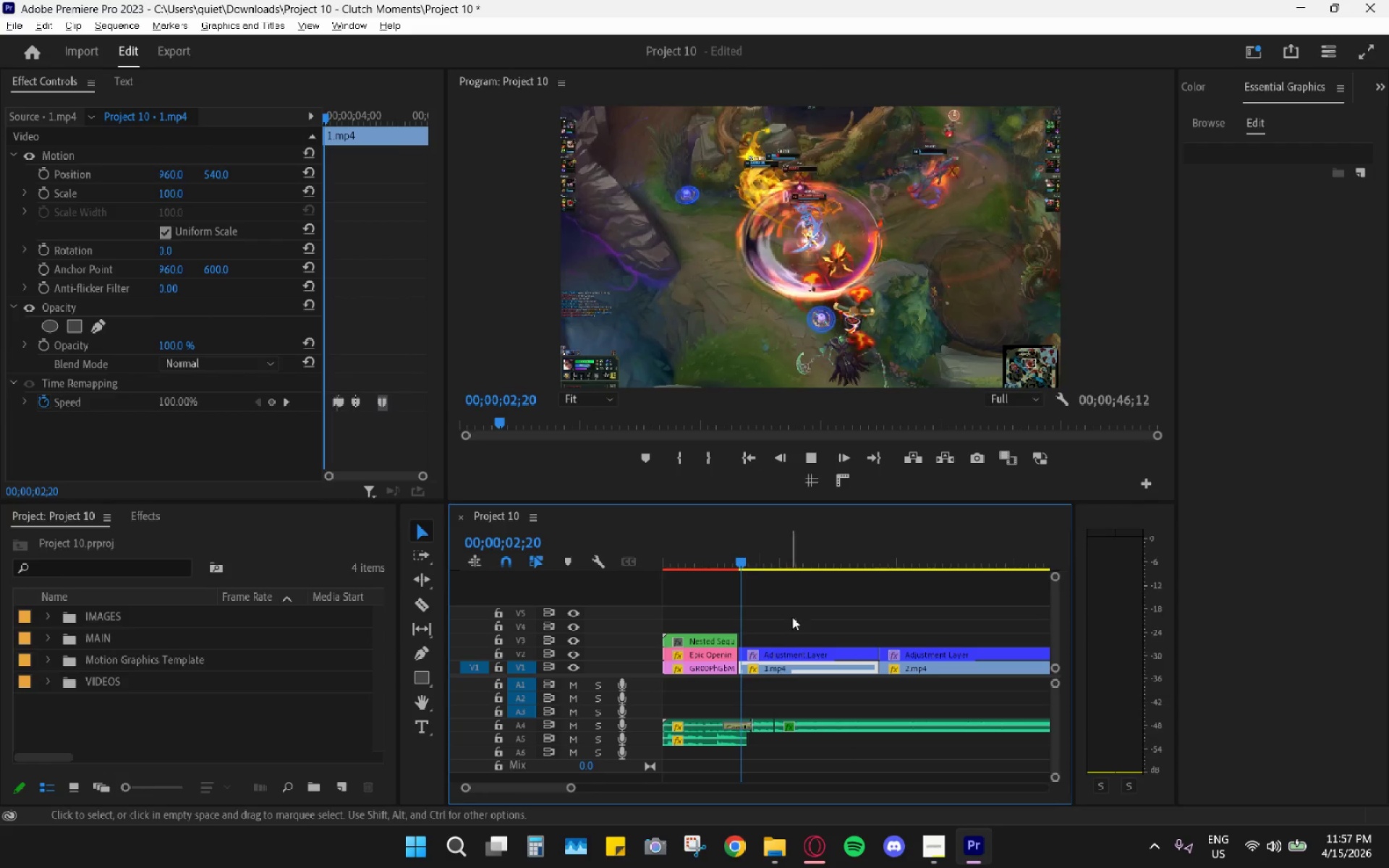 
hold_key(key=AltLeft, duration=0.53)
scroll: coordinate [802, 638], scroll_direction: up, amount: 6.0
 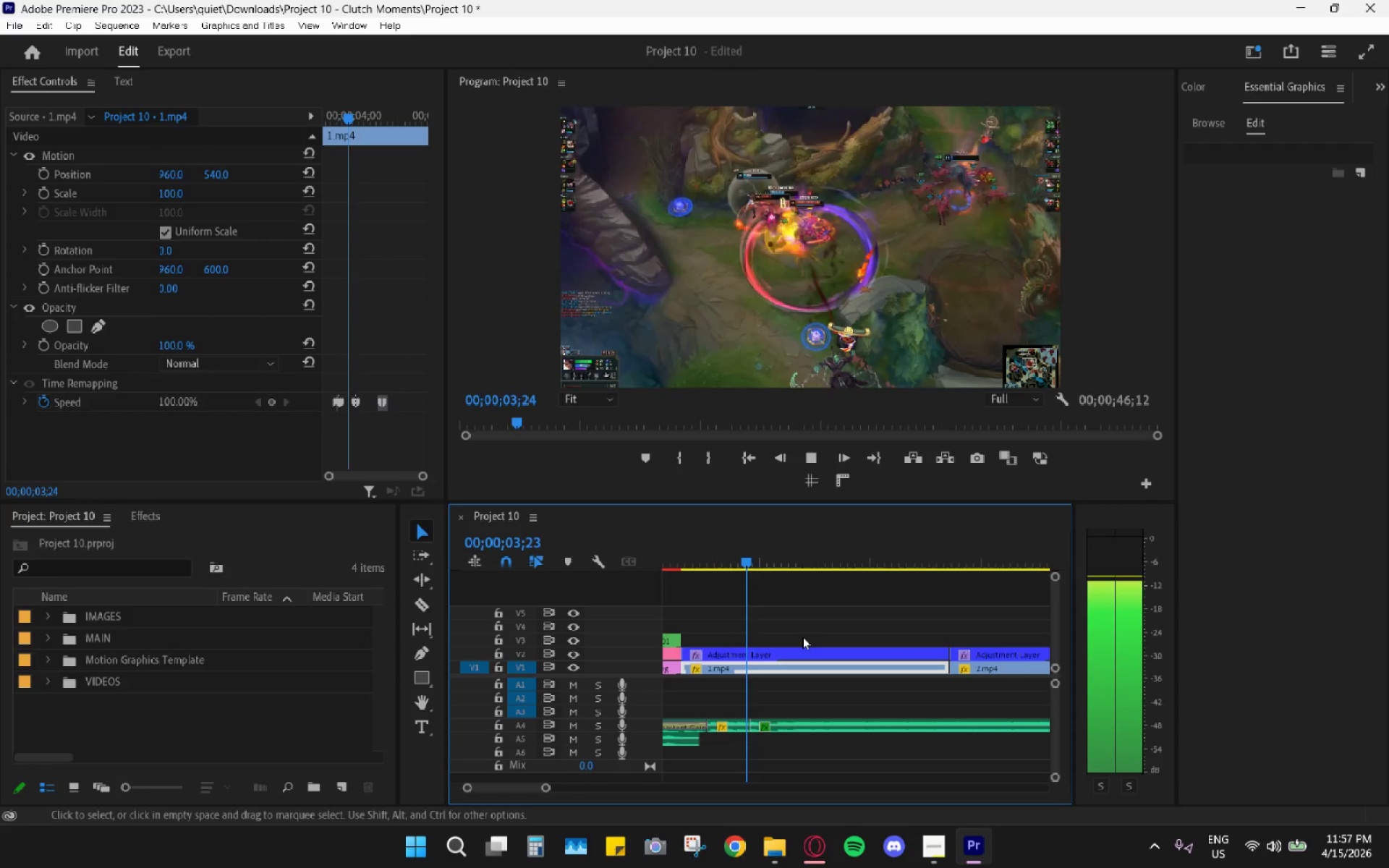 
key(Space)
 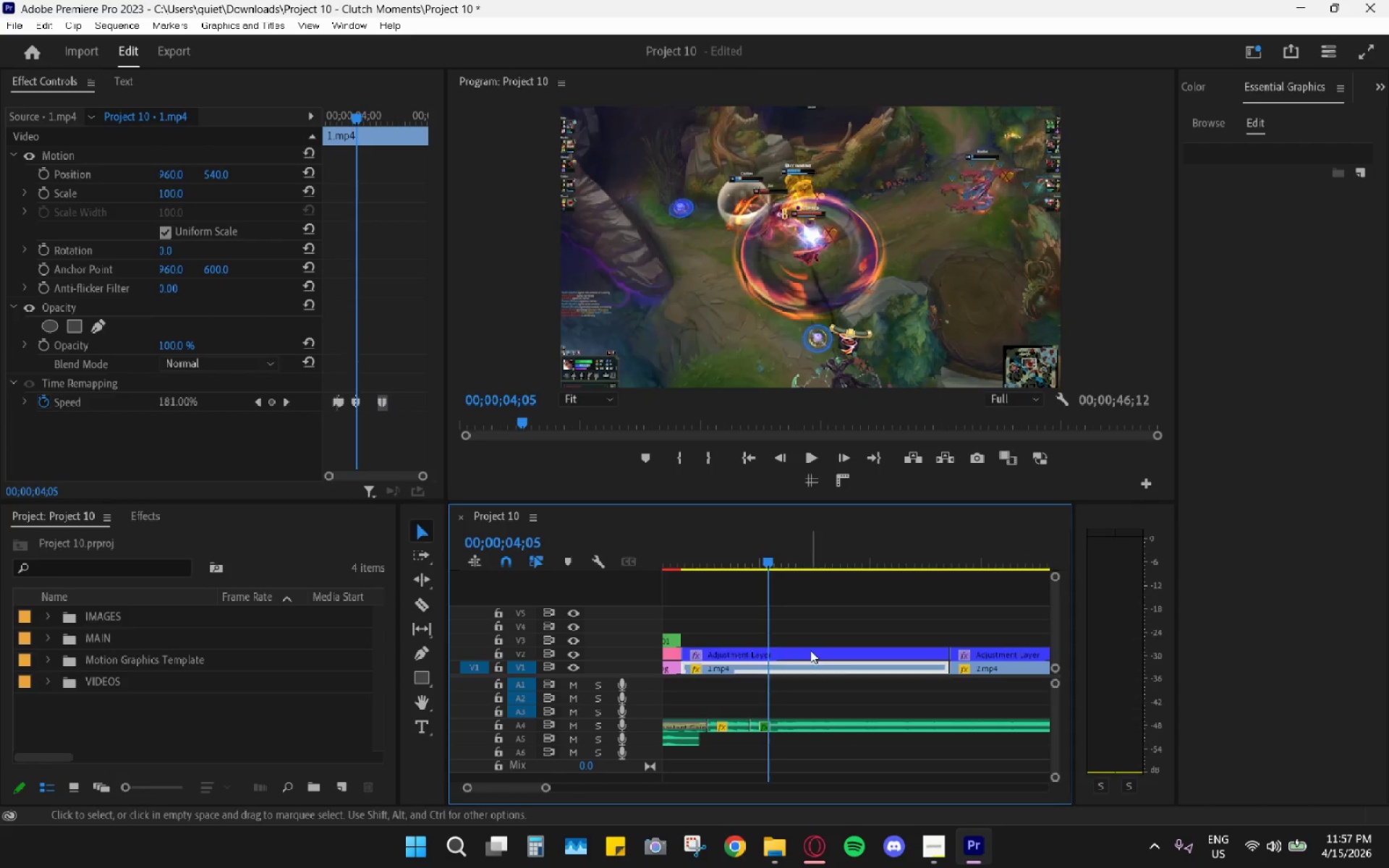 
left_click([810, 650])
 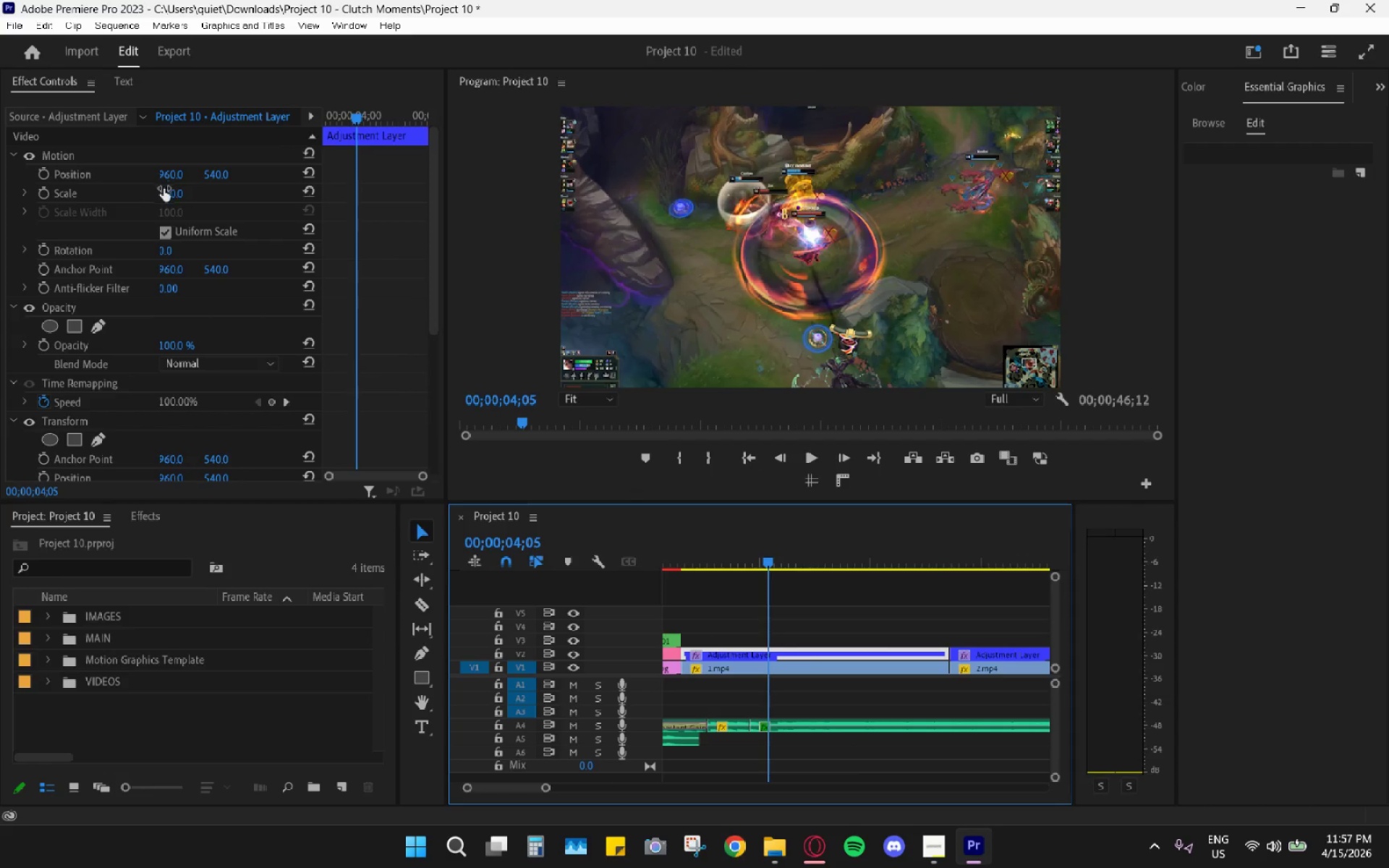 
left_click_drag(start_coordinate=[169, 194], to_coordinate=[292, 204])
 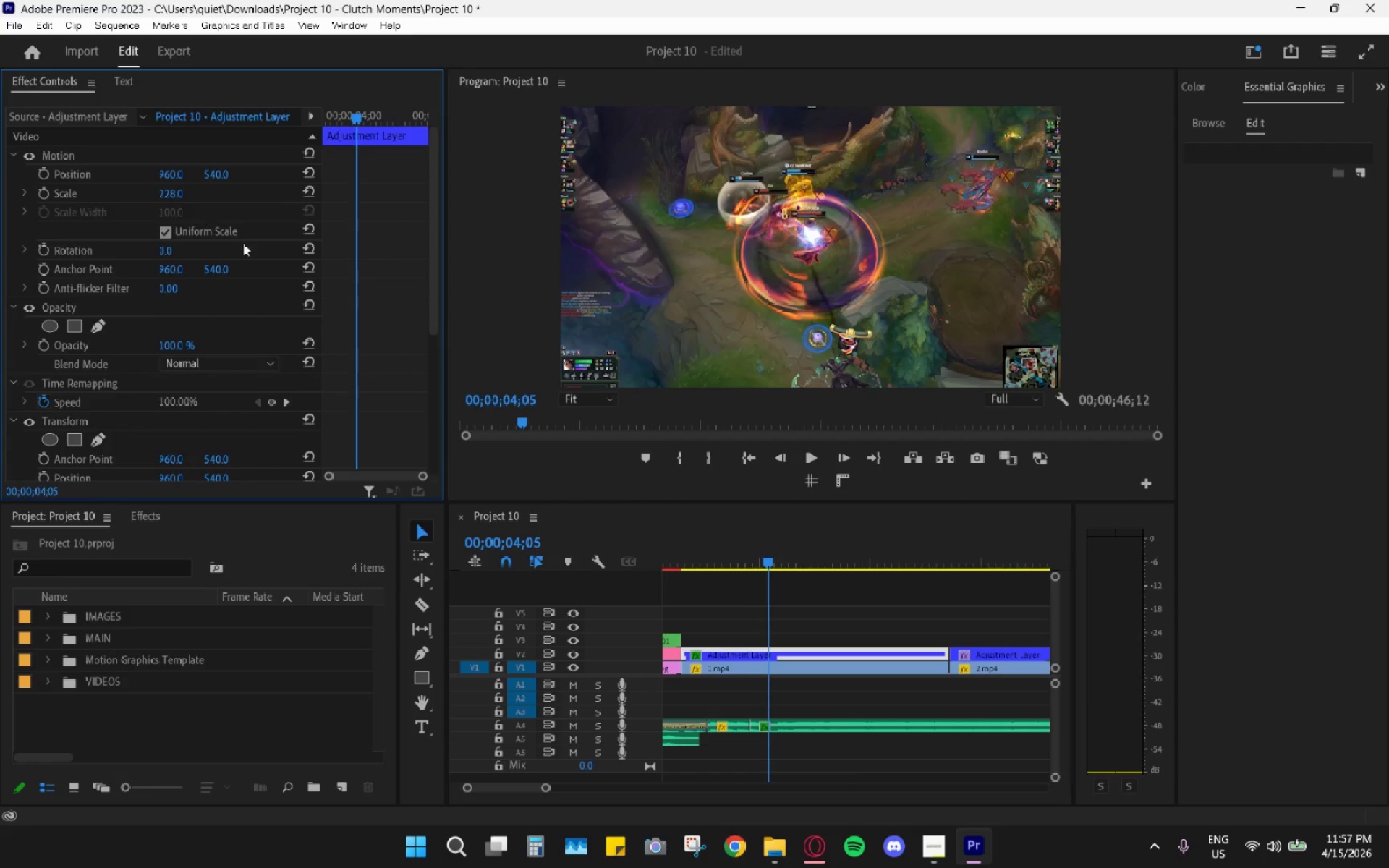 
key(Control+ControlLeft)
 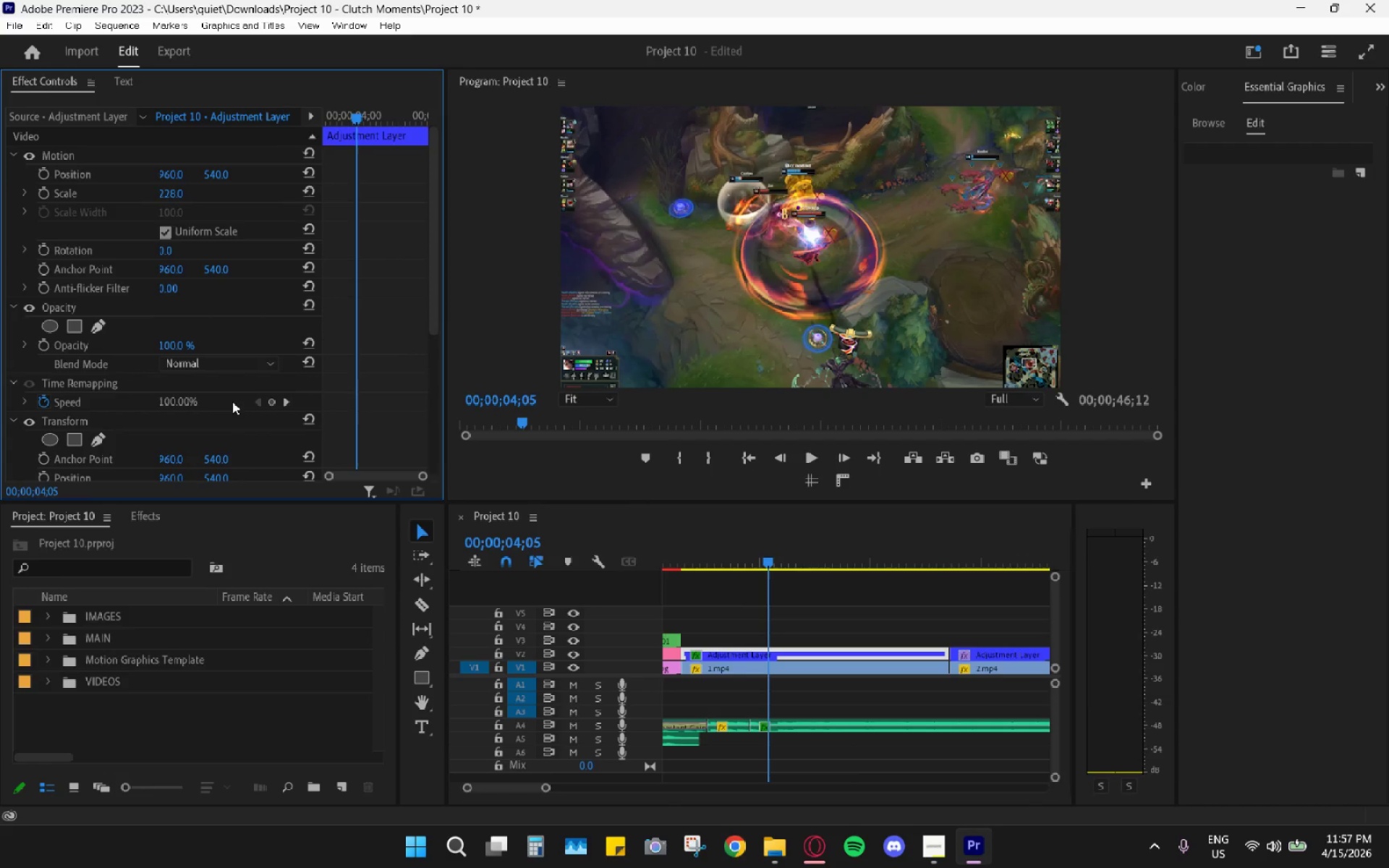 
key(Control+Z)
 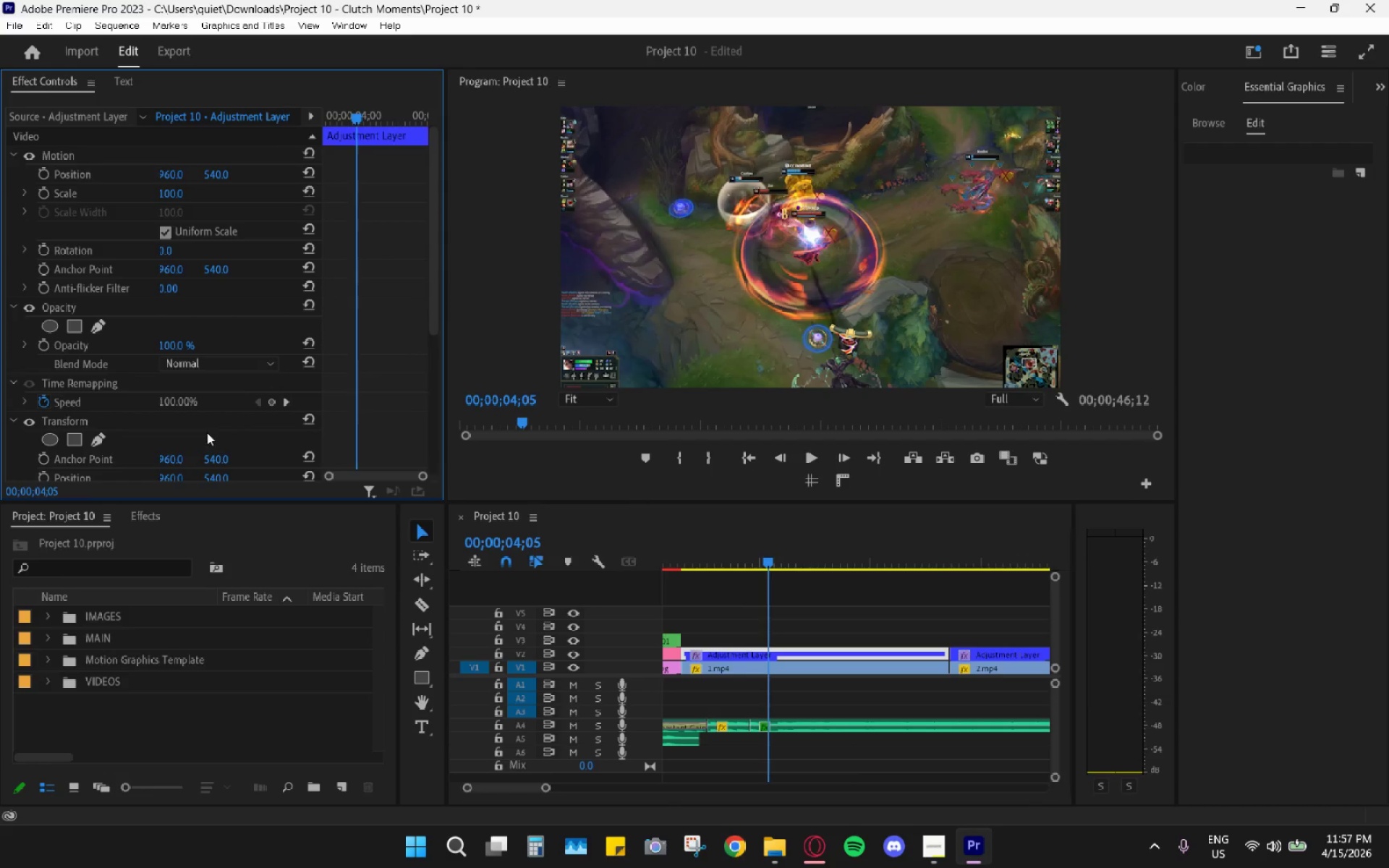 
scroll: coordinate [207, 433], scroll_direction: down, amount: 4.0
 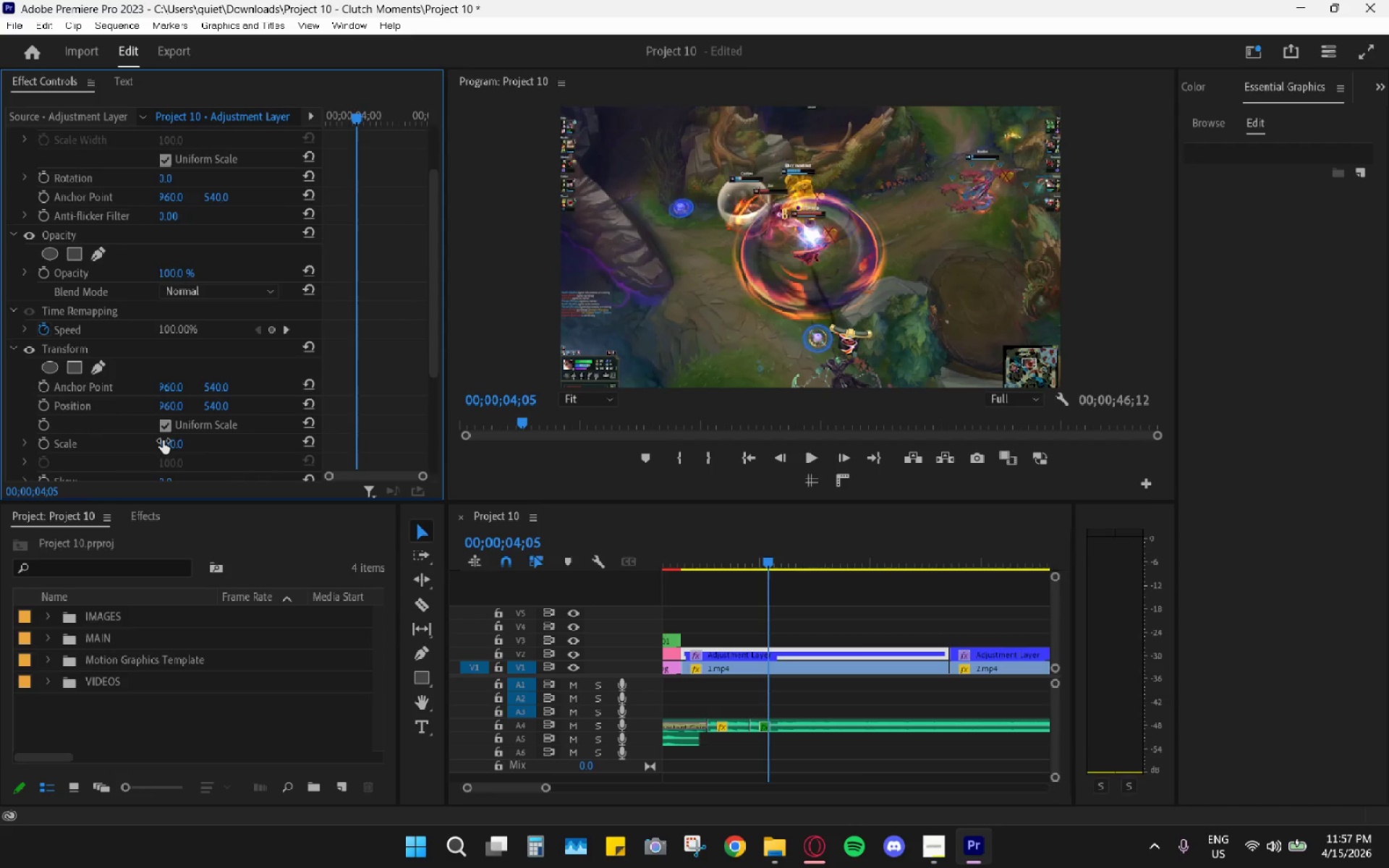 
left_click_drag(start_coordinate=[165, 442], to_coordinate=[230, 437])
 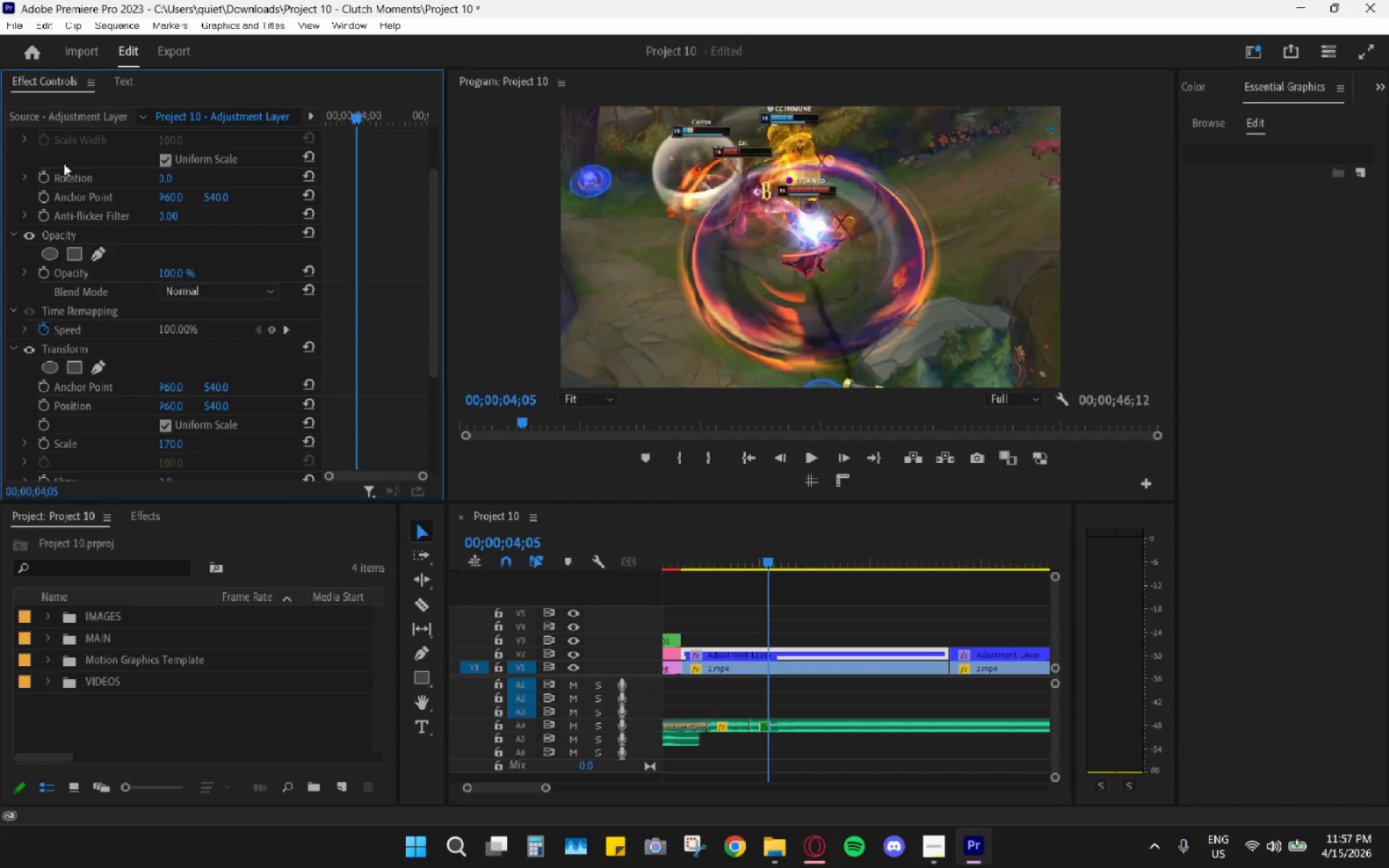 
scroll: coordinate [24, 185], scroll_direction: up, amount: 8.0
 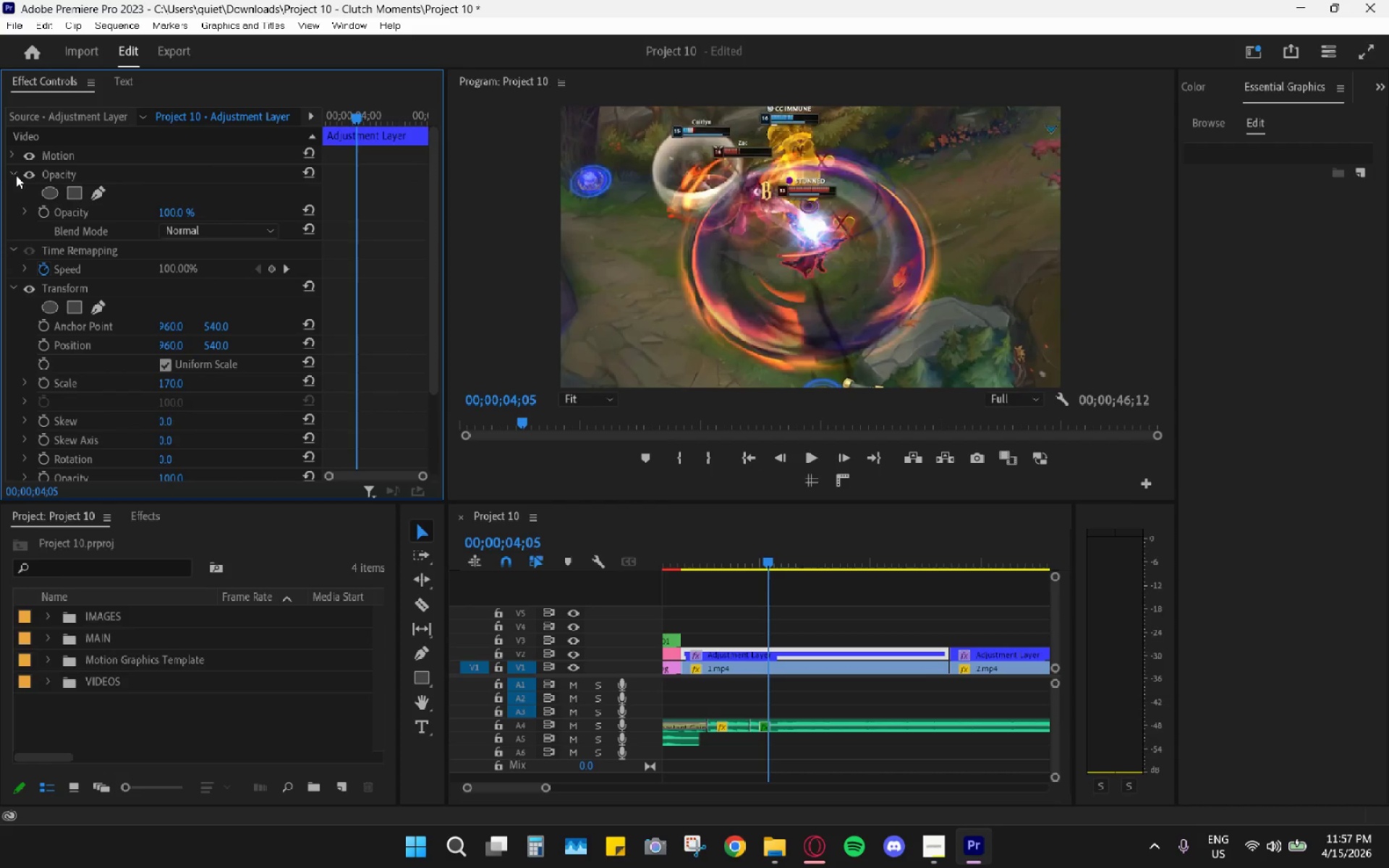 
left_click([17, 179])
 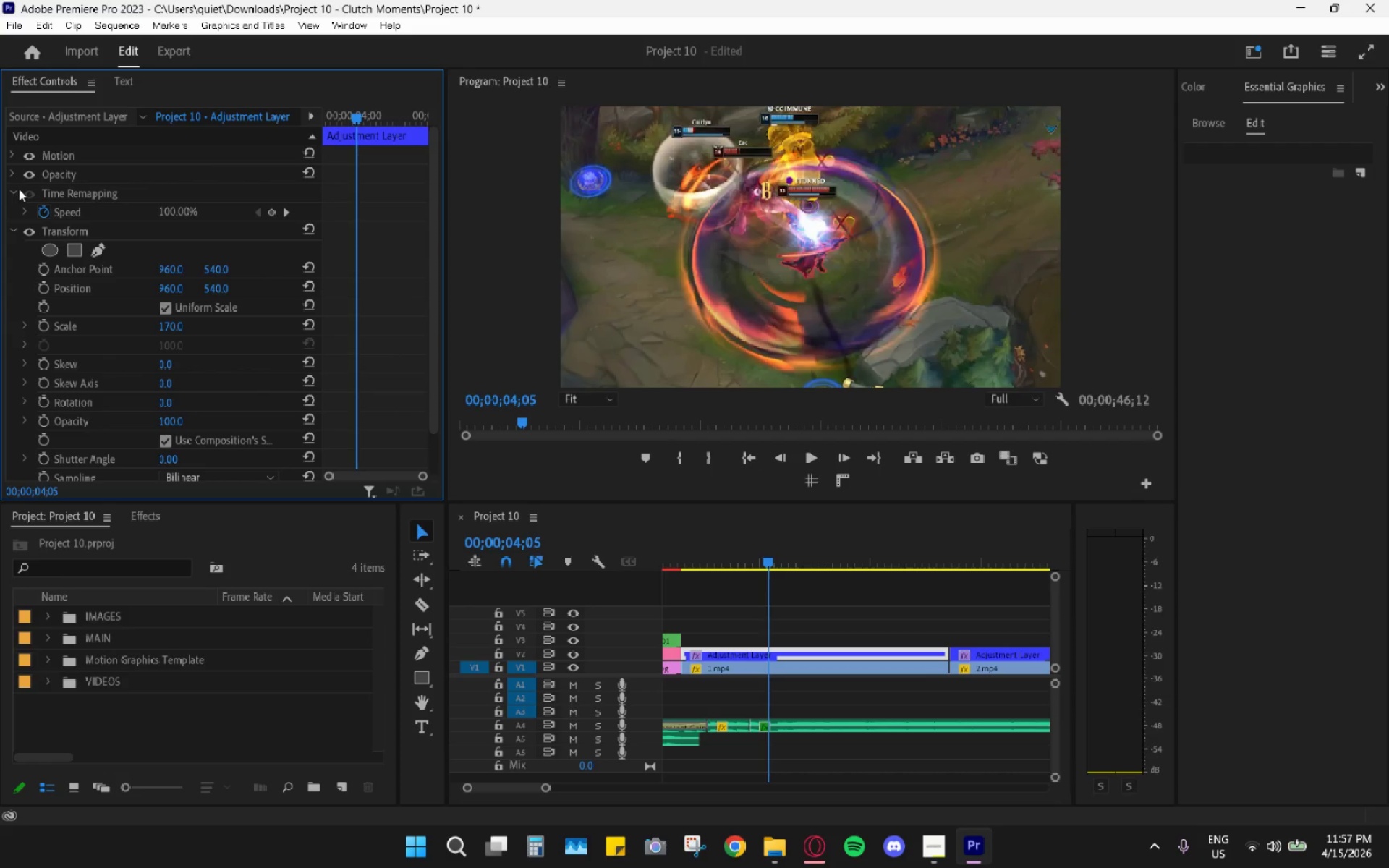 
left_click([17, 189])
 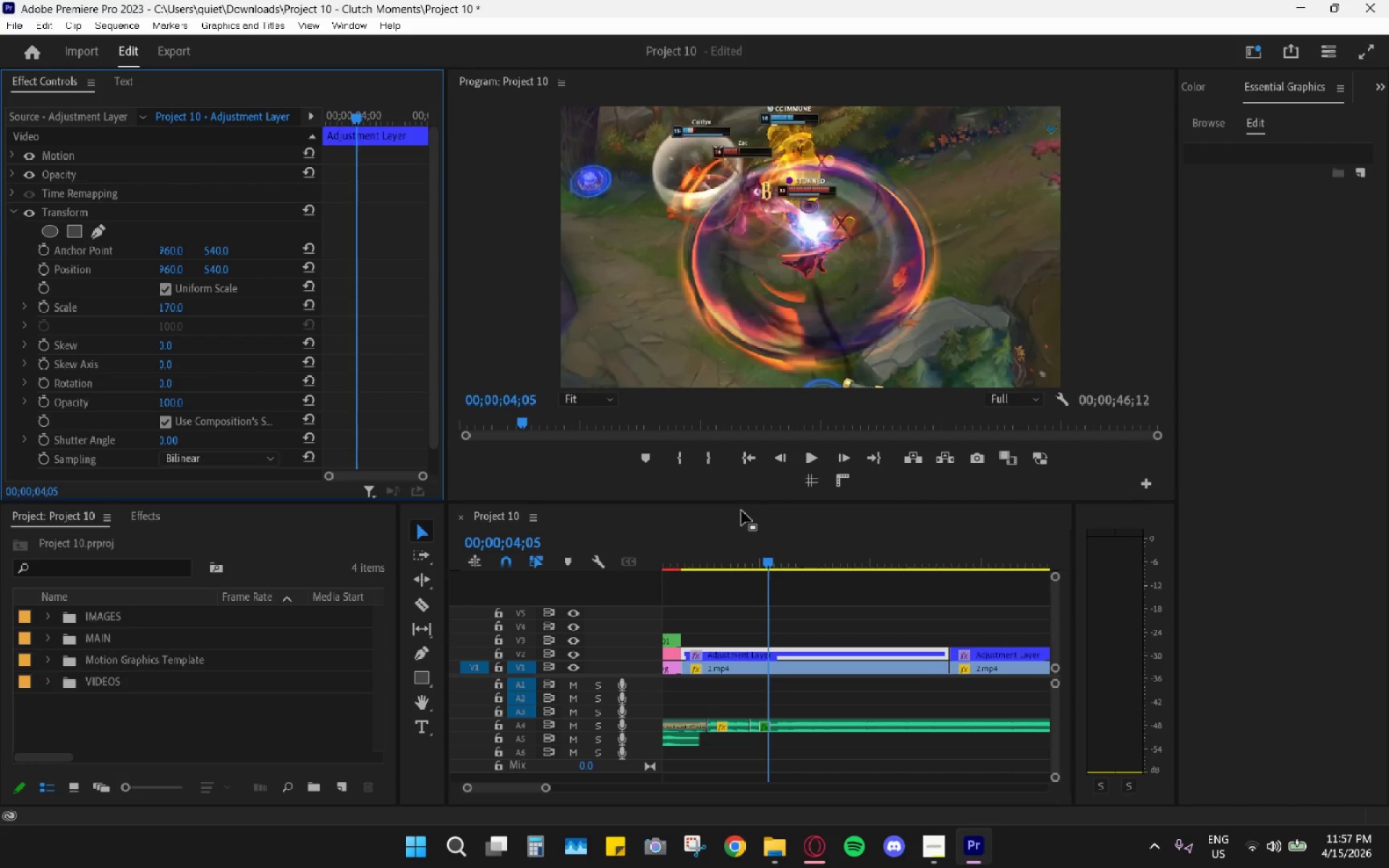 
left_click_drag(start_coordinate=[729, 555], to_coordinate=[677, 549])
 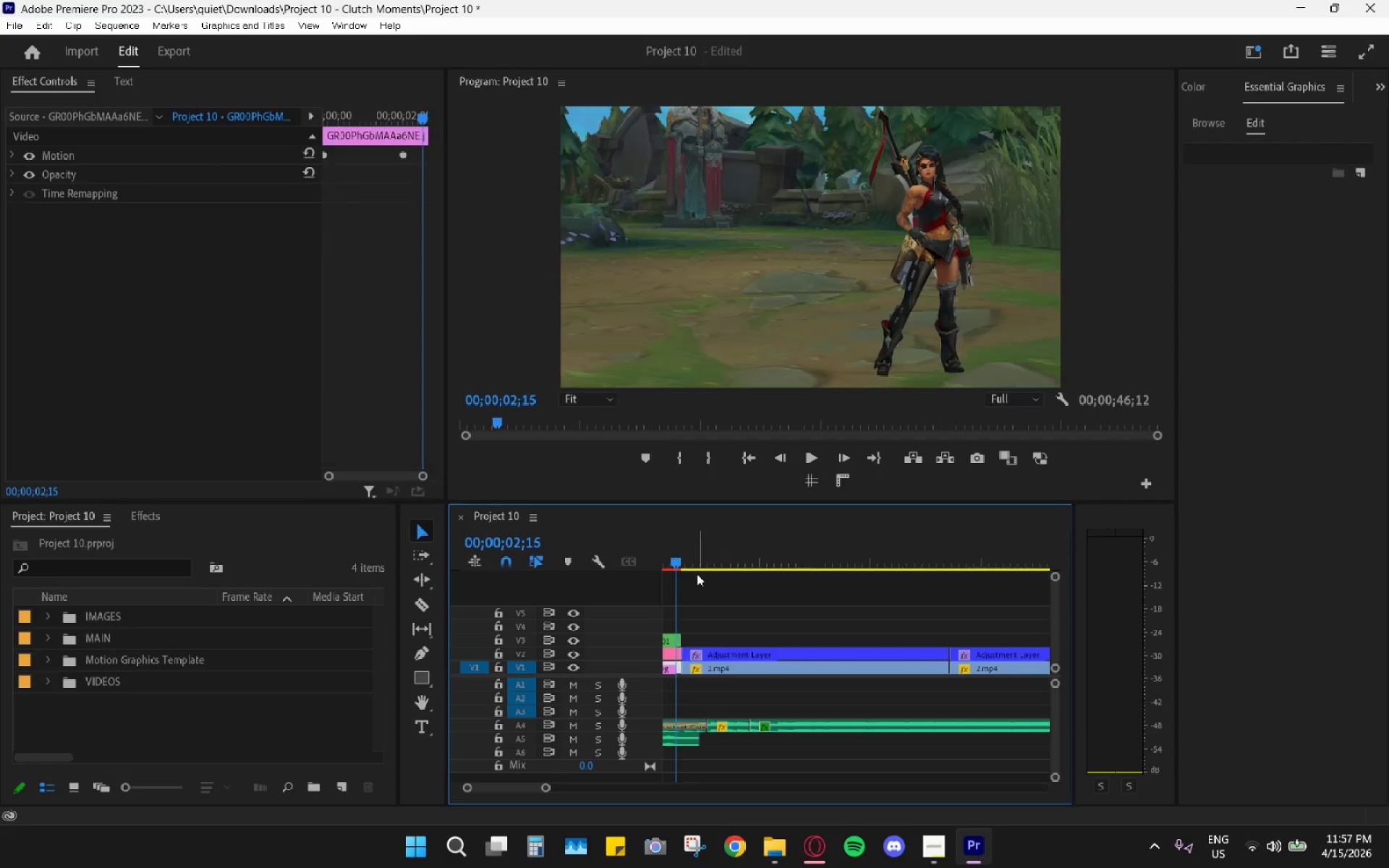 
key(Space)
 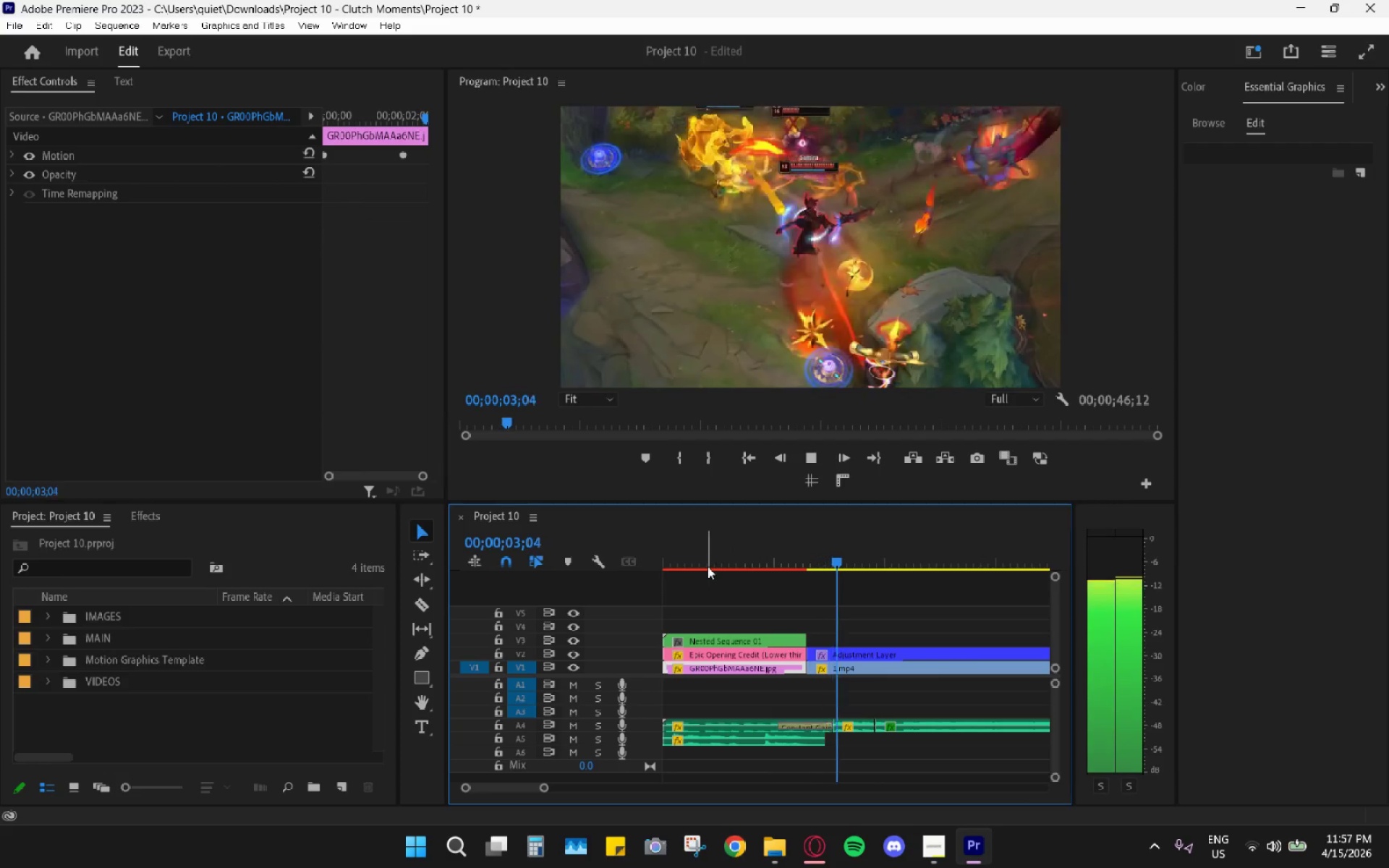 
key(Space)
 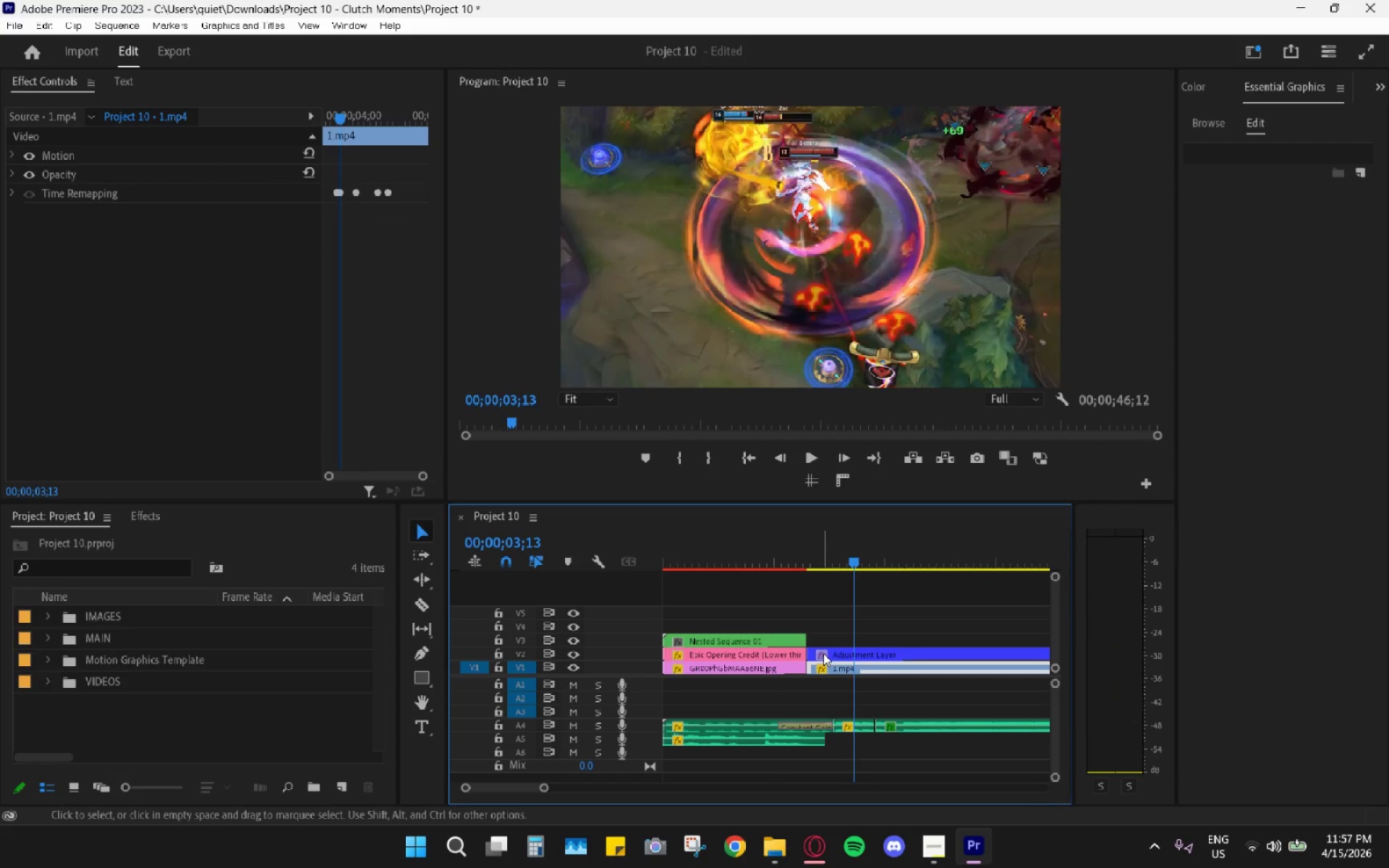 
left_click([850, 655])
 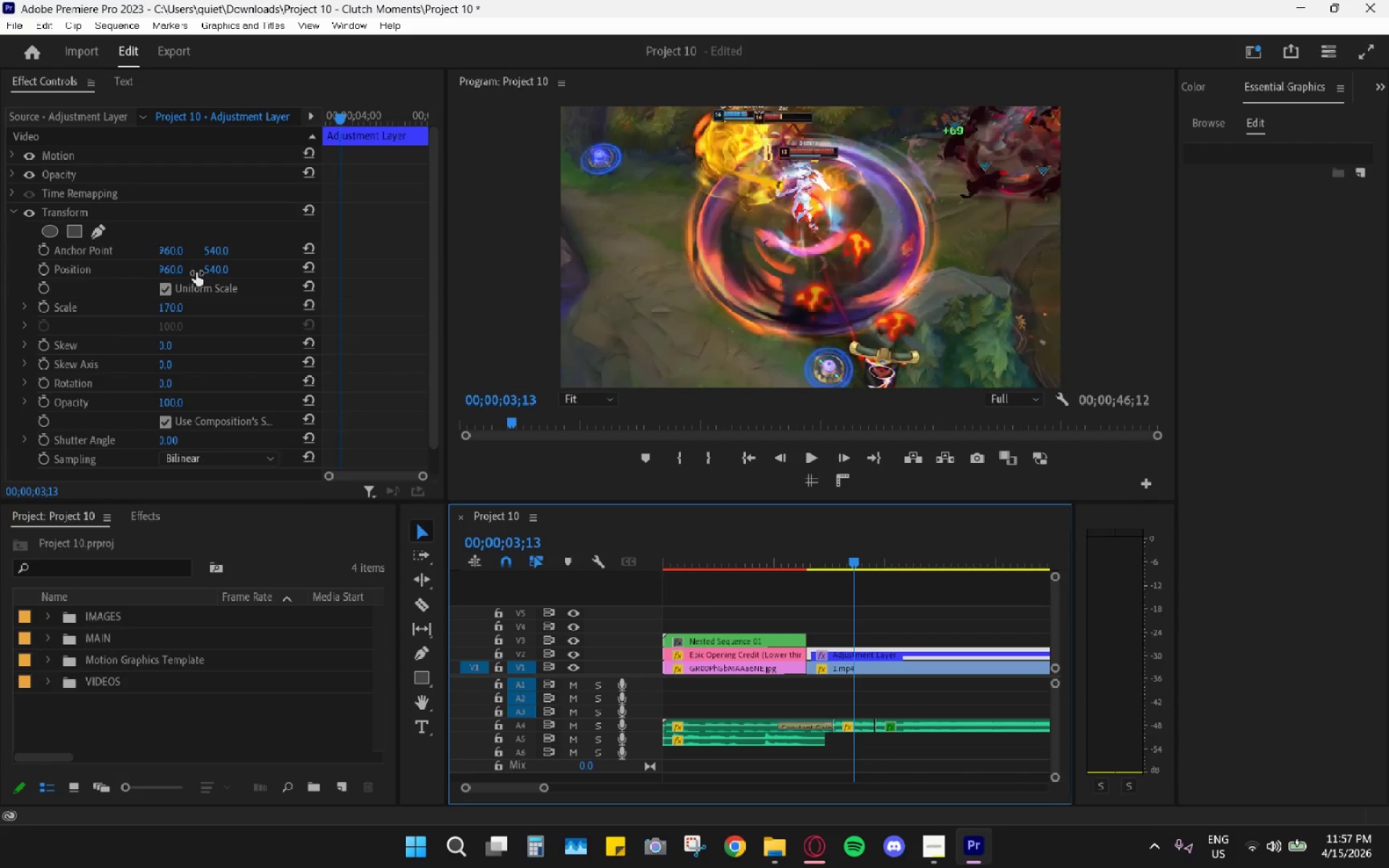 
left_click_drag(start_coordinate=[174, 309], to_coordinate=[133, 319])
 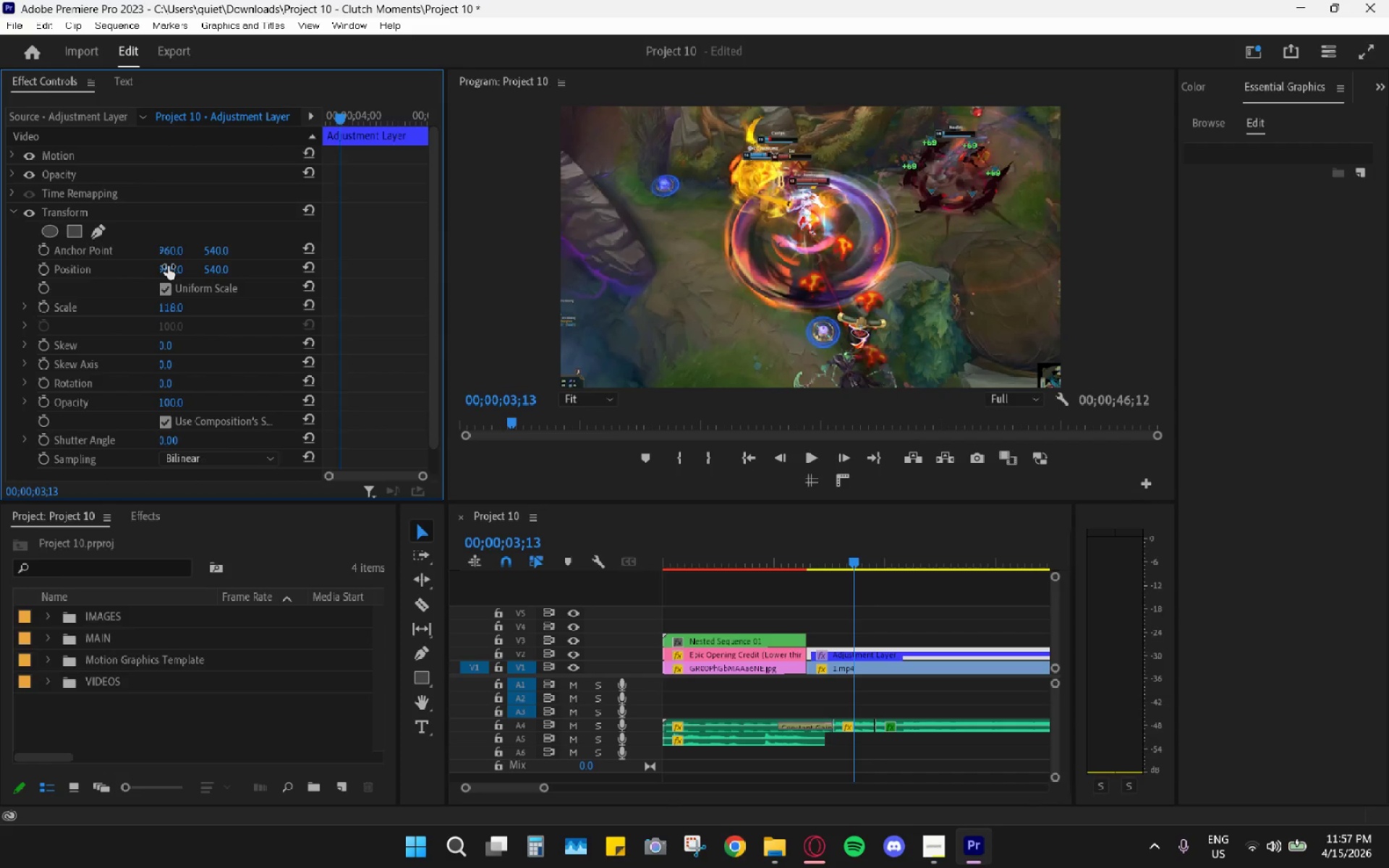 
left_click_drag(start_coordinate=[166, 268], to_coordinate=[178, 285])
 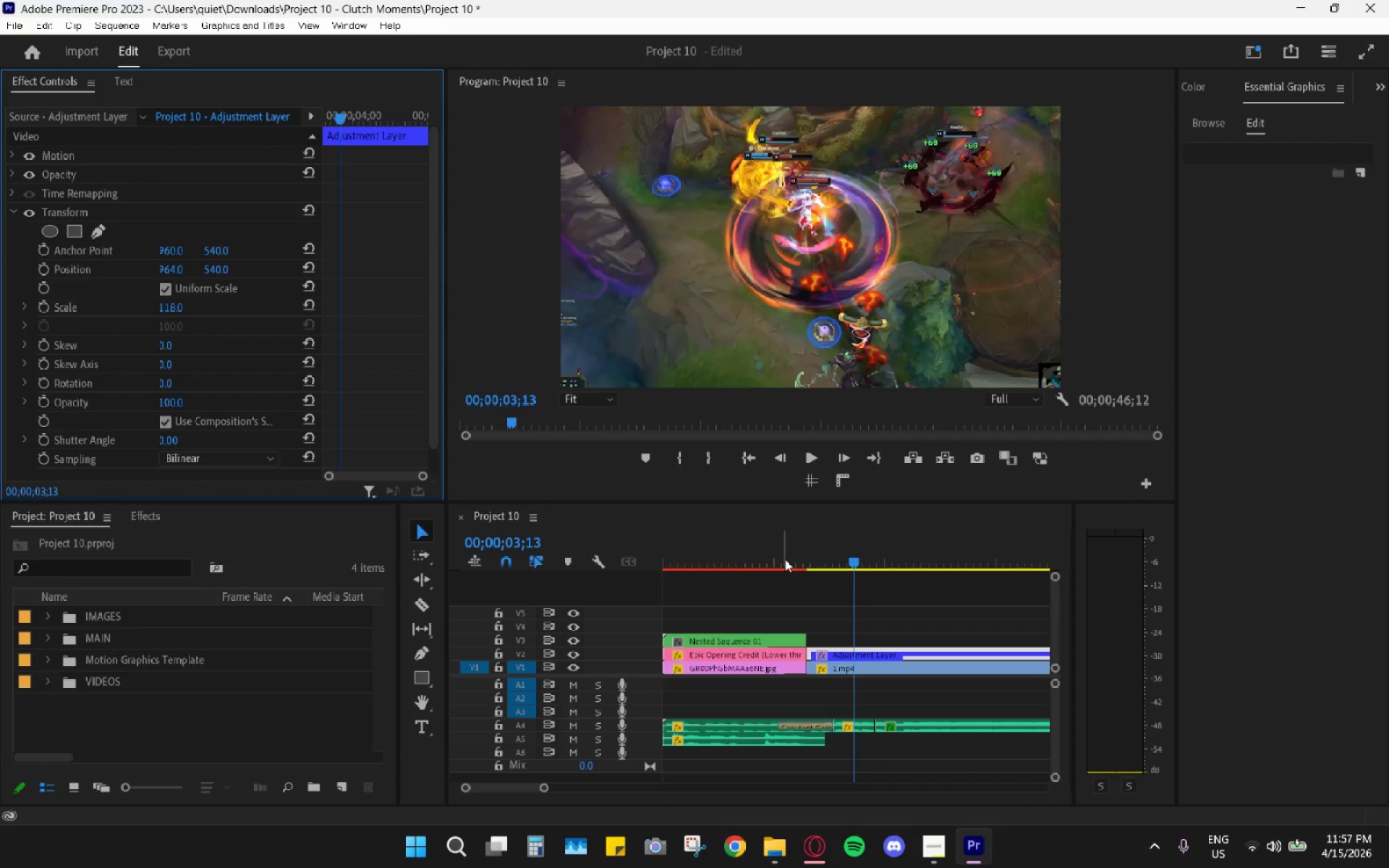 
left_click_drag(start_coordinate=[831, 547], to_coordinate=[807, 548])
 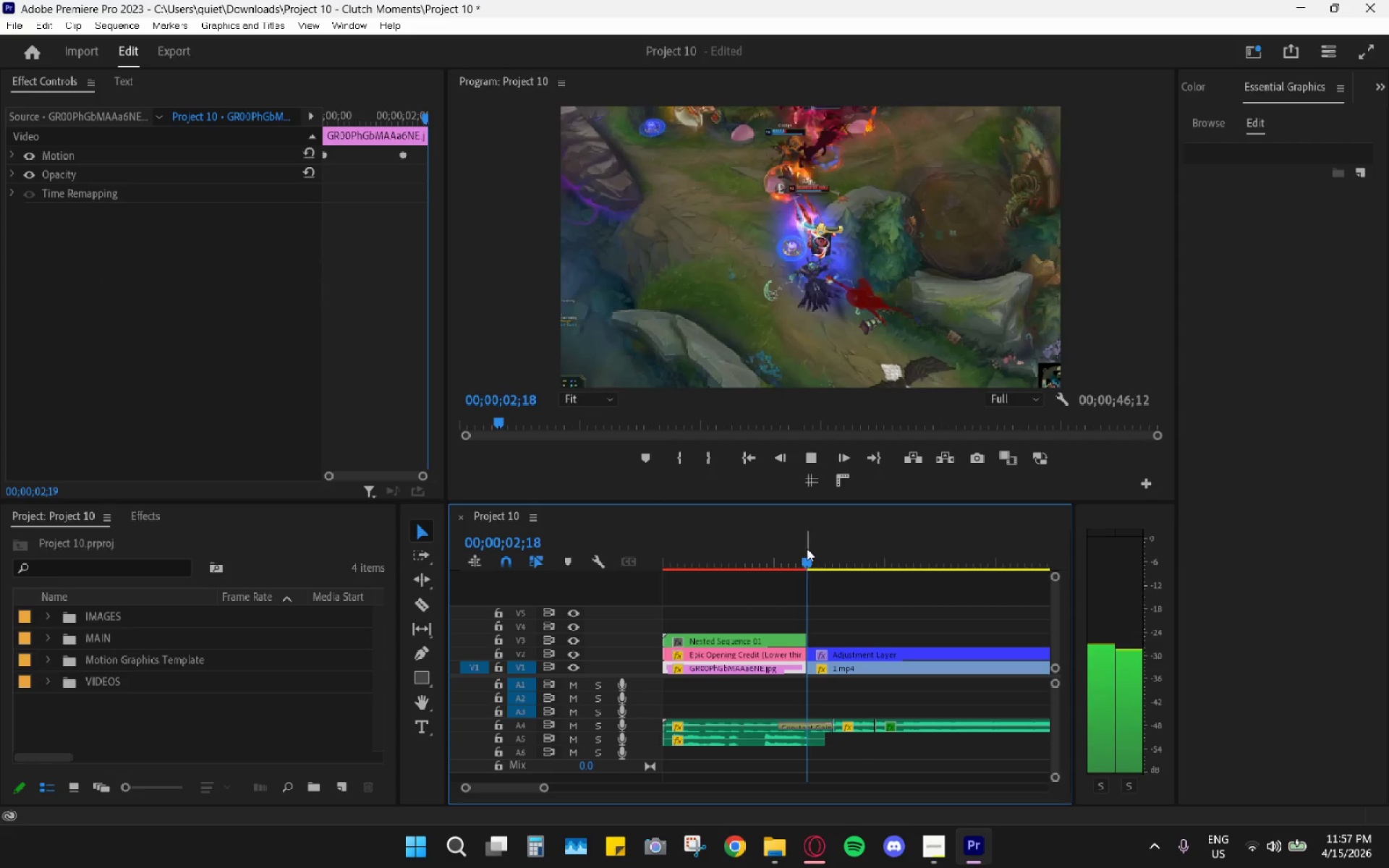 
key(Space)
 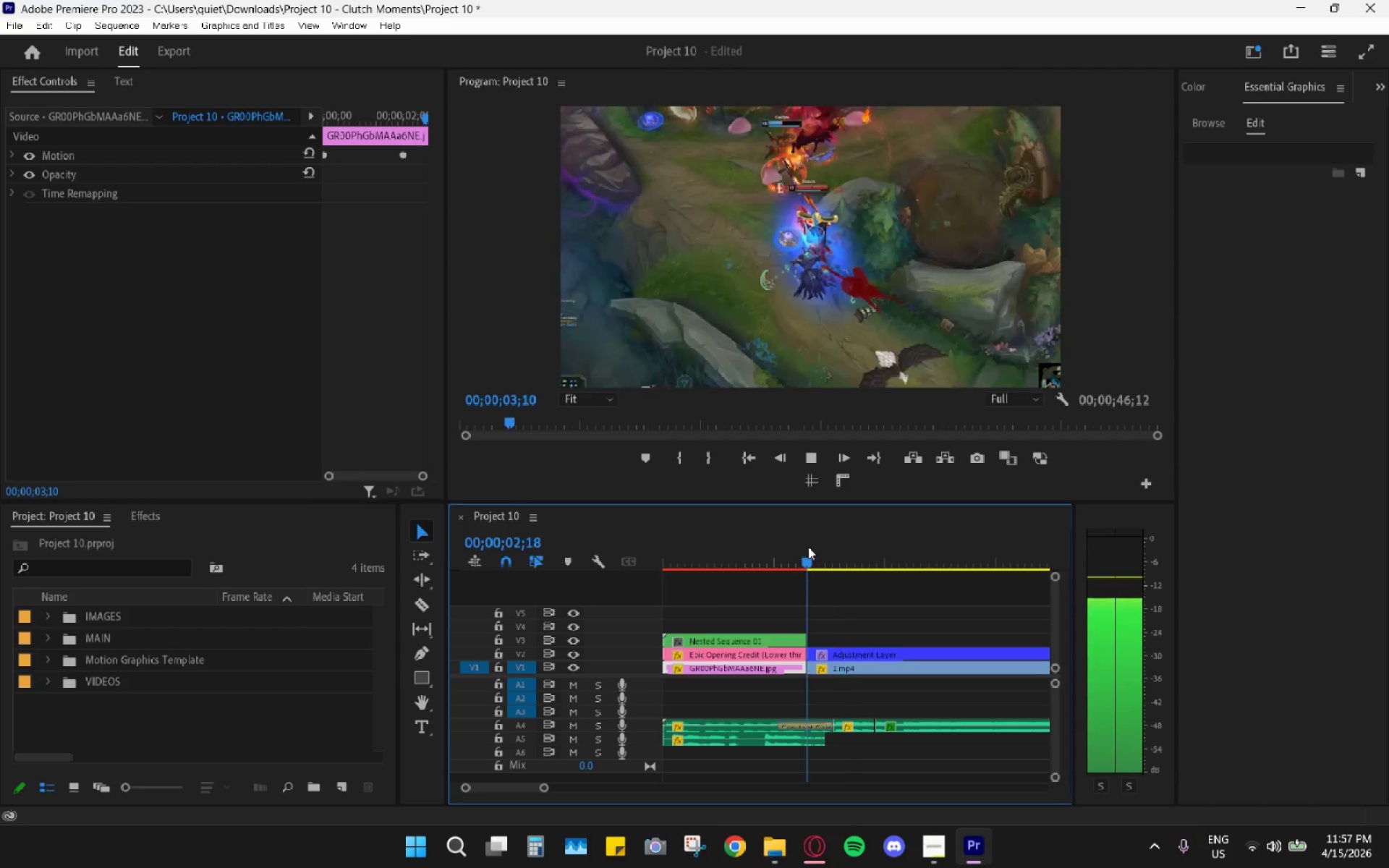 
key(Space)
 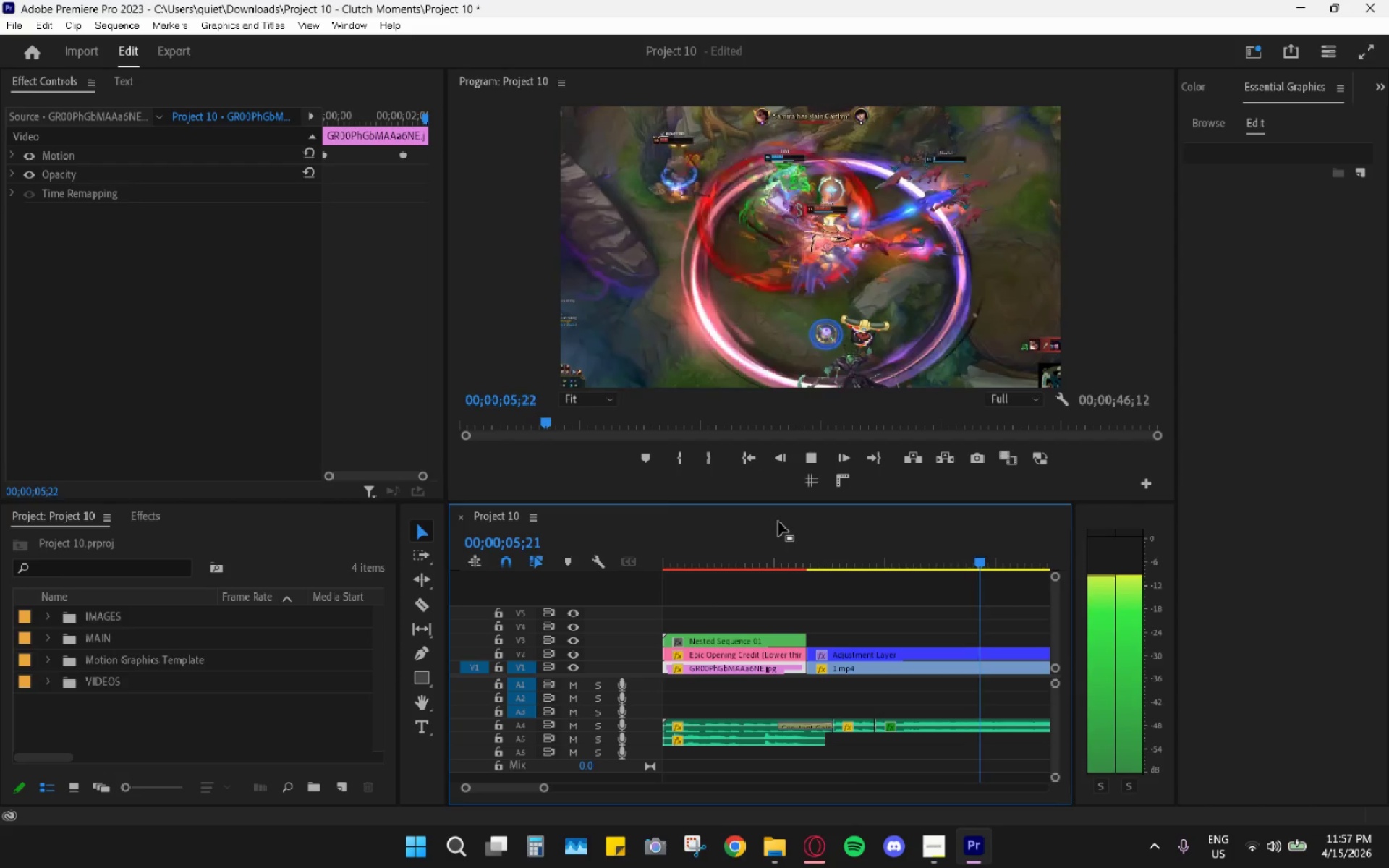 
key(Space)
 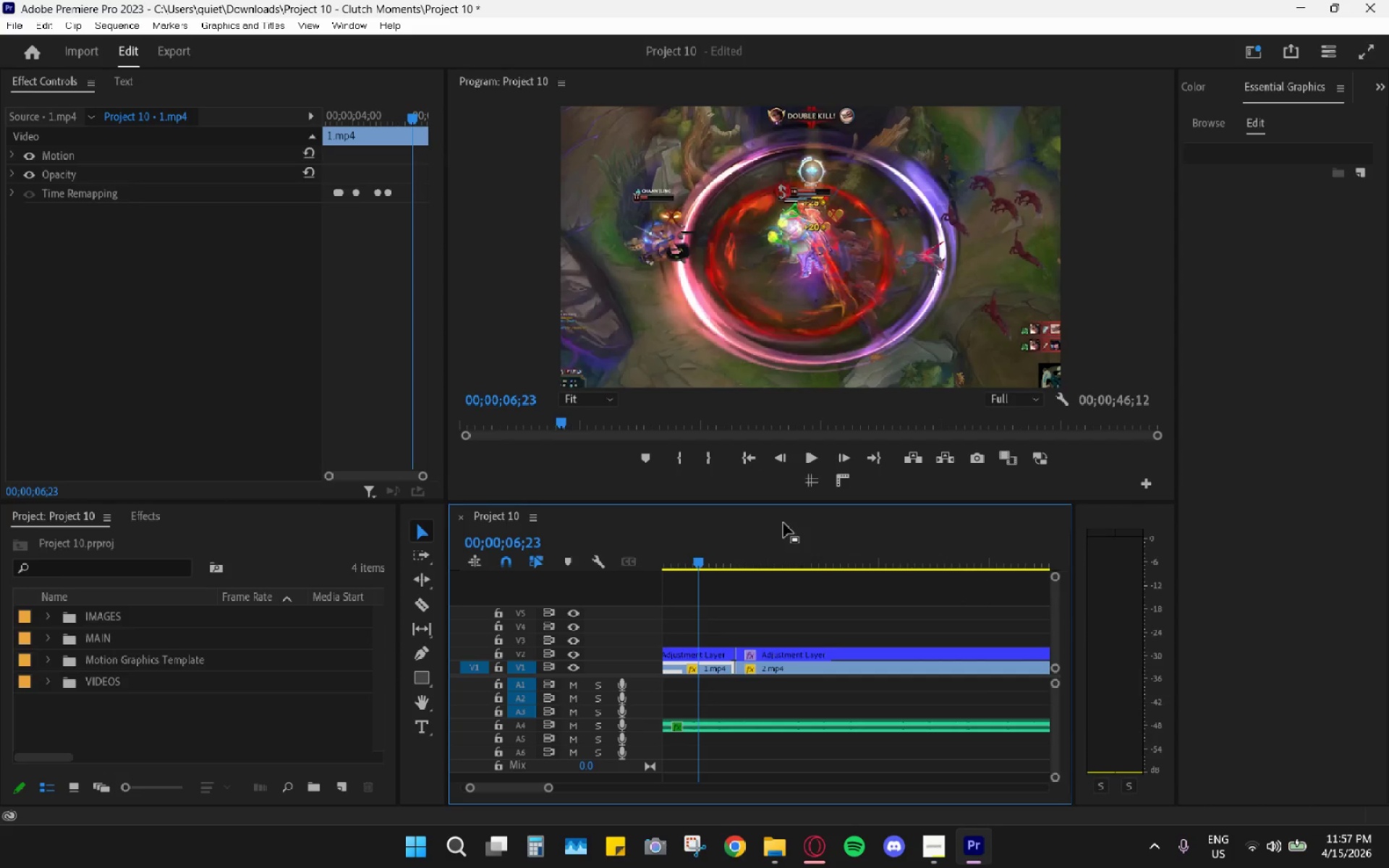 
key(Space)
 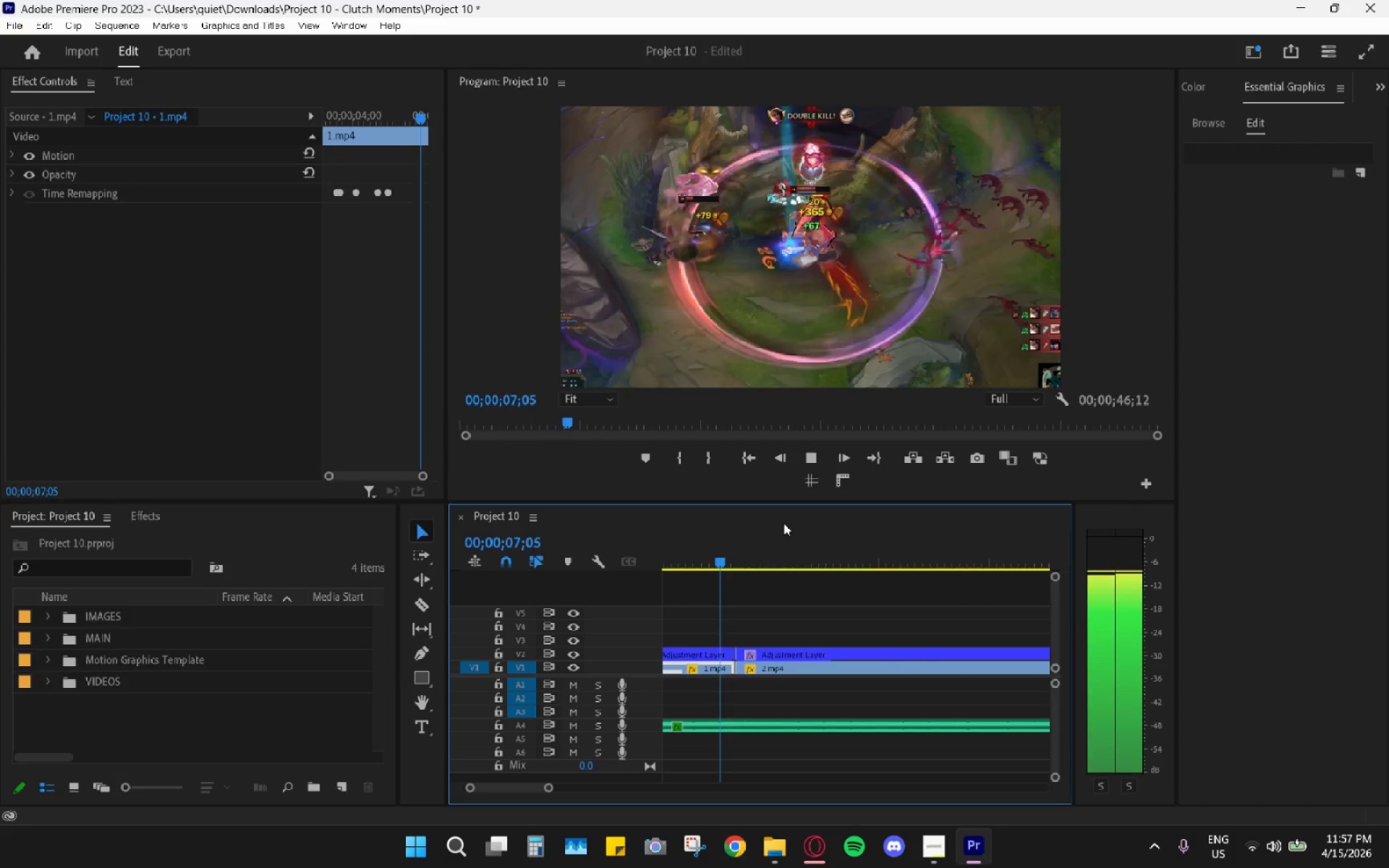 
key(Space)
 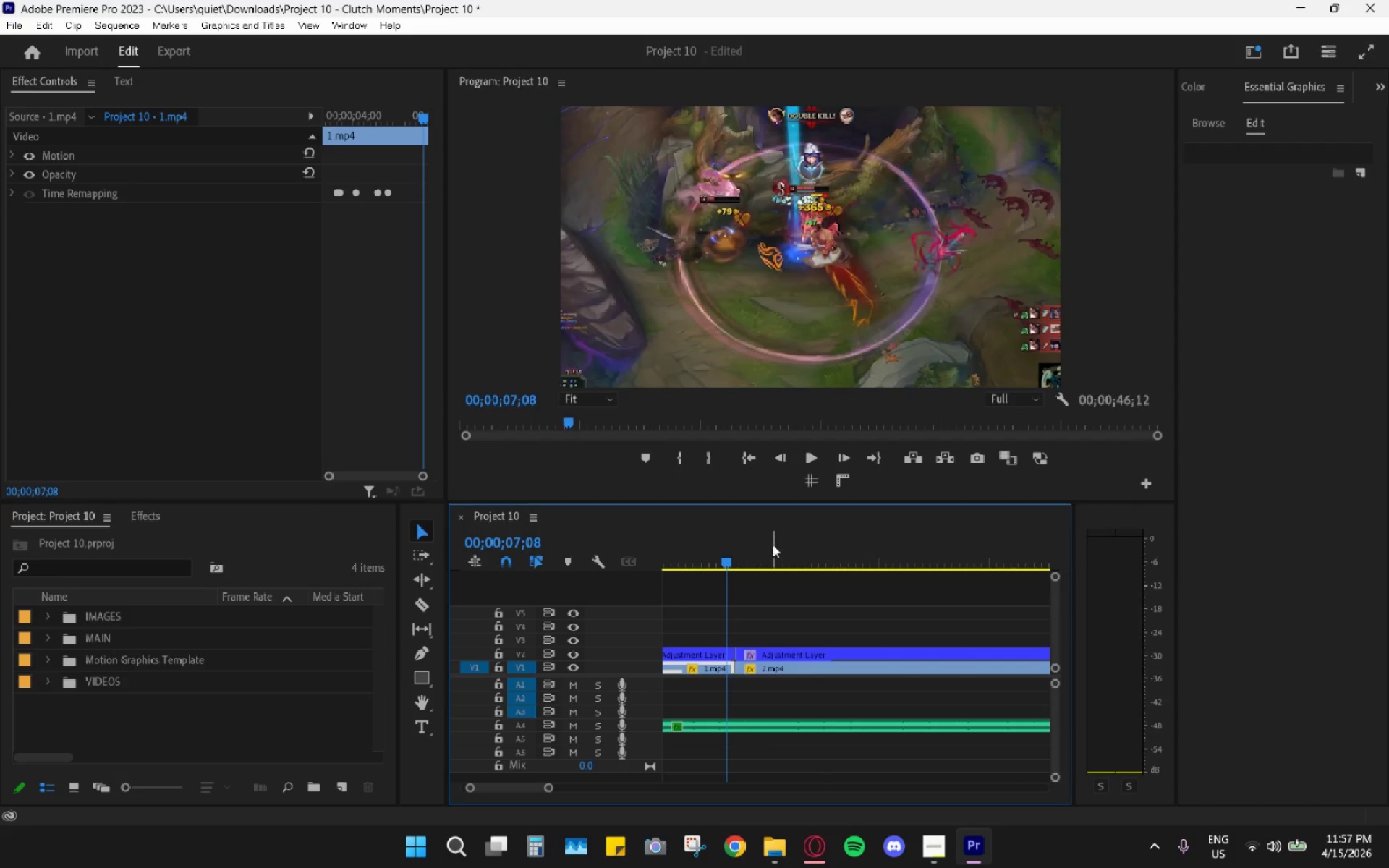 
left_click_drag(start_coordinate=[835, 556], to_coordinate=[765, 545])
 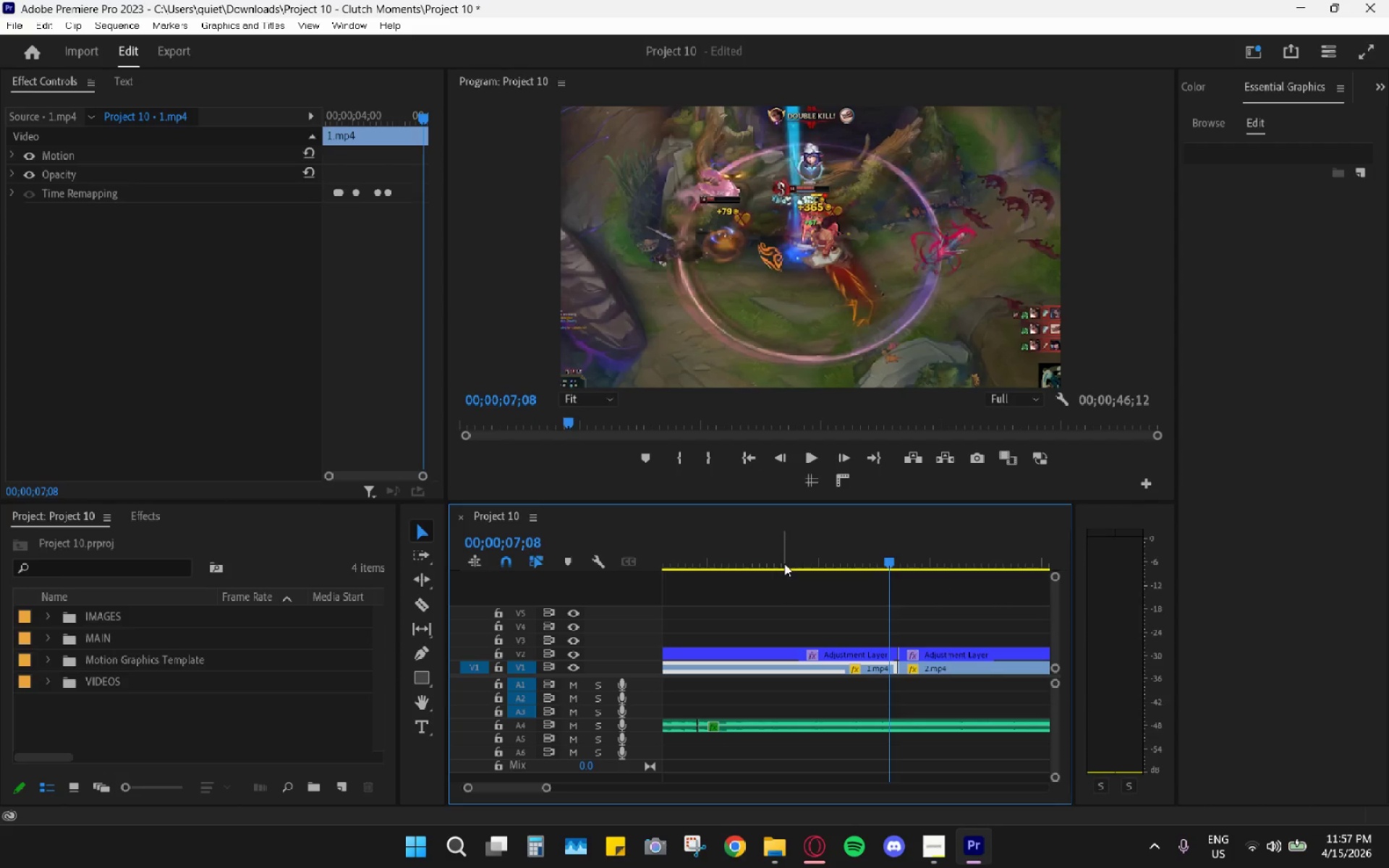 
scroll: coordinate [812, 579], scroll_direction: up, amount: 6.0
 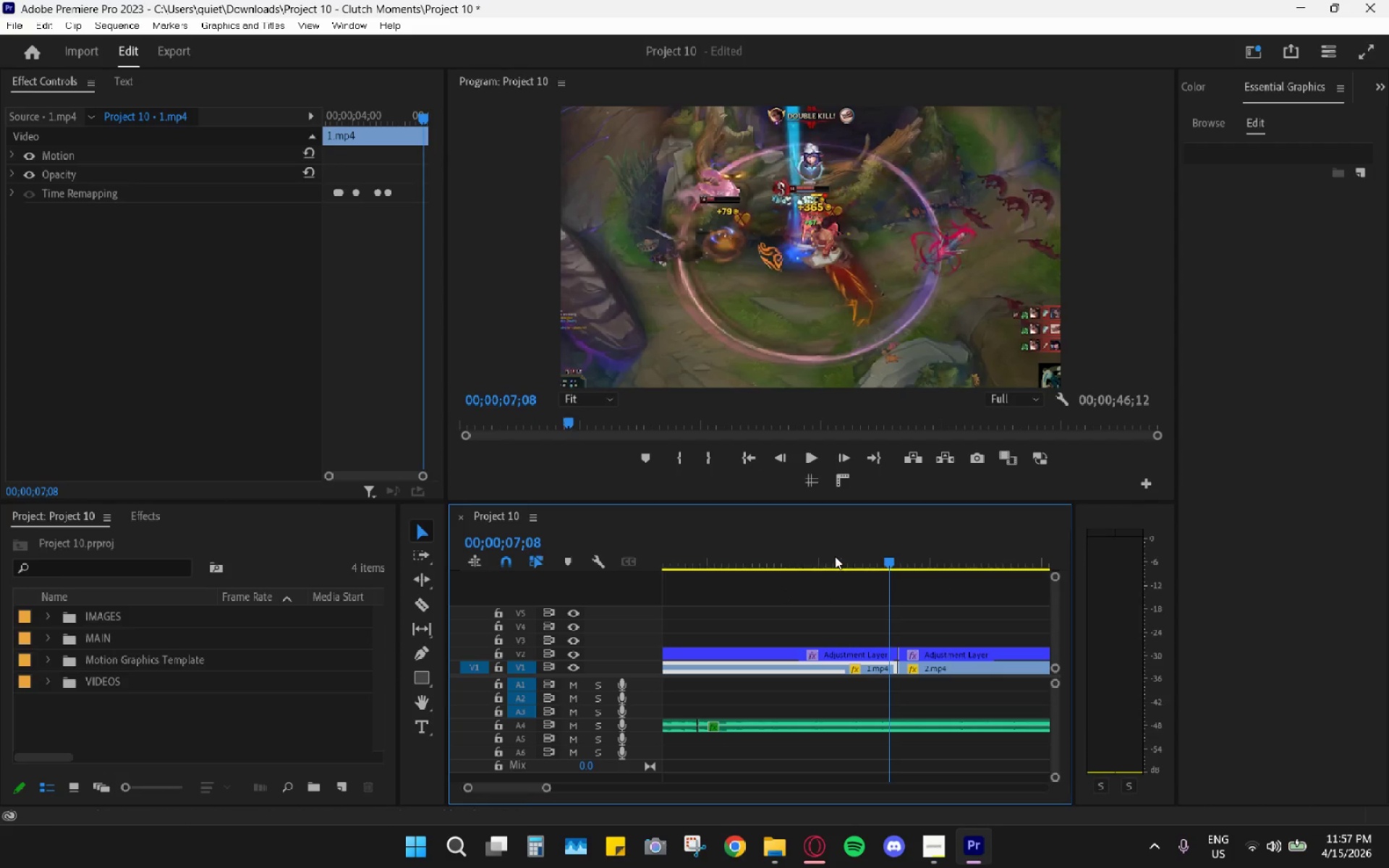 
left_click_drag(start_coordinate=[784, 558], to_coordinate=[727, 553])
 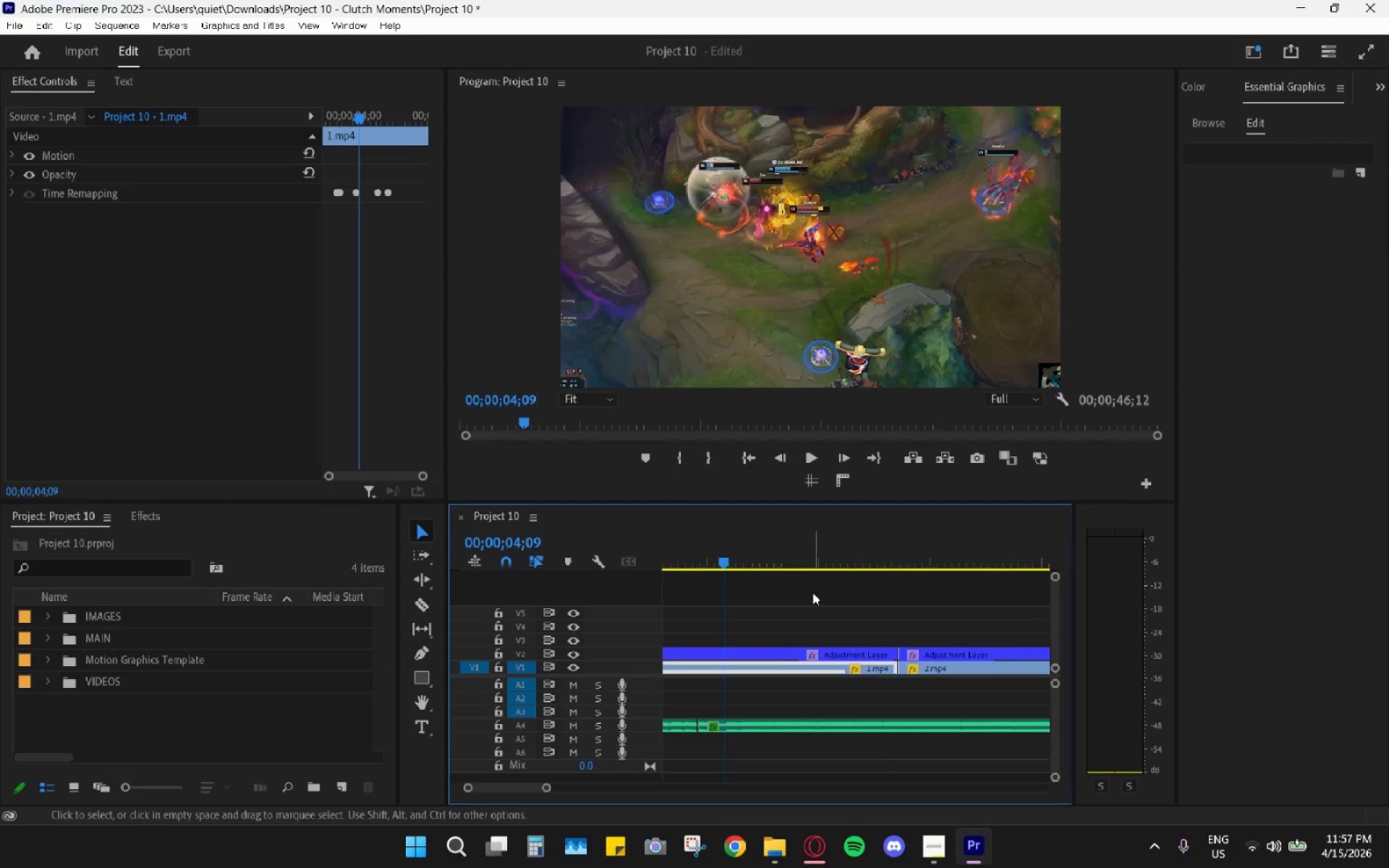 
scroll: coordinate [811, 587], scroll_direction: up, amount: 6.0
 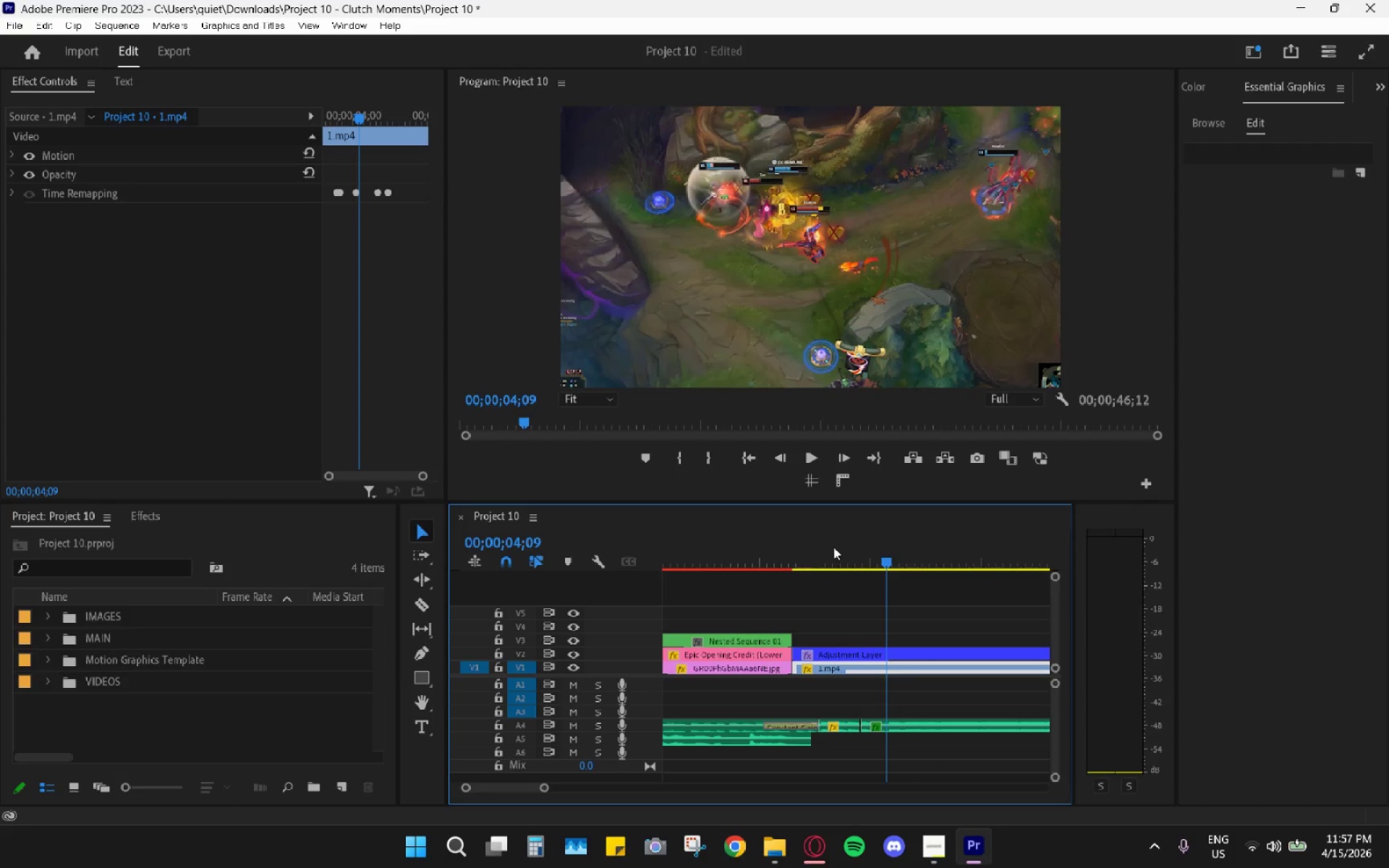 
left_click_drag(start_coordinate=[830, 545], to_coordinate=[798, 539])
 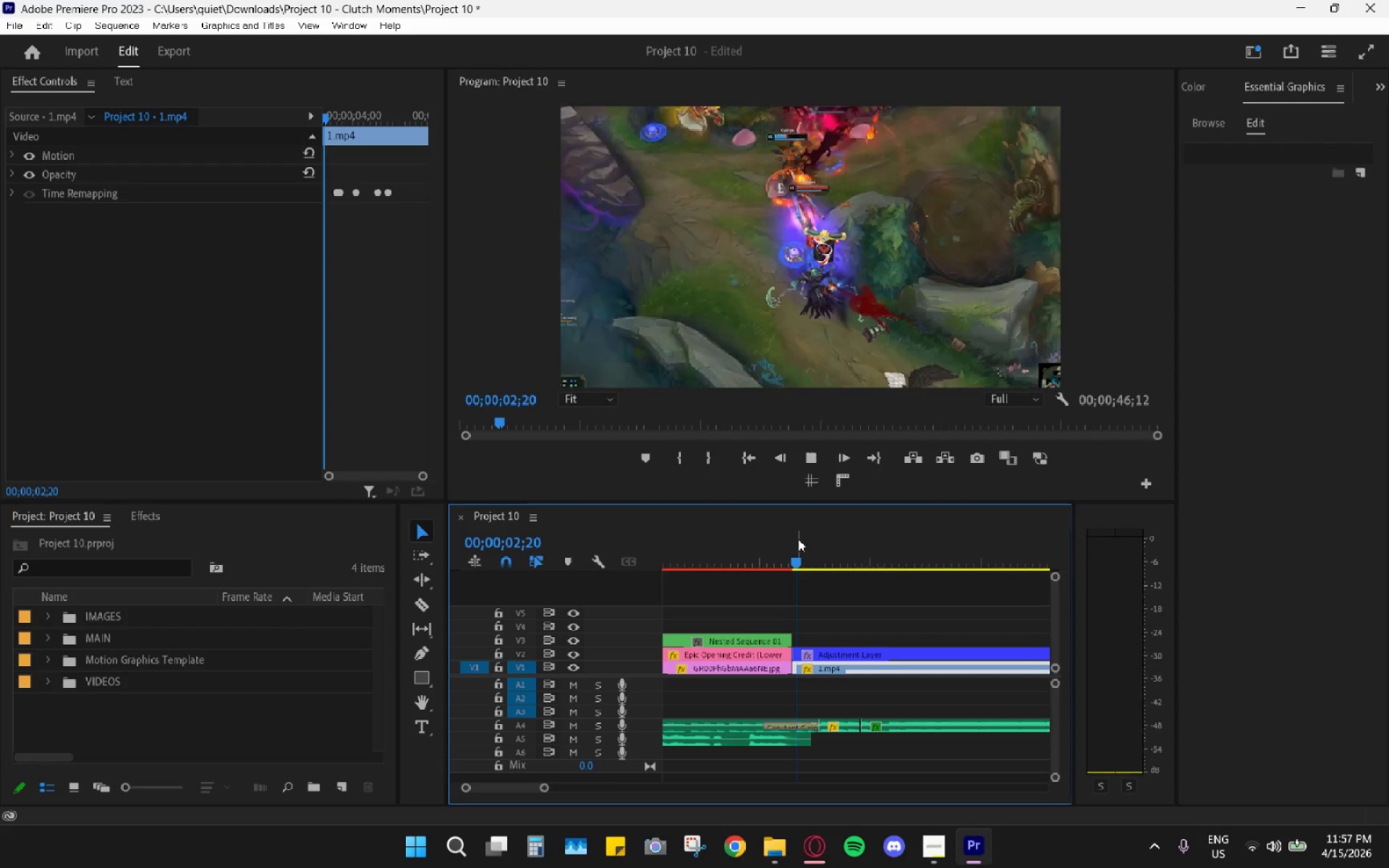 
key(Space)
 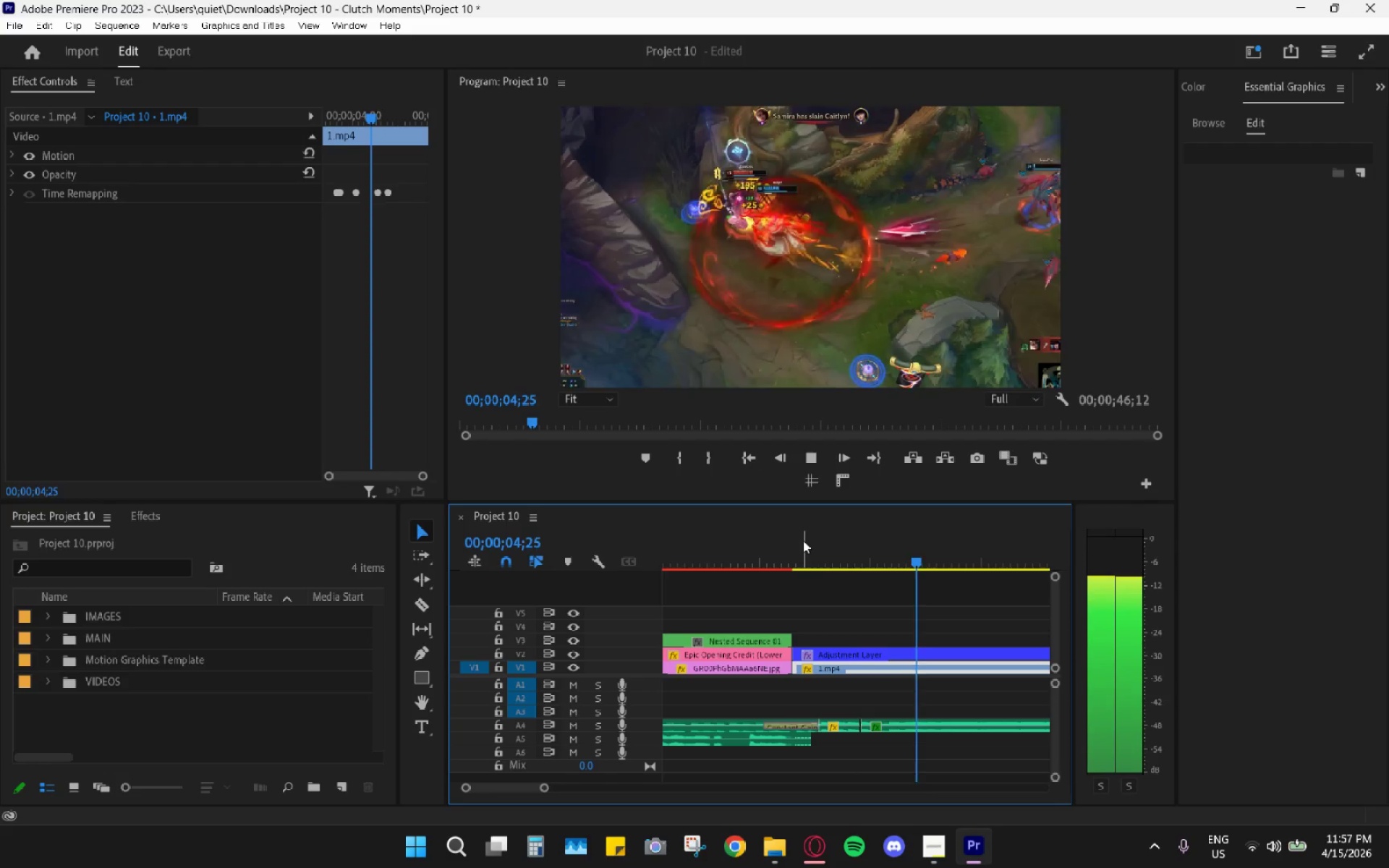 
key(Space)
 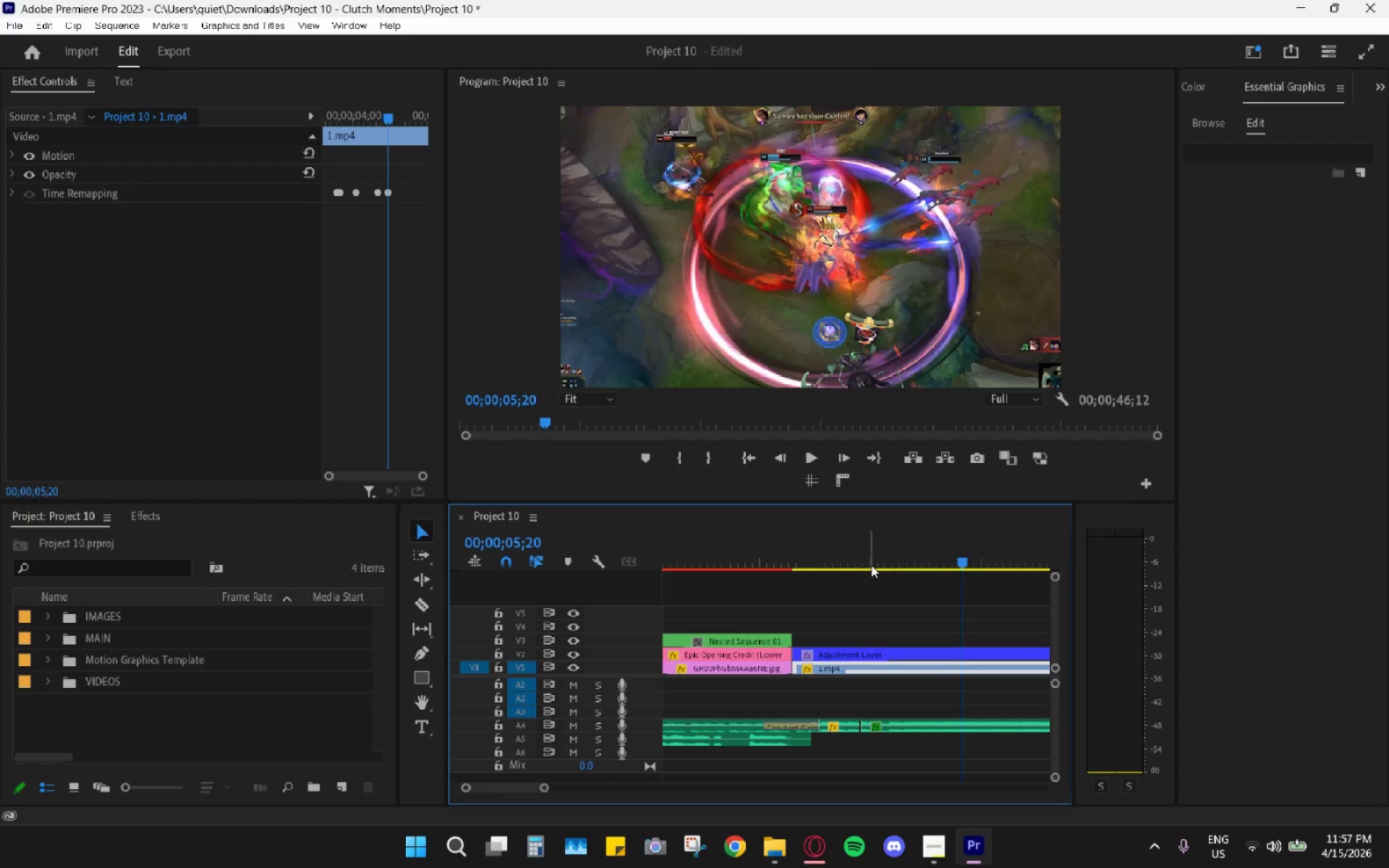 
left_click_drag(start_coordinate=[876, 564], to_coordinate=[793, 562])
 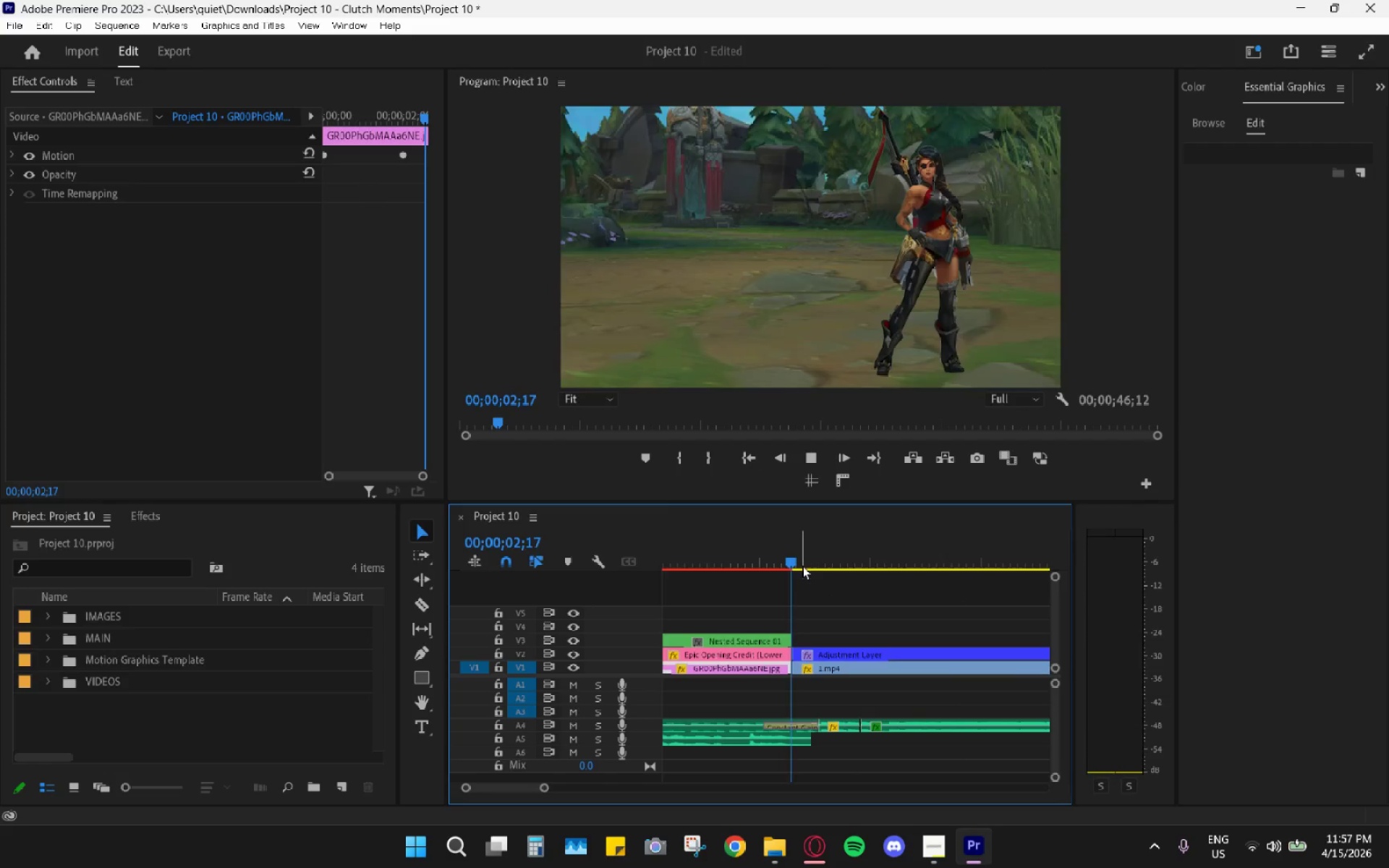 
key(Space)
 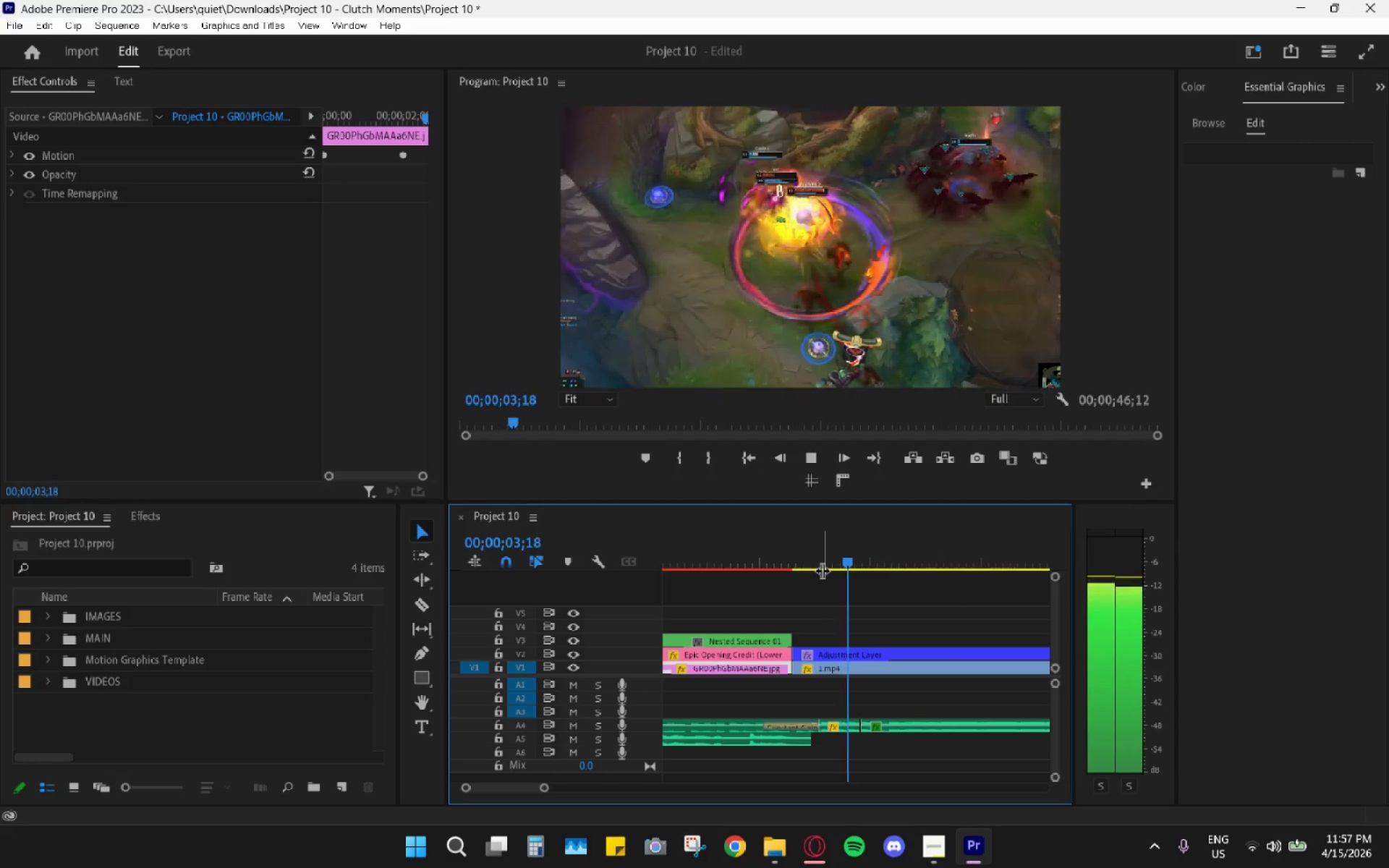 
key(Space)
 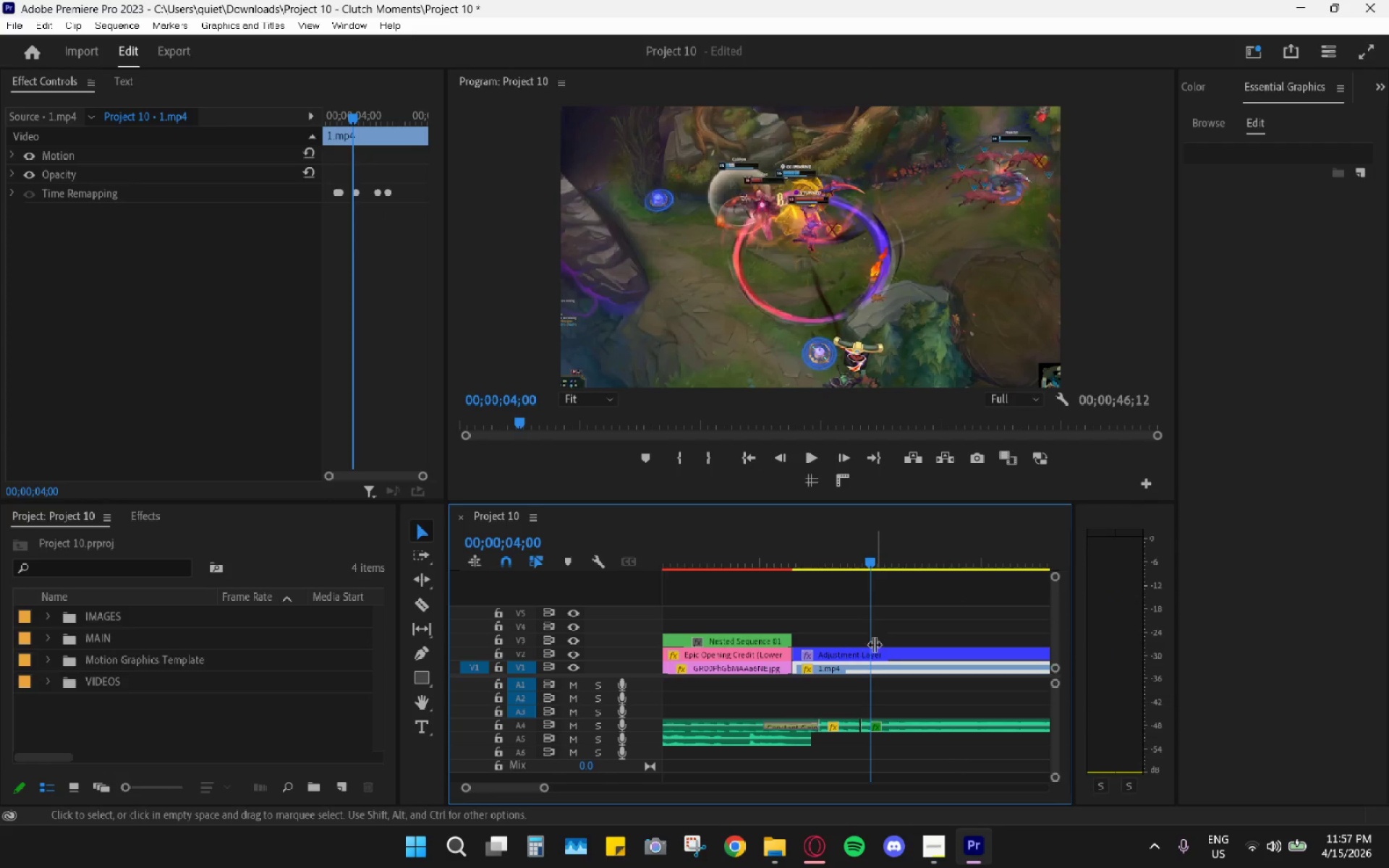 
key(Space)
 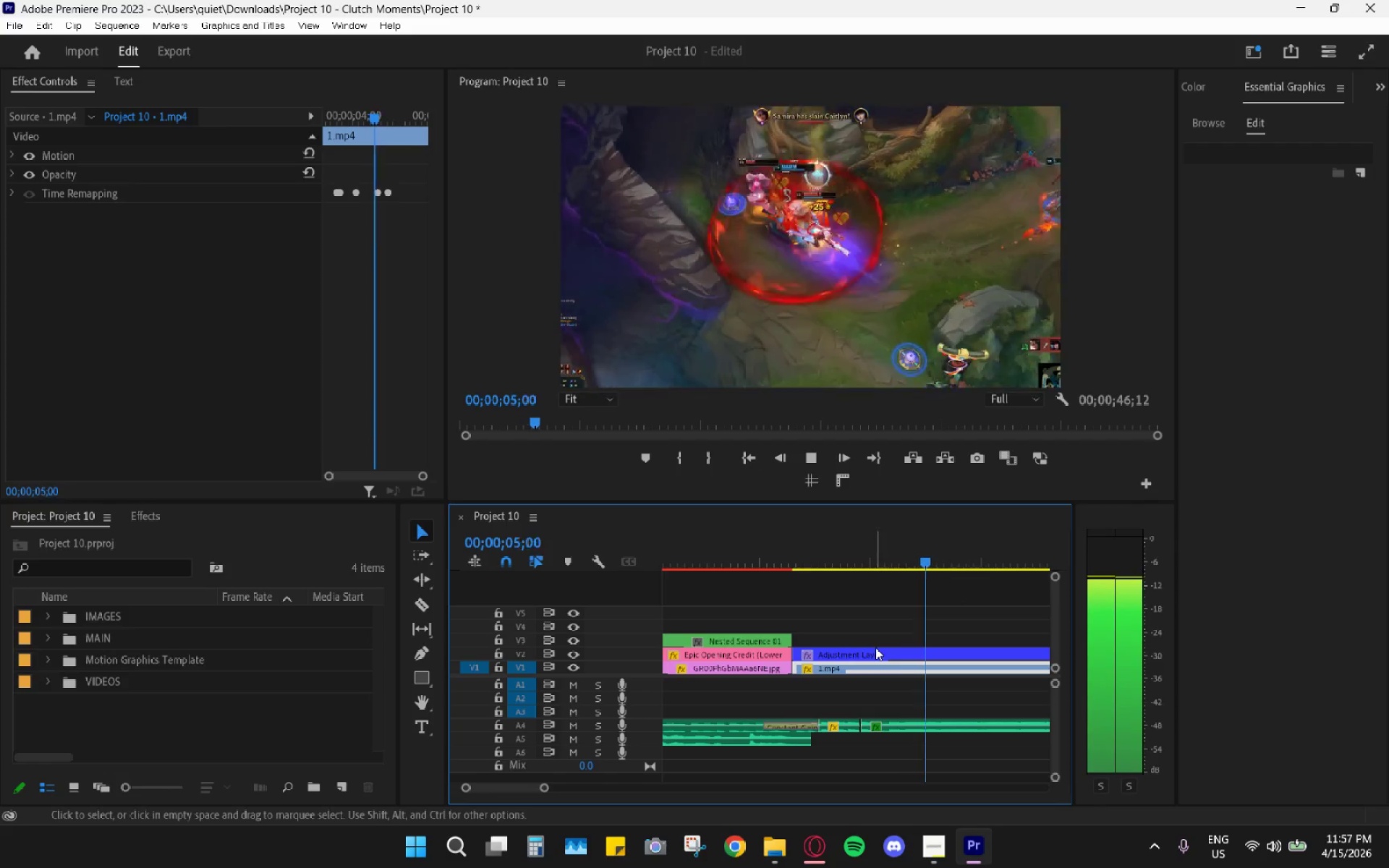 
key(Space)
 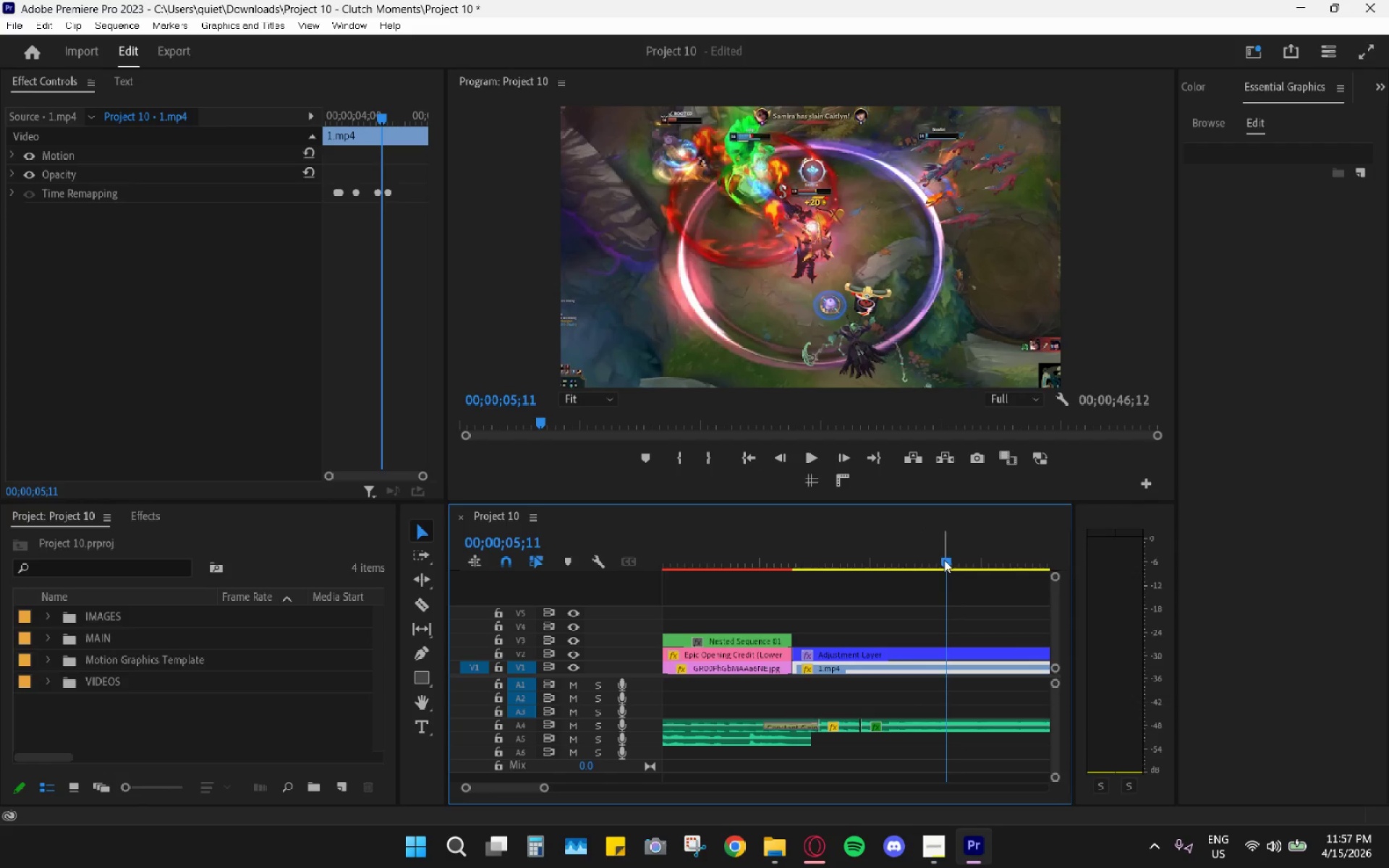 
key(ArrowLeft)
 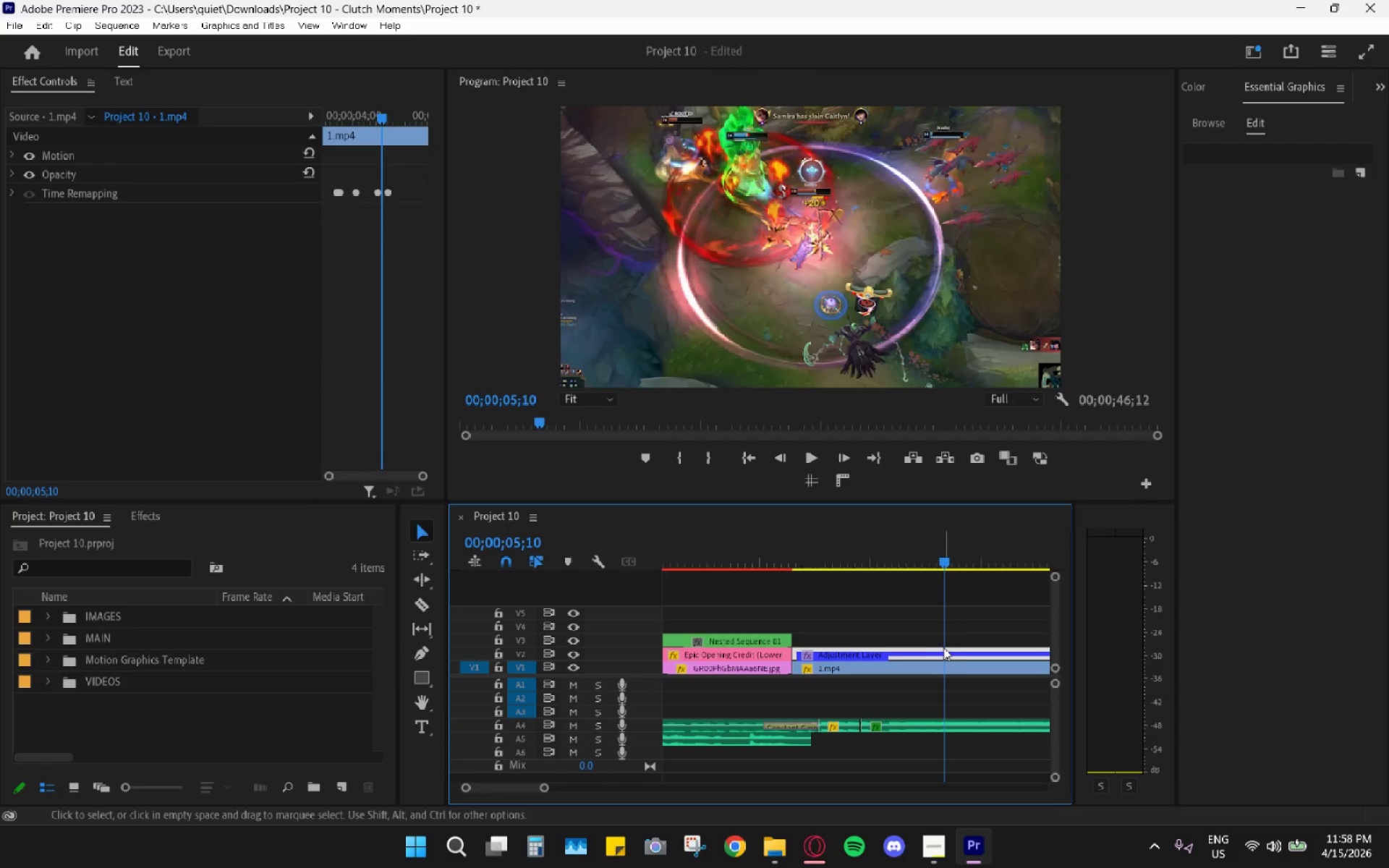 
scroll: coordinate [343, 386], scroll_direction: down, amount: 17.0
 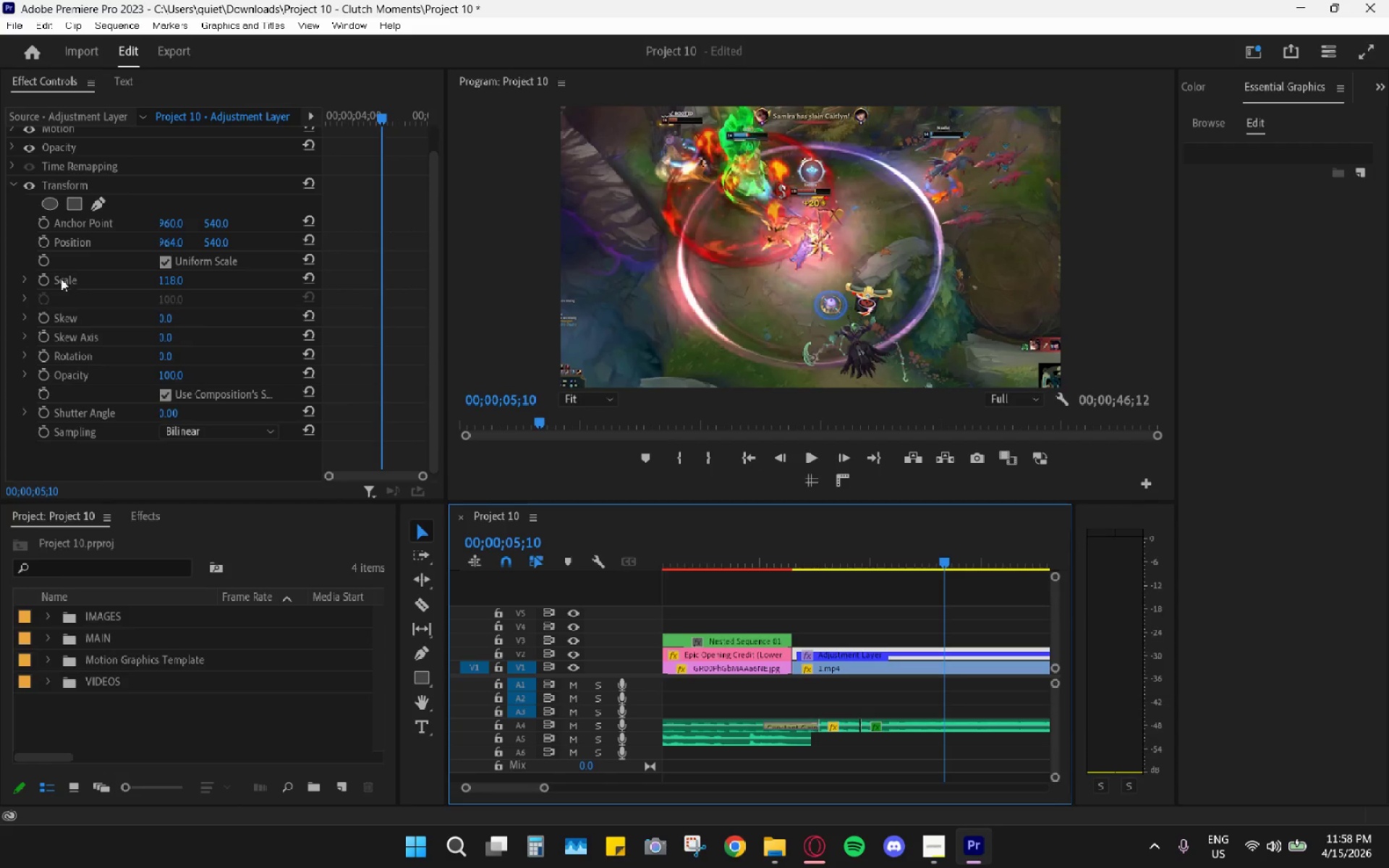 
left_click([48, 276])
 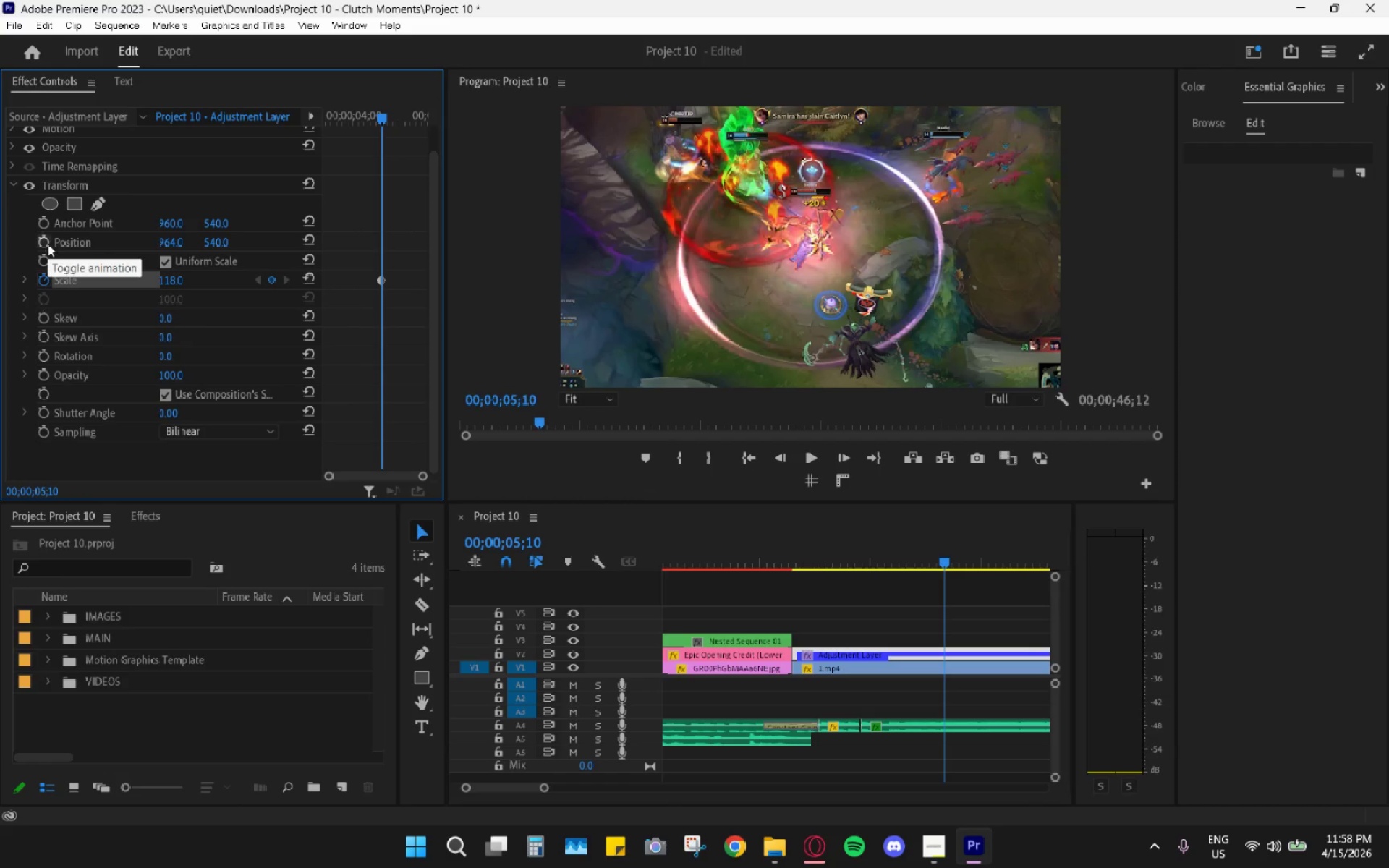 
left_click([48, 244])
 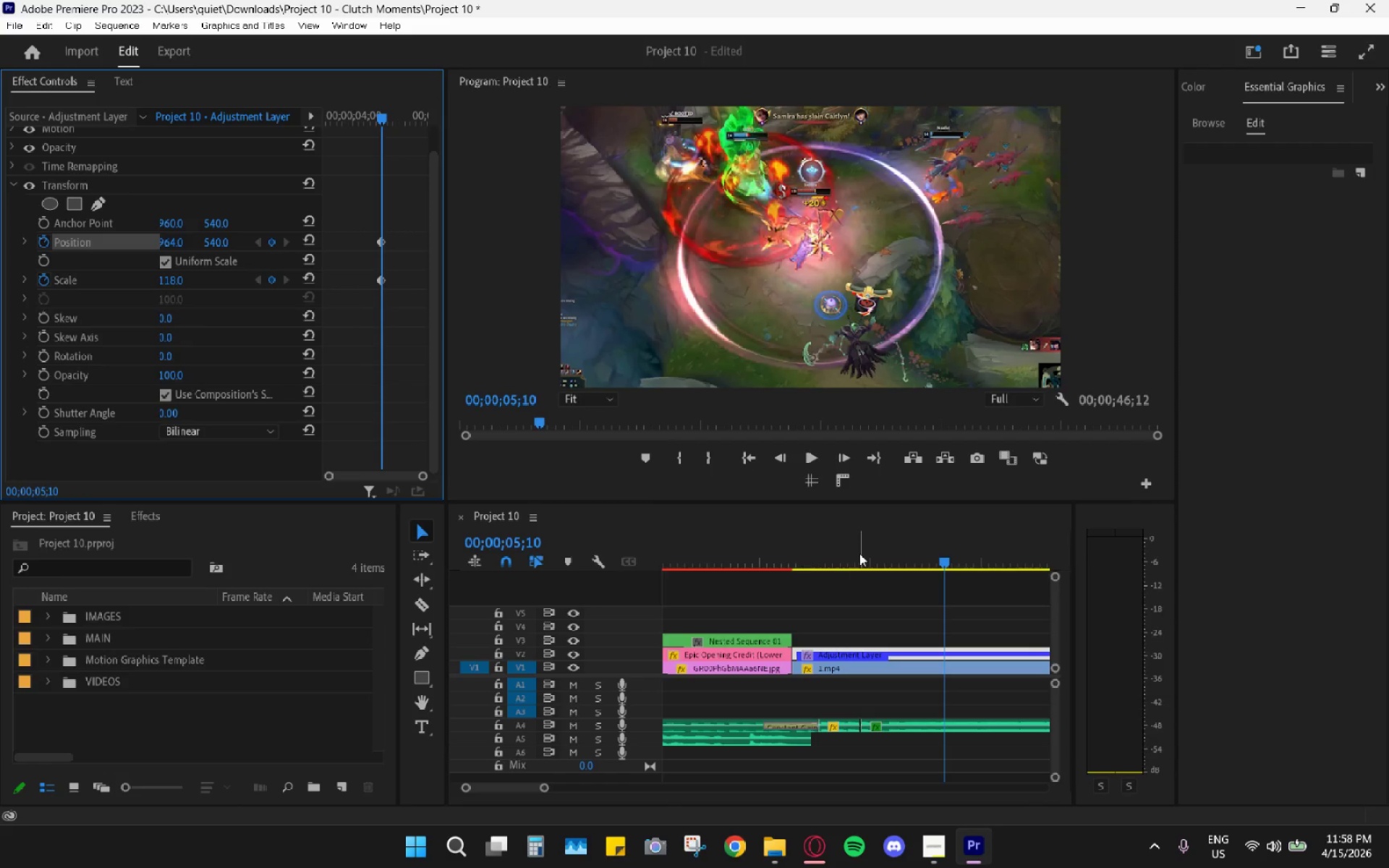 
scroll: coordinate [980, 574], scroll_direction: down, amount: 4.0
 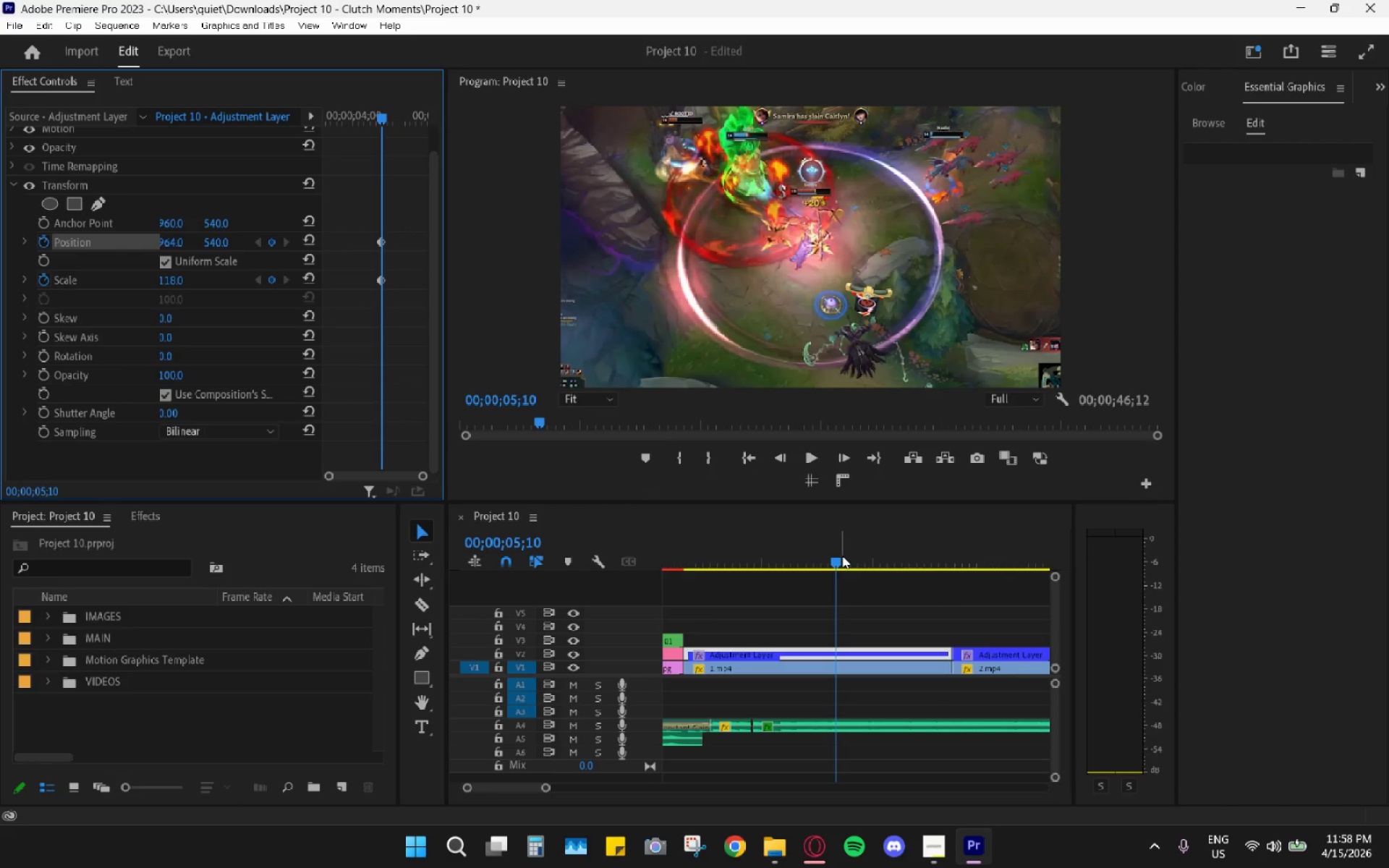 
left_click_drag(start_coordinate=[842, 556], to_coordinate=[946, 613])
 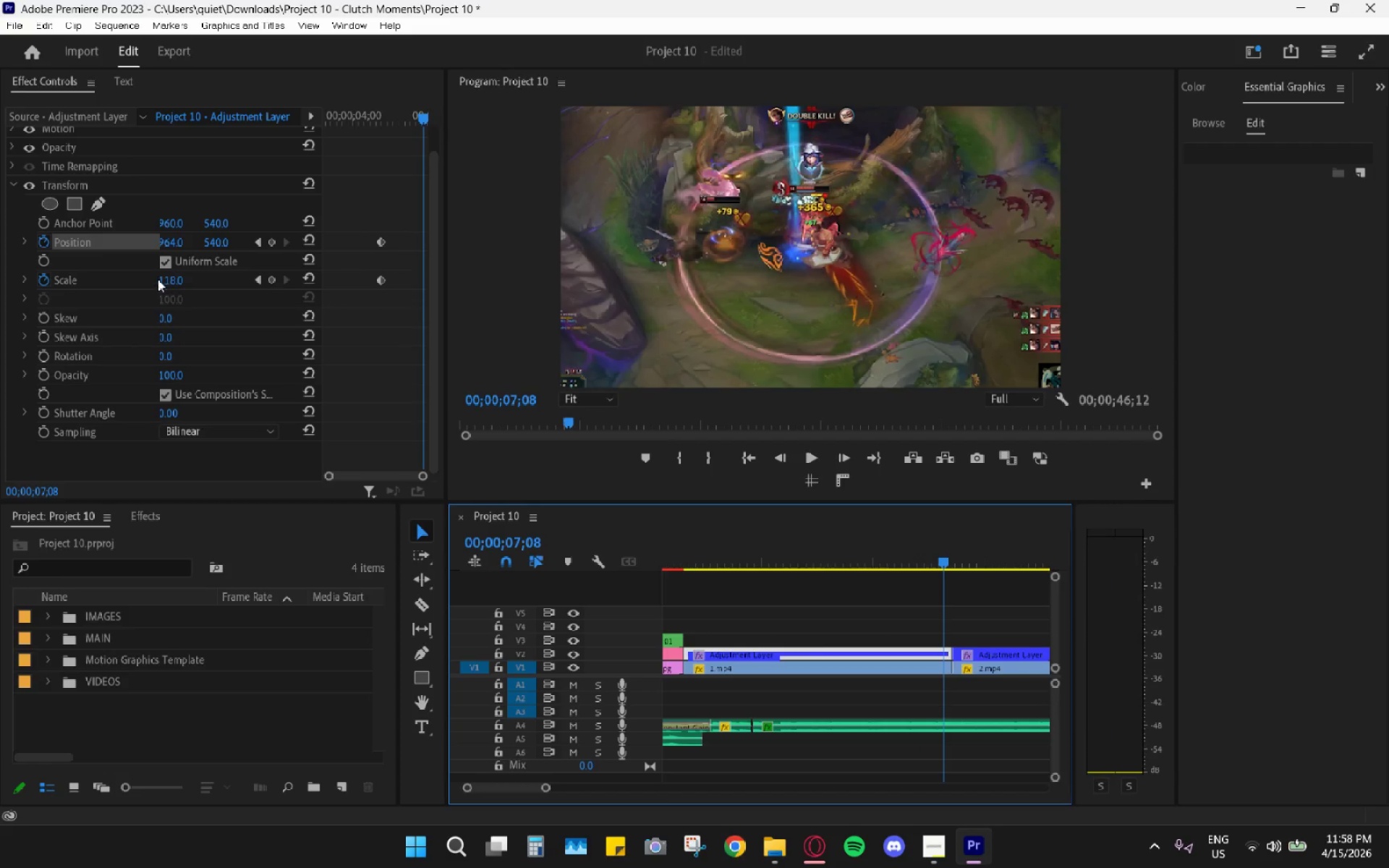 
left_click([265, 284])
 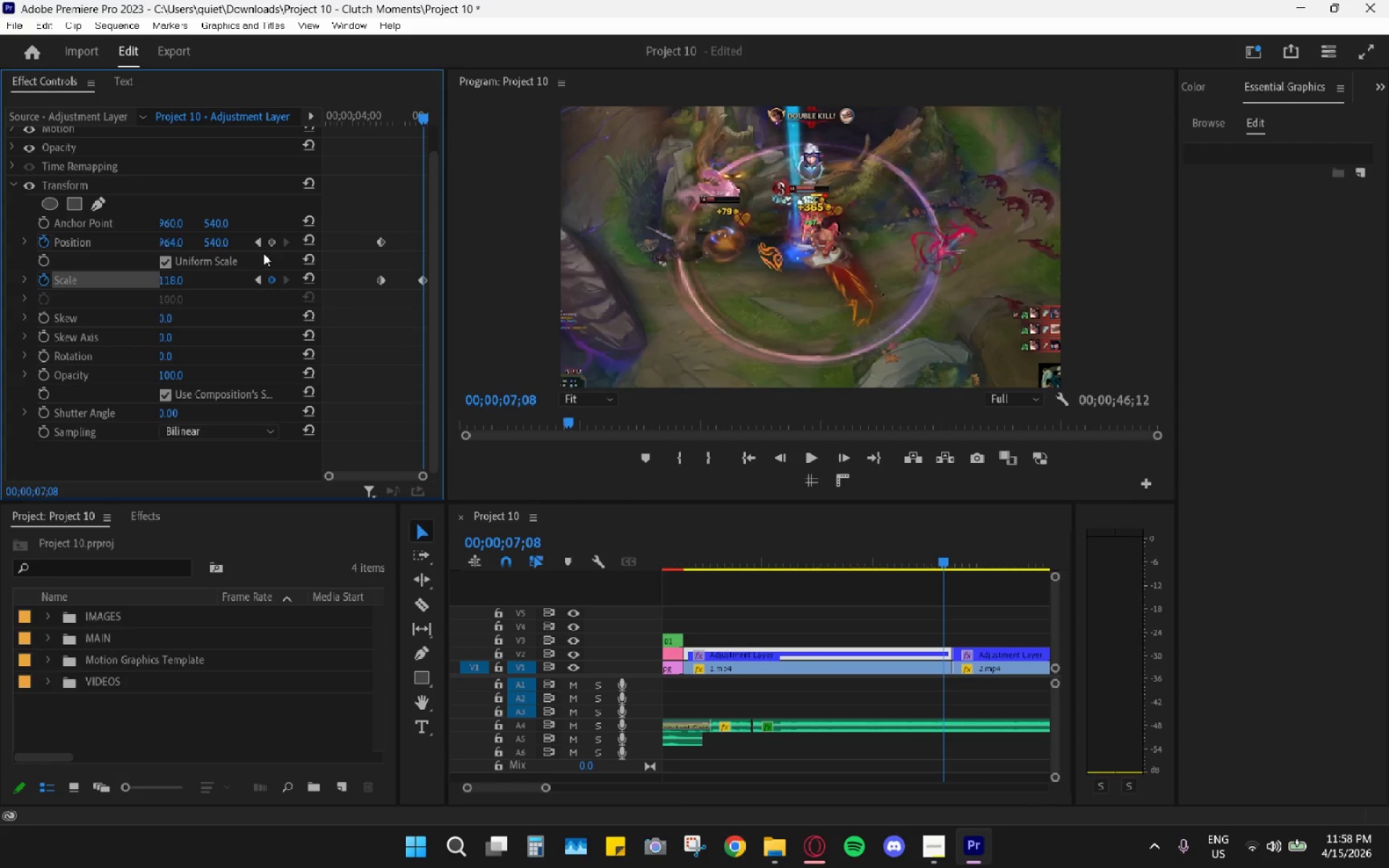 
key(Control+Z)
 